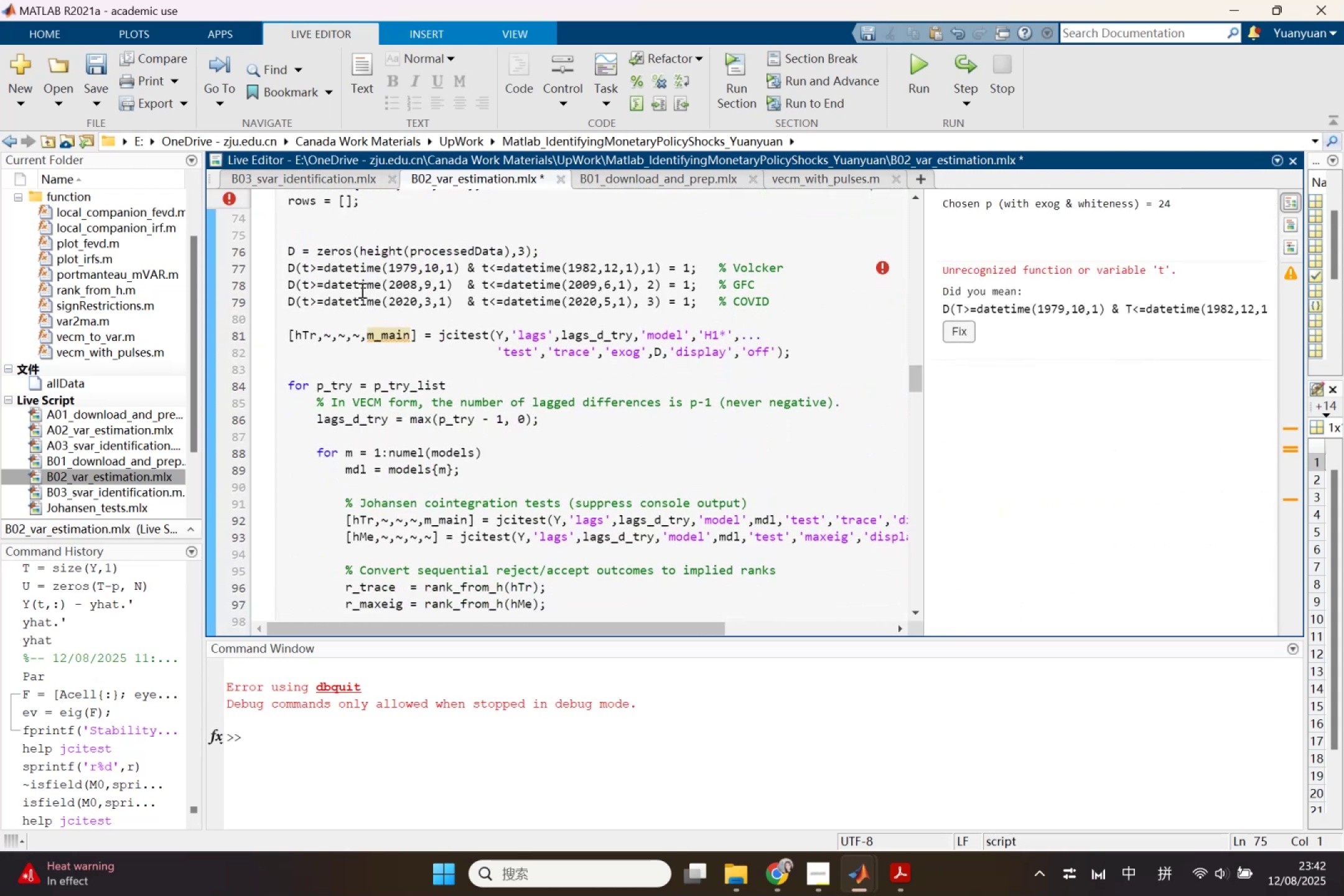 
key(Control+F)
 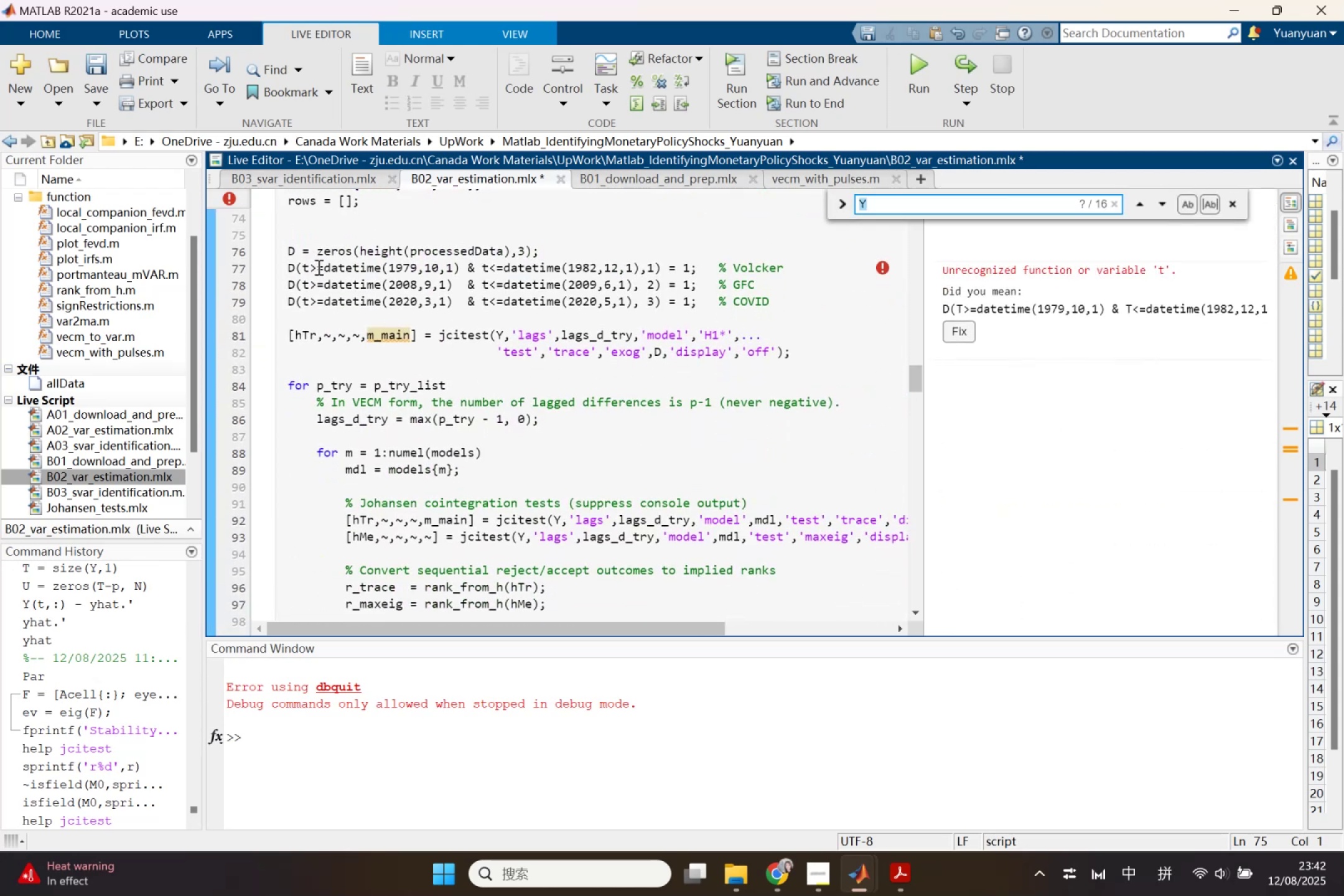 
left_click([317, 267])
 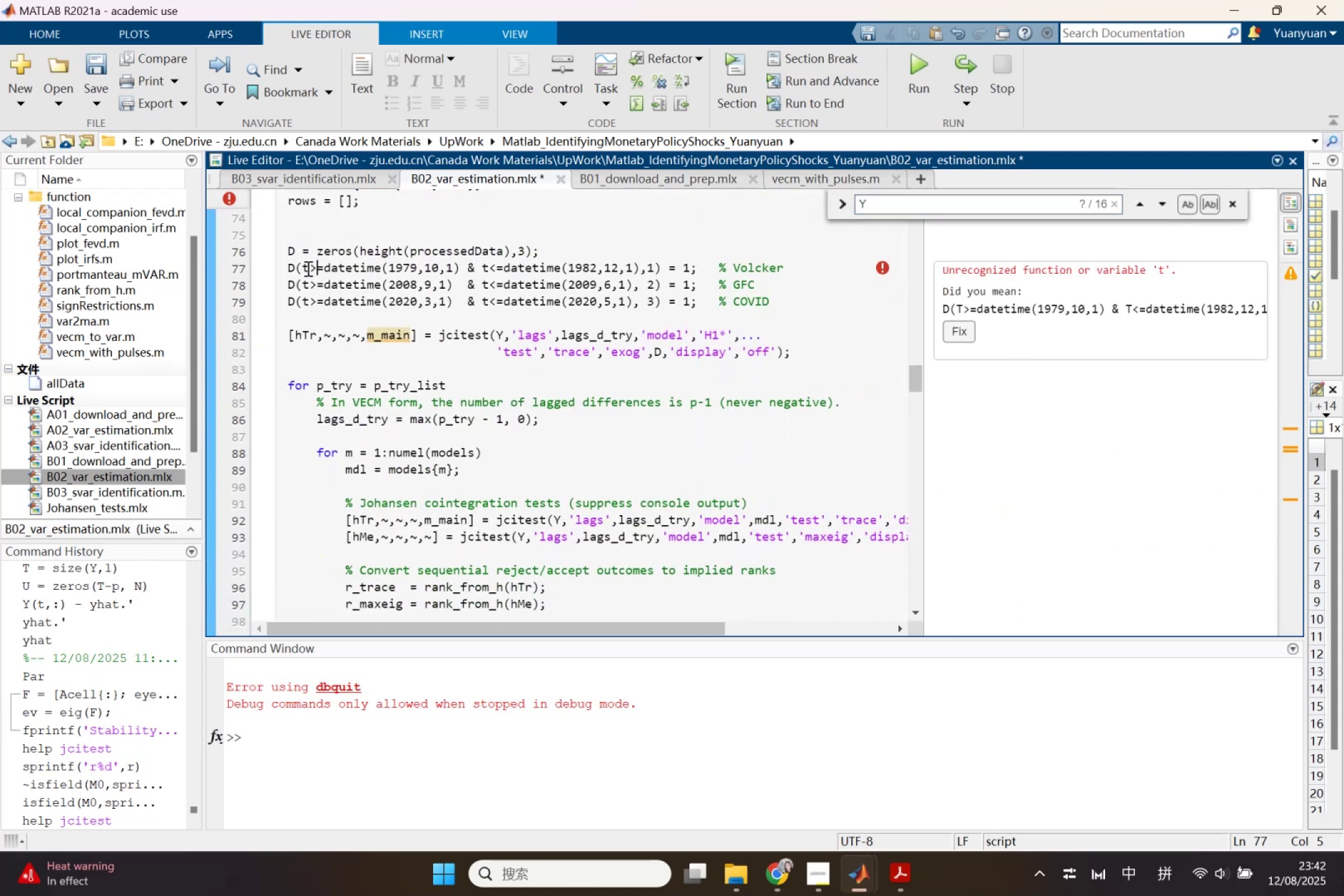 
left_click_drag(start_coordinate=[305, 268], to_coordinate=[309, 271])
 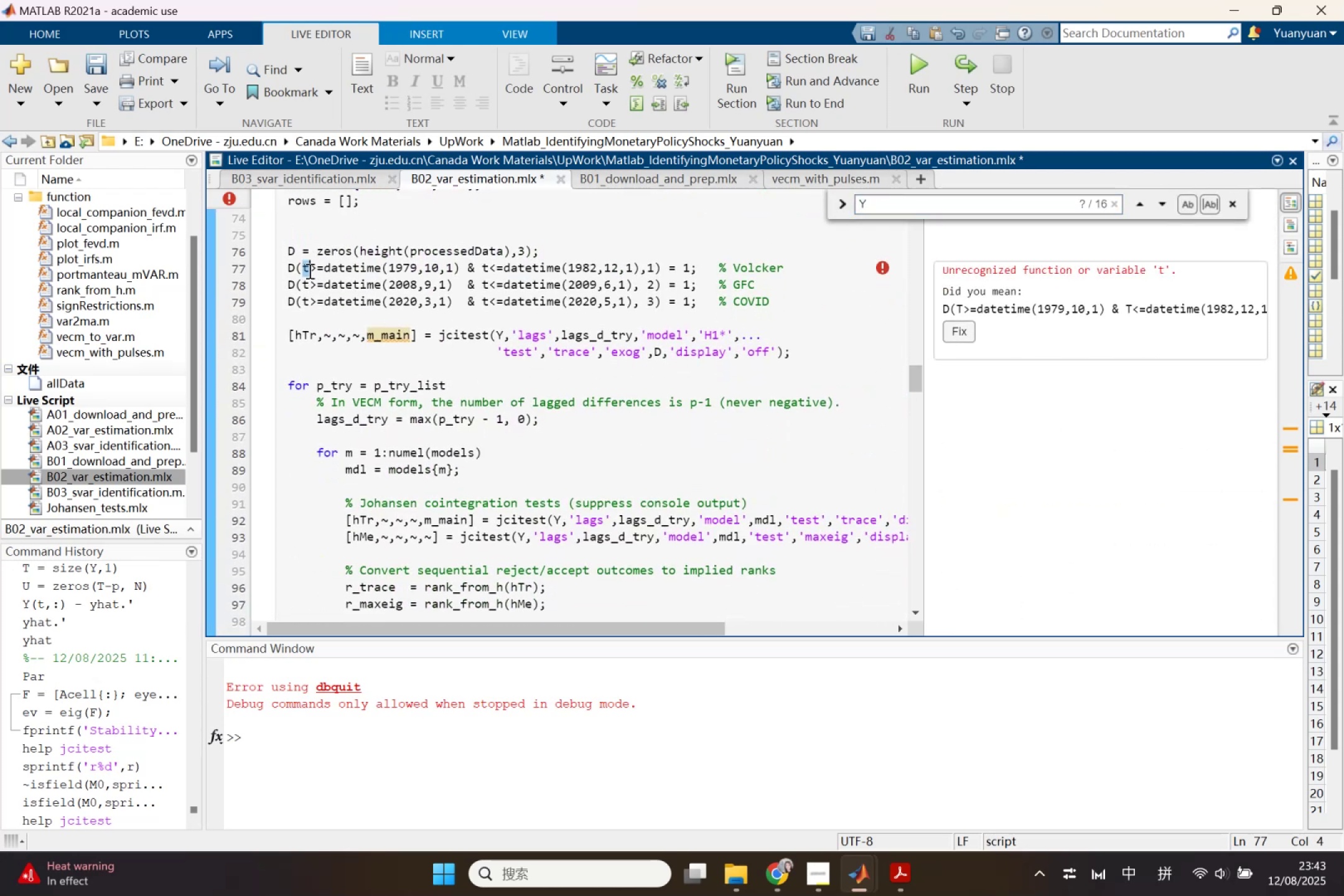 
key(Shift+T)
 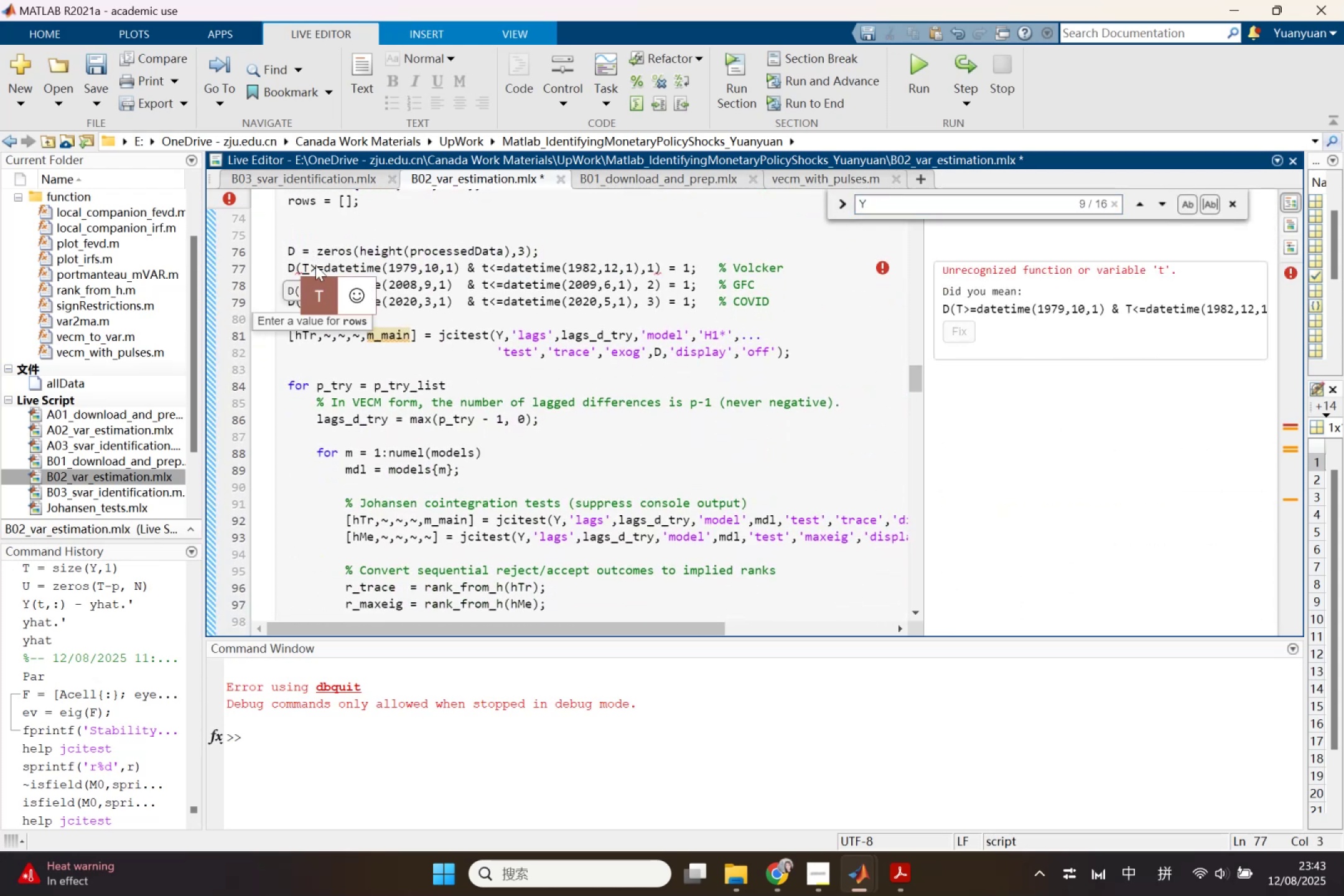 
key(Backspace)
 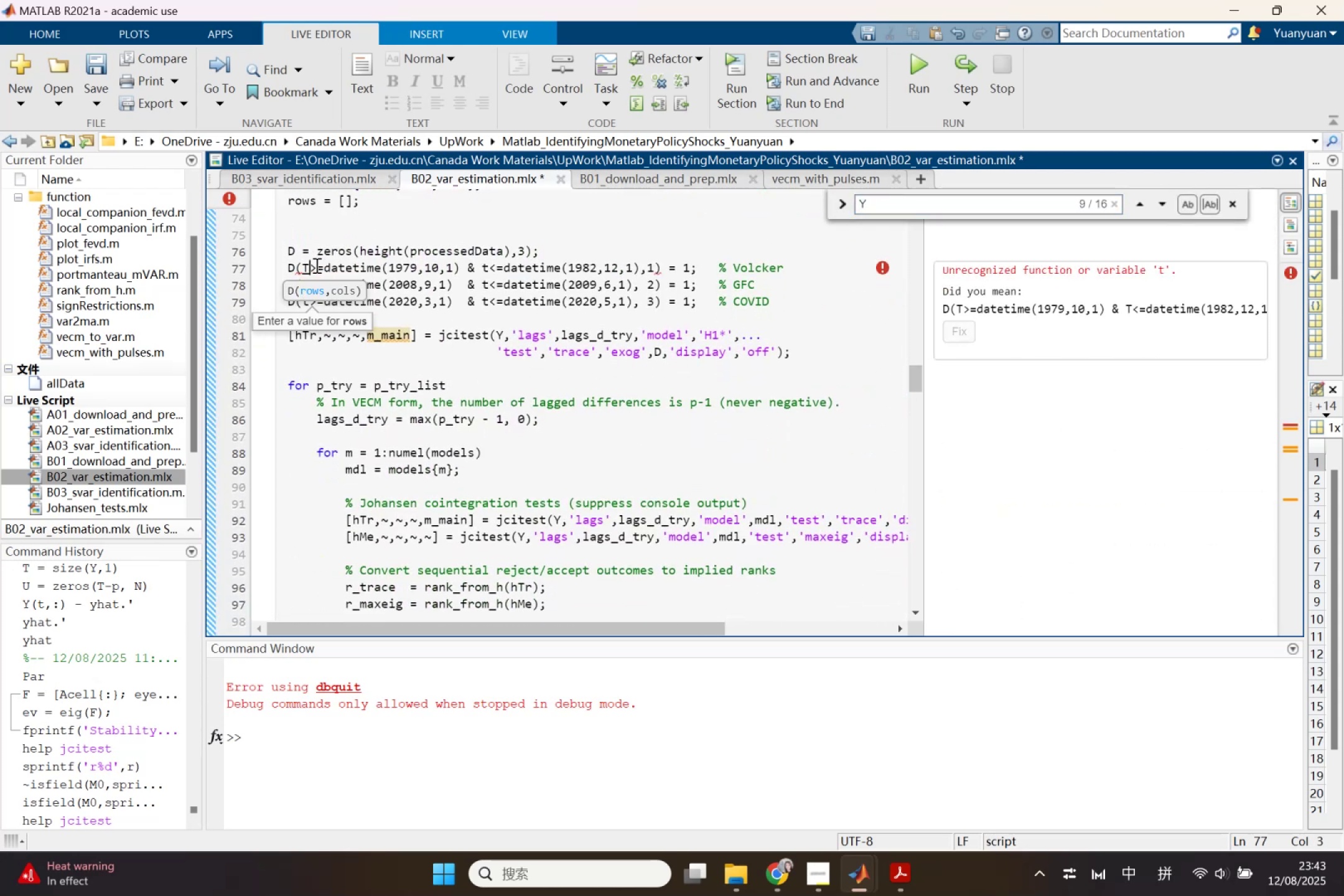 
key(Shift+ShiftLeft)
 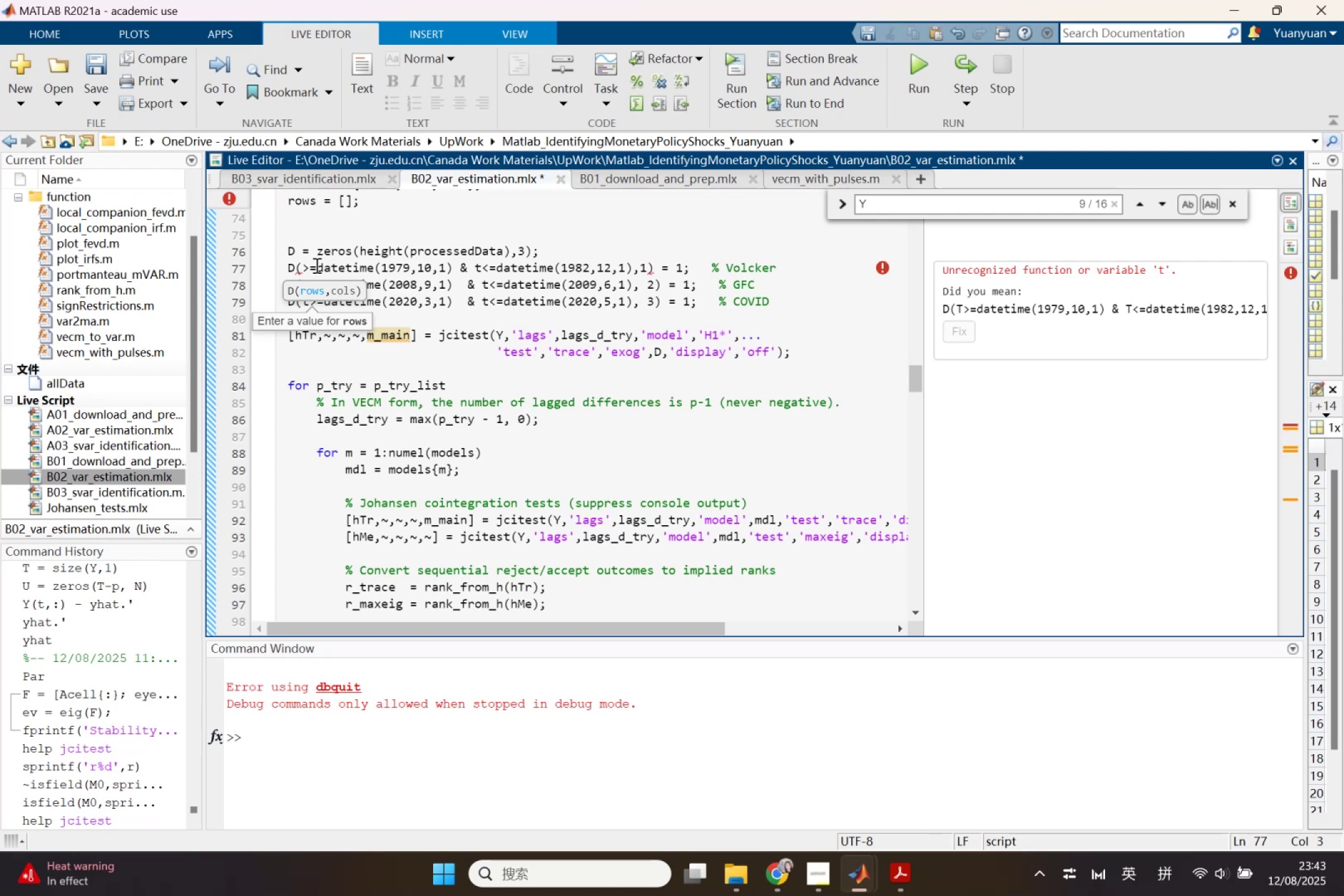 
key(Shift+T)
 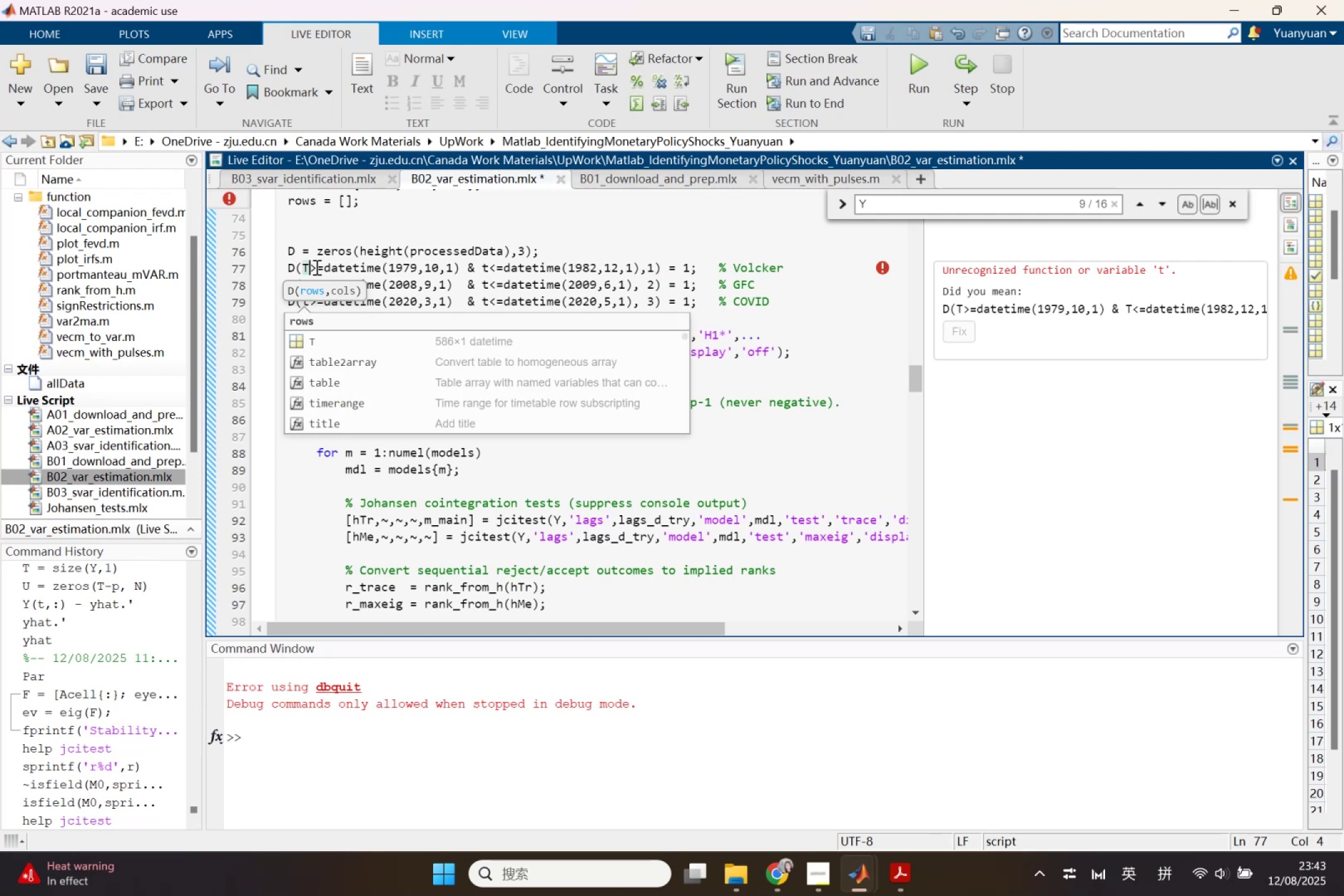 
left_click_drag(start_coordinate=[309, 268], to_coordinate=[302, 269])
 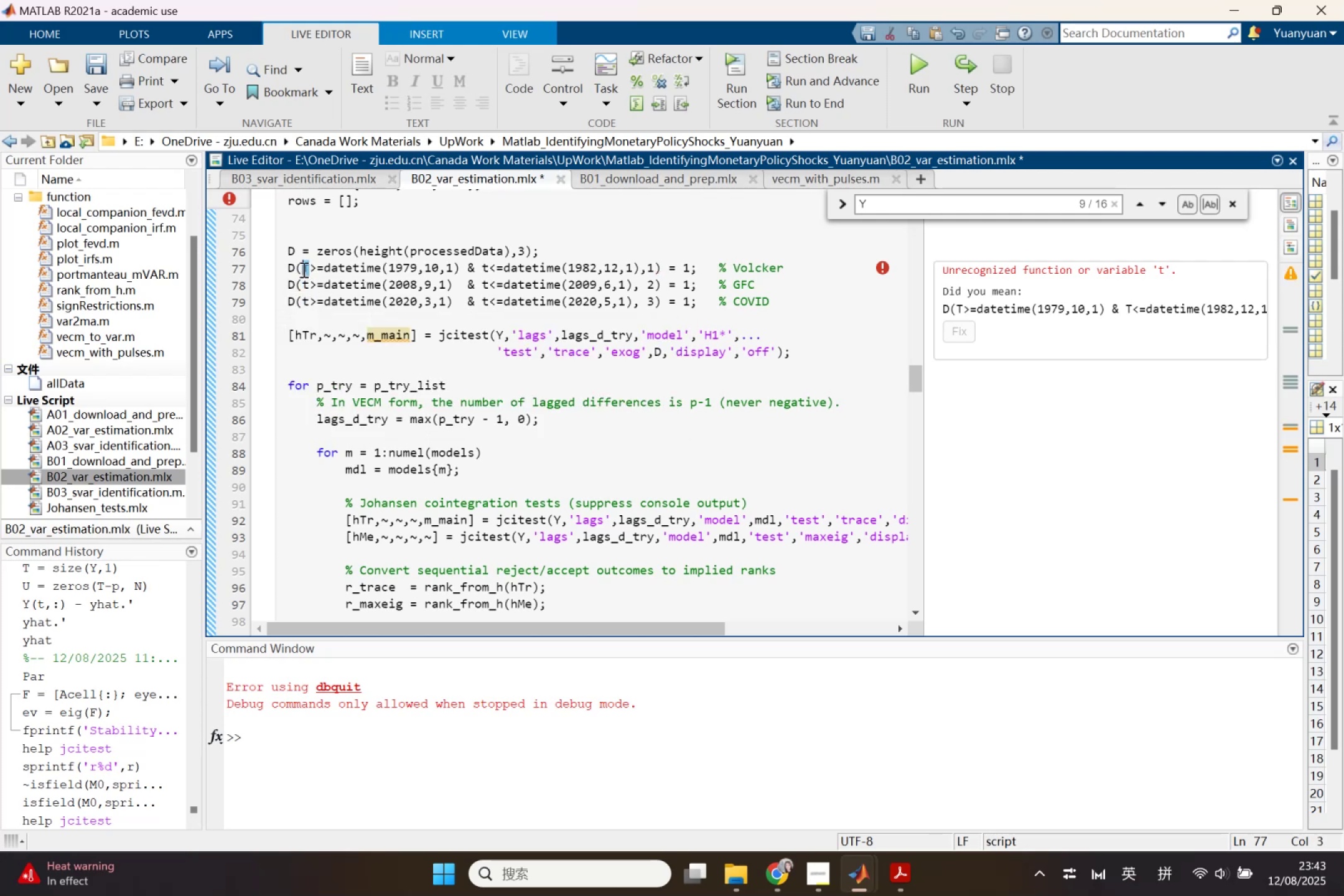 
key(Control+C)
 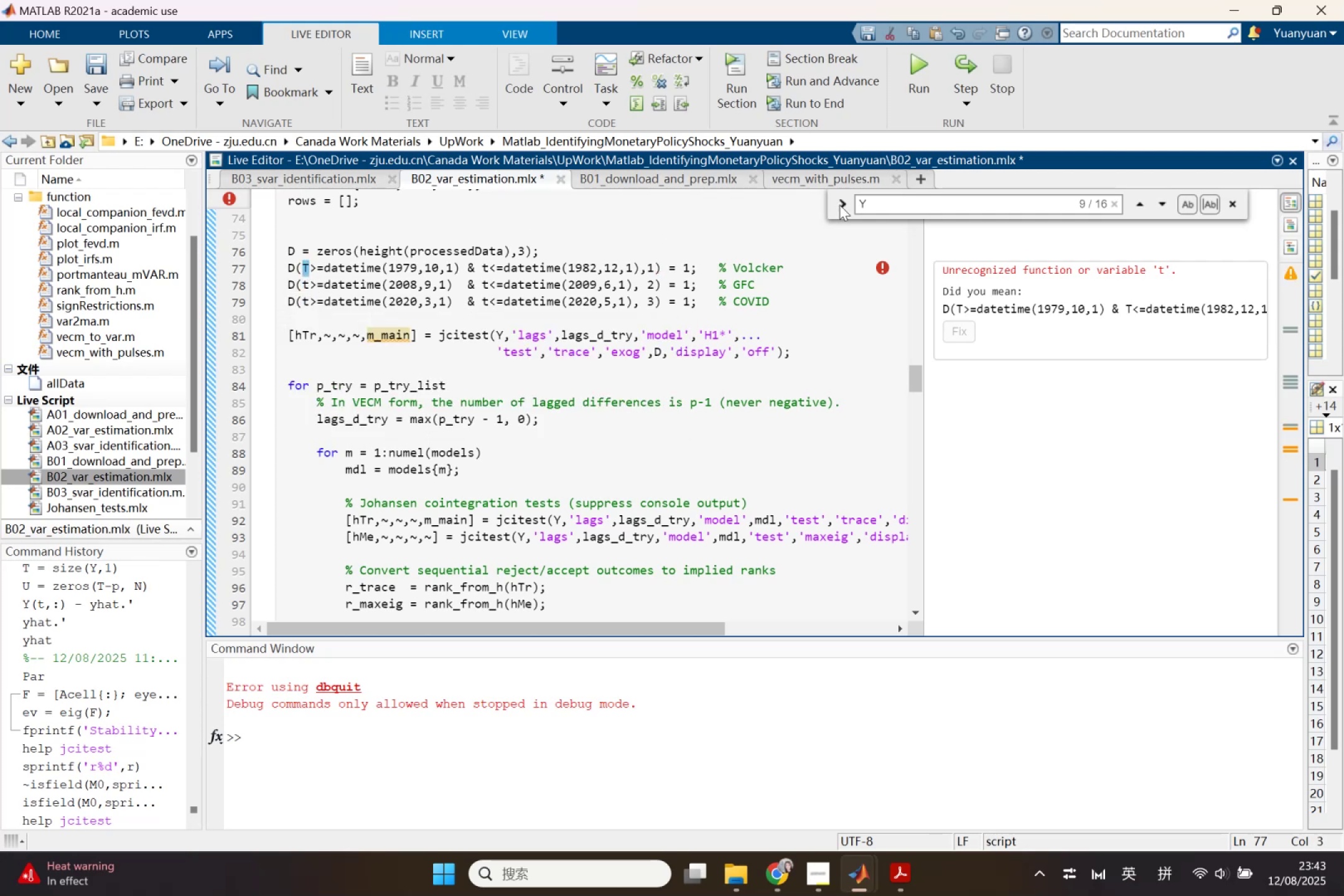 
left_click([841, 207])
 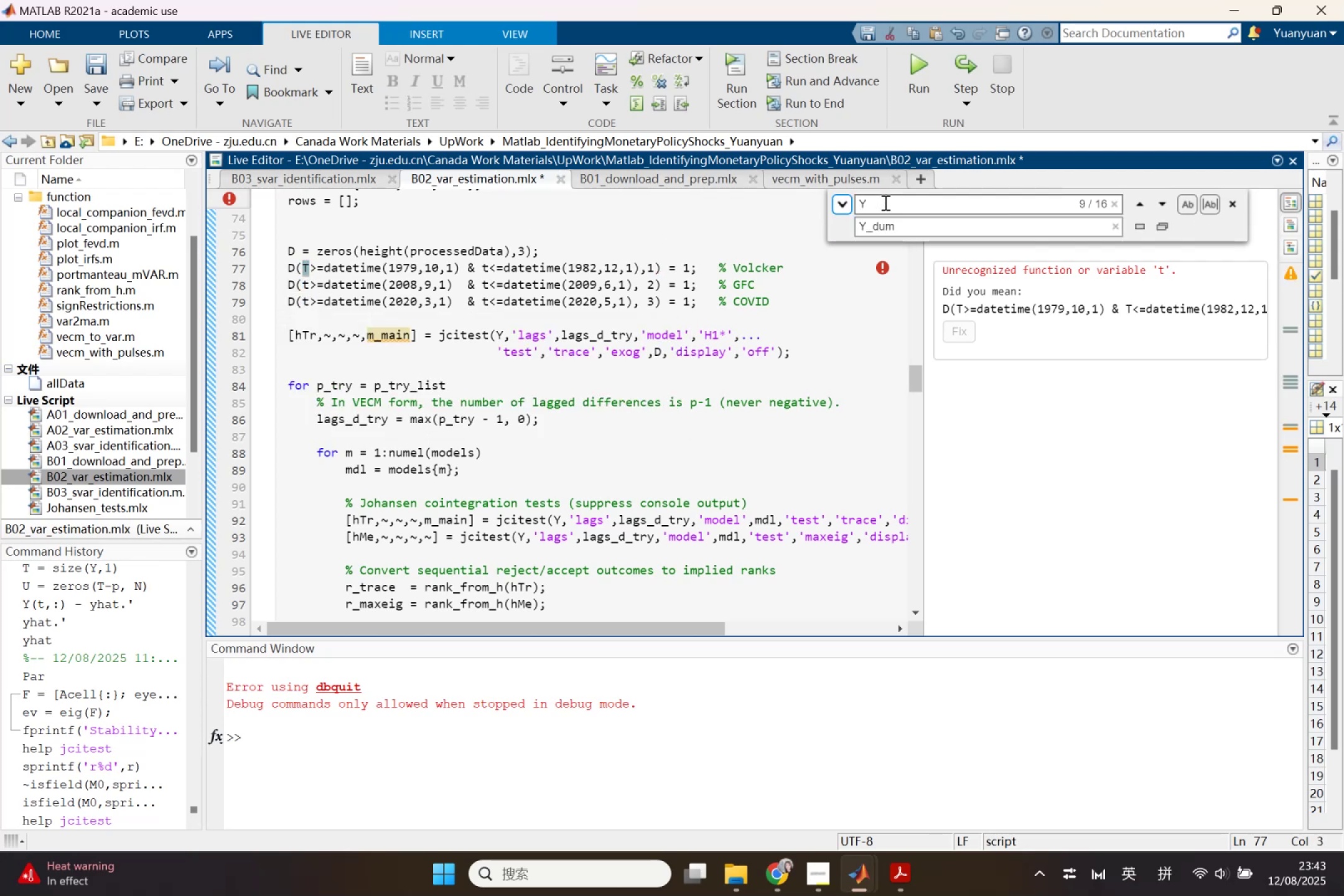 
left_click([884, 202])
 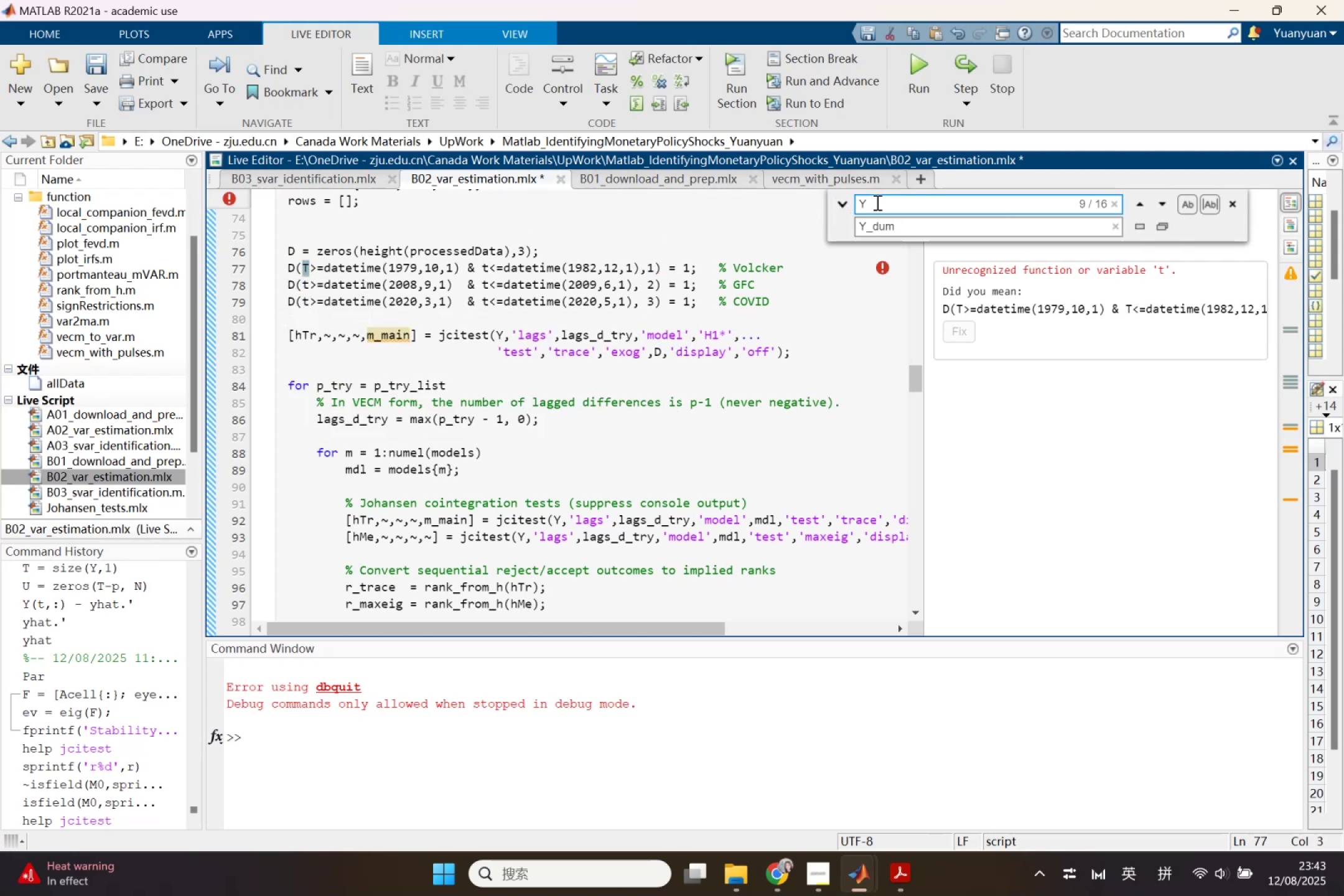 
triple_click([876, 202])
 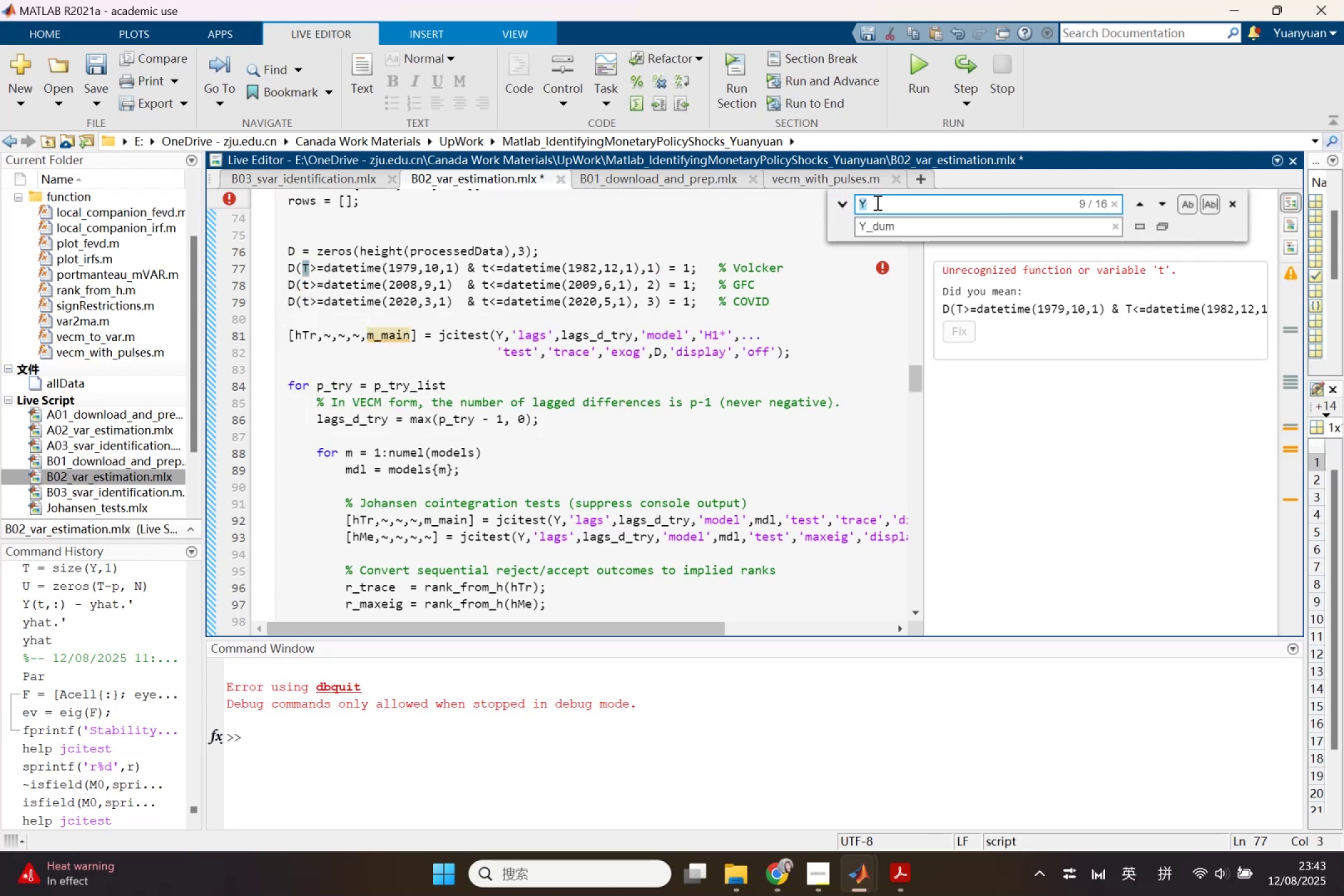 
type(tT)
 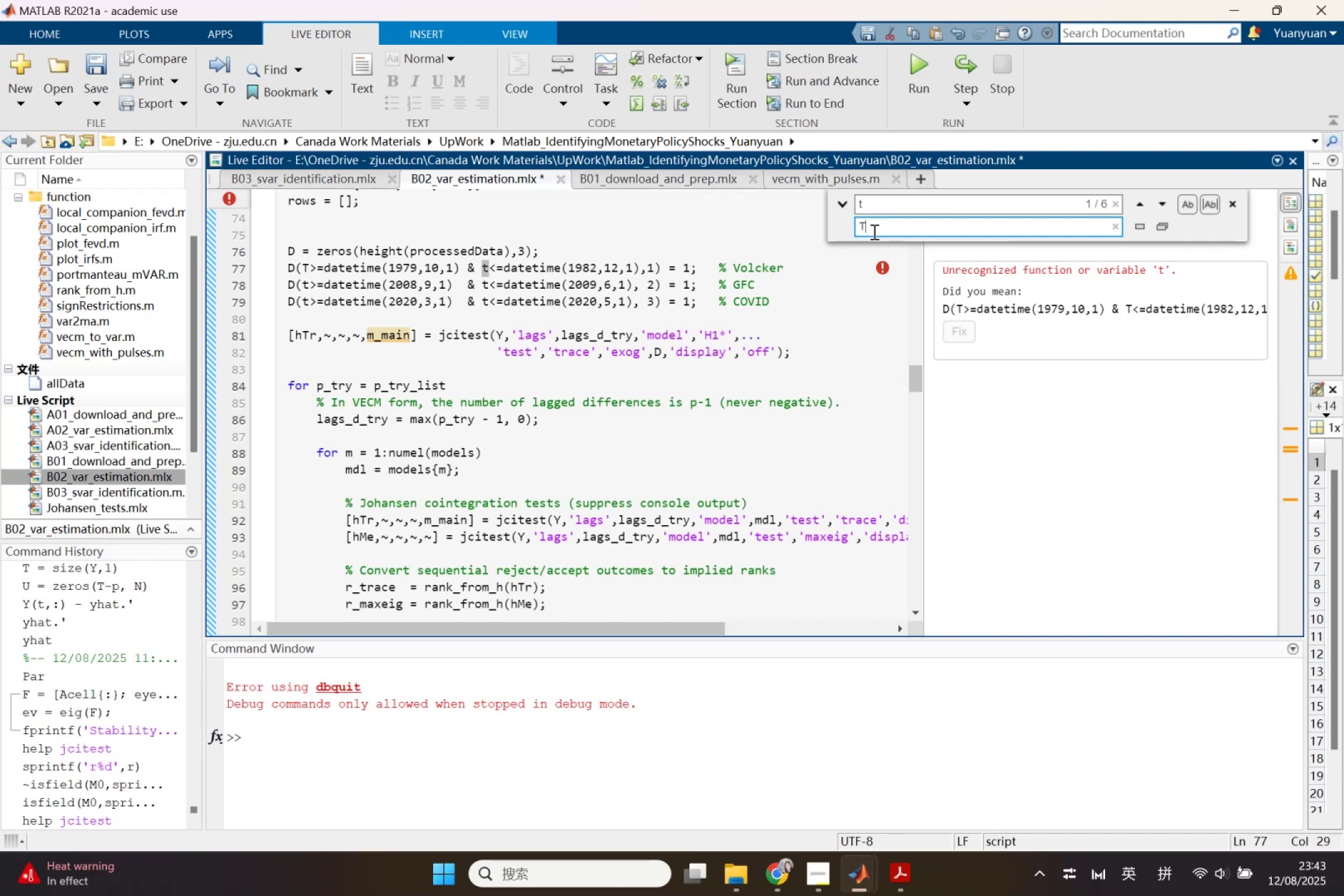 
left_click_drag(start_coordinate=[912, 231], to_coordinate=[858, 236])
 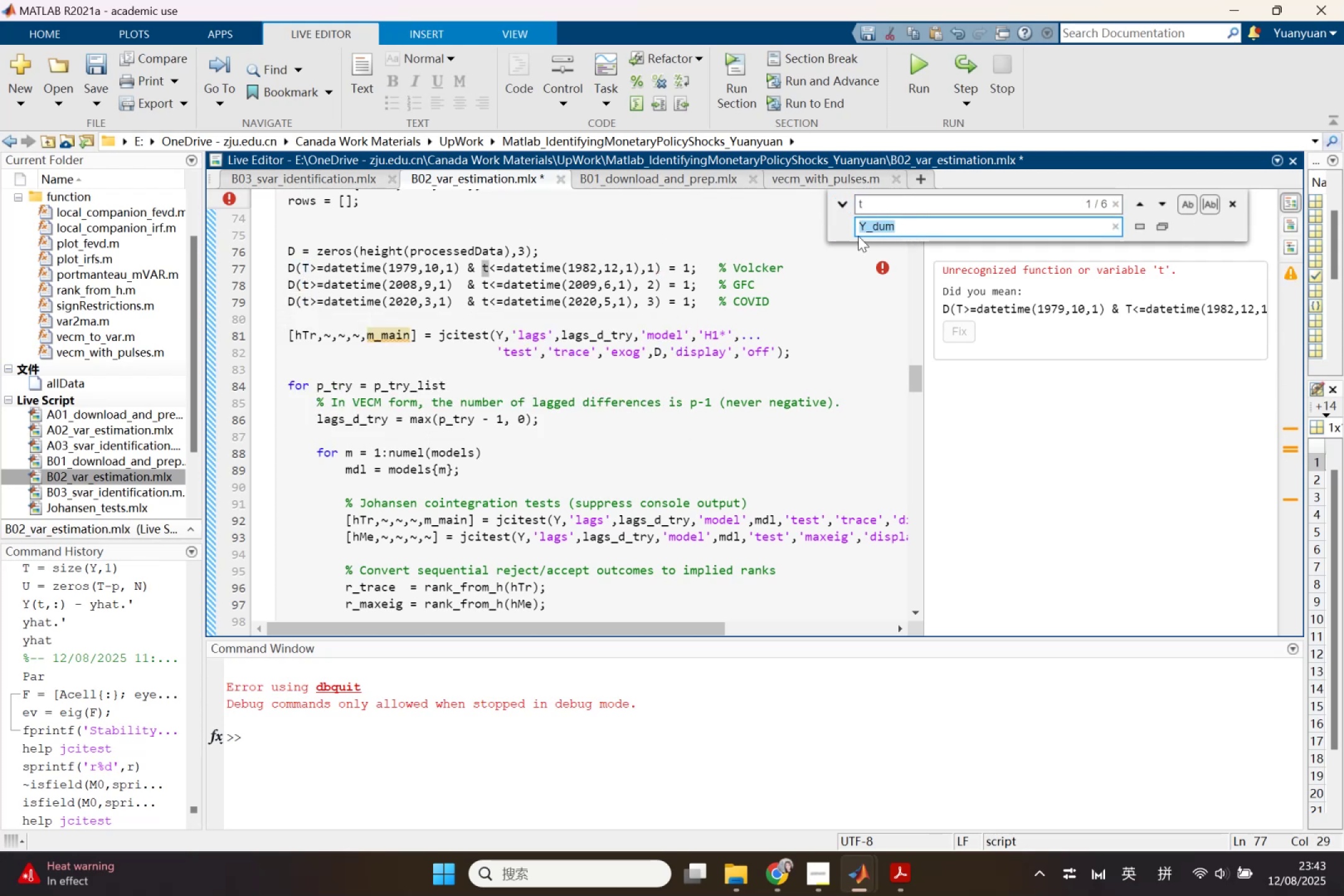 
left_click([1144, 224])
 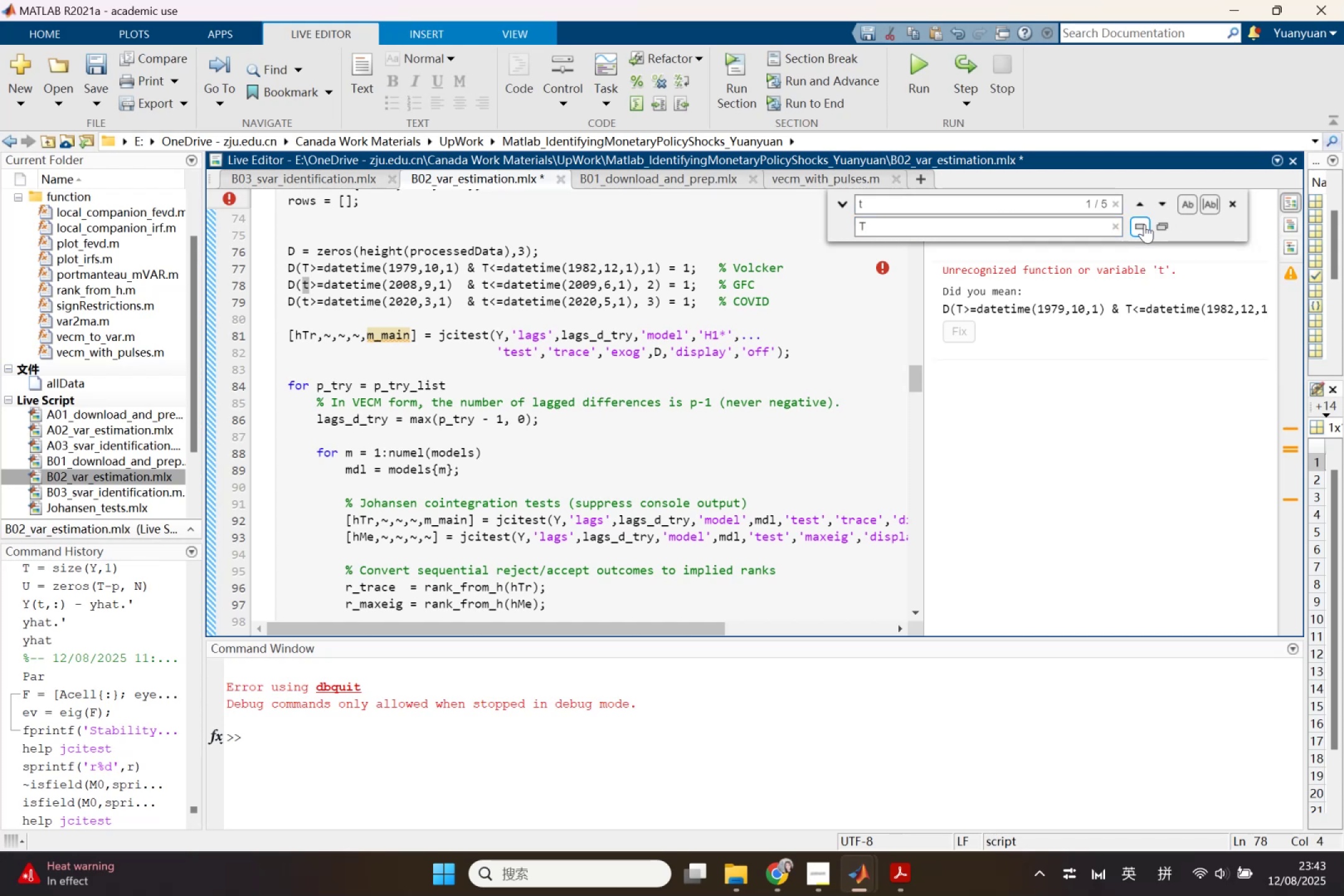 
double_click([1144, 224])
 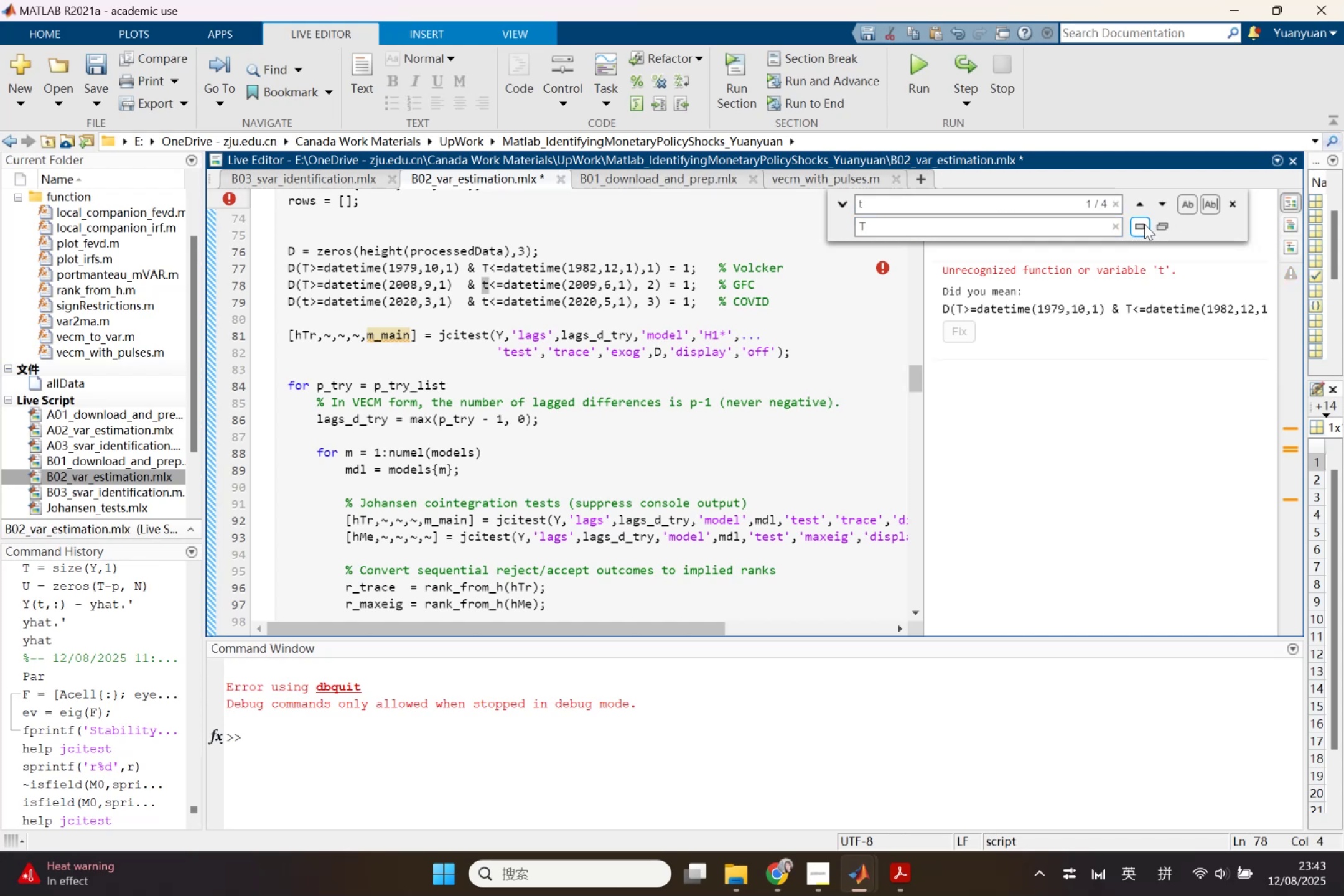 
triple_click([1144, 224])
 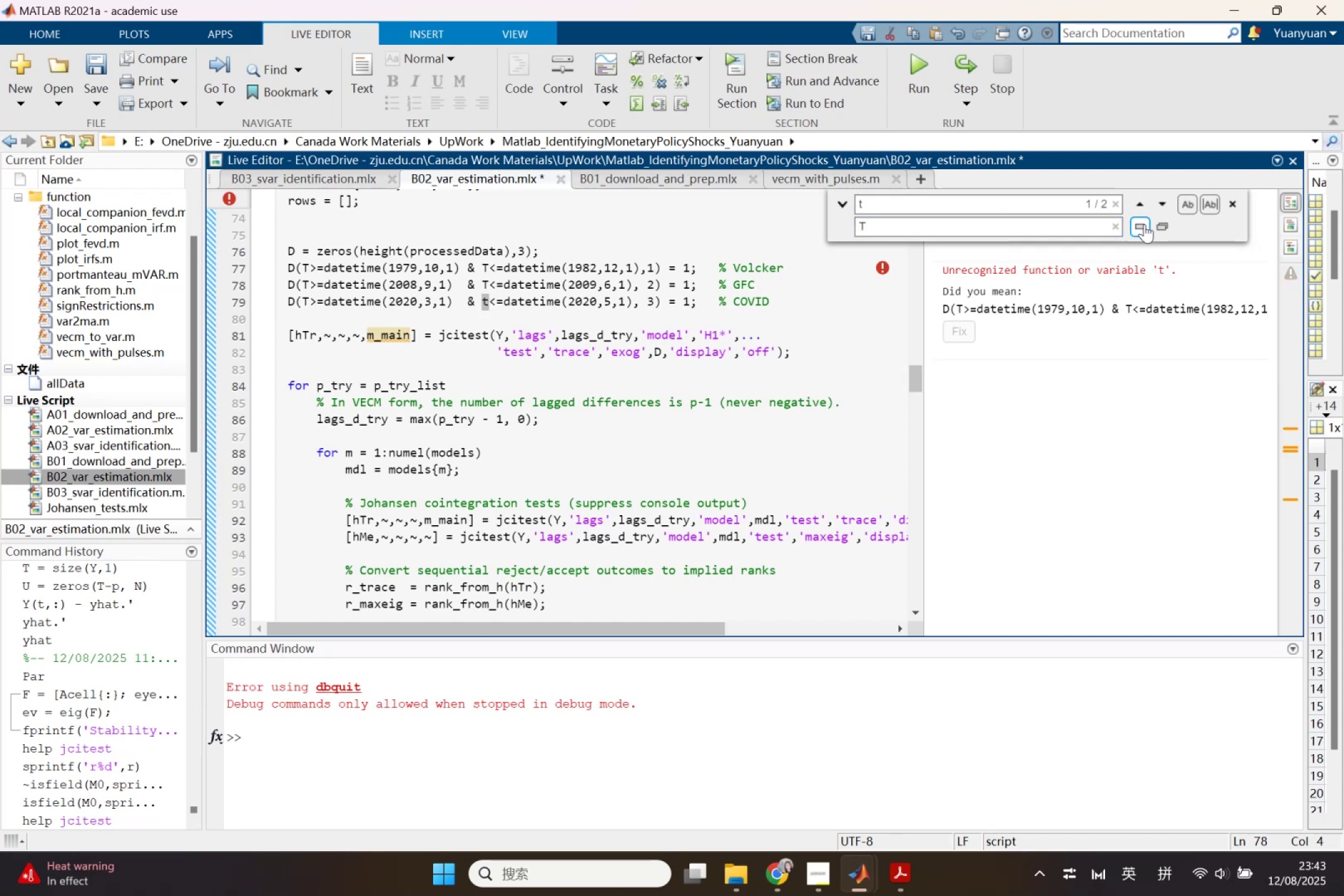 
triple_click([1144, 224])
 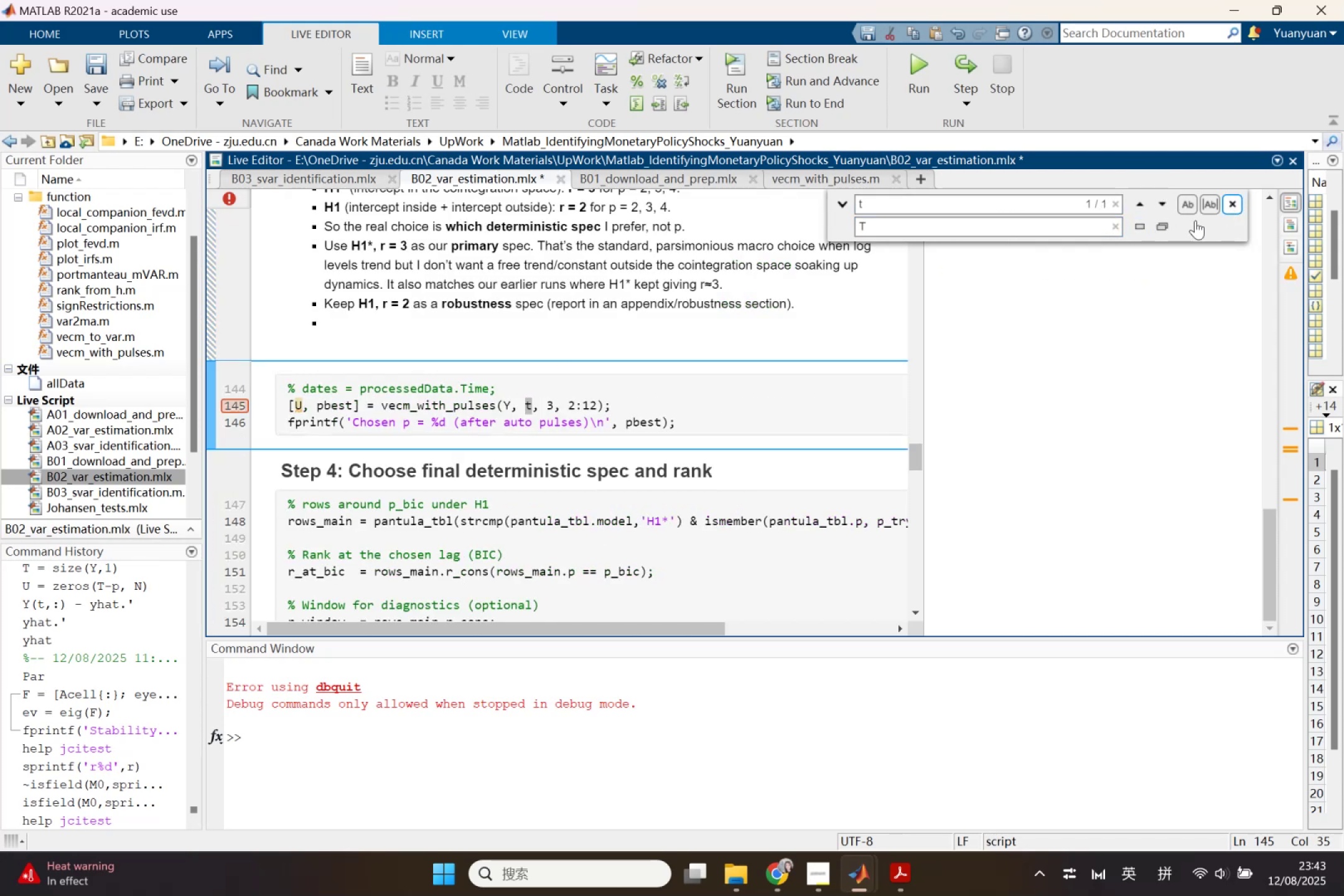 
scroll: coordinate [617, 446], scroll_direction: up, amount: 8.0
 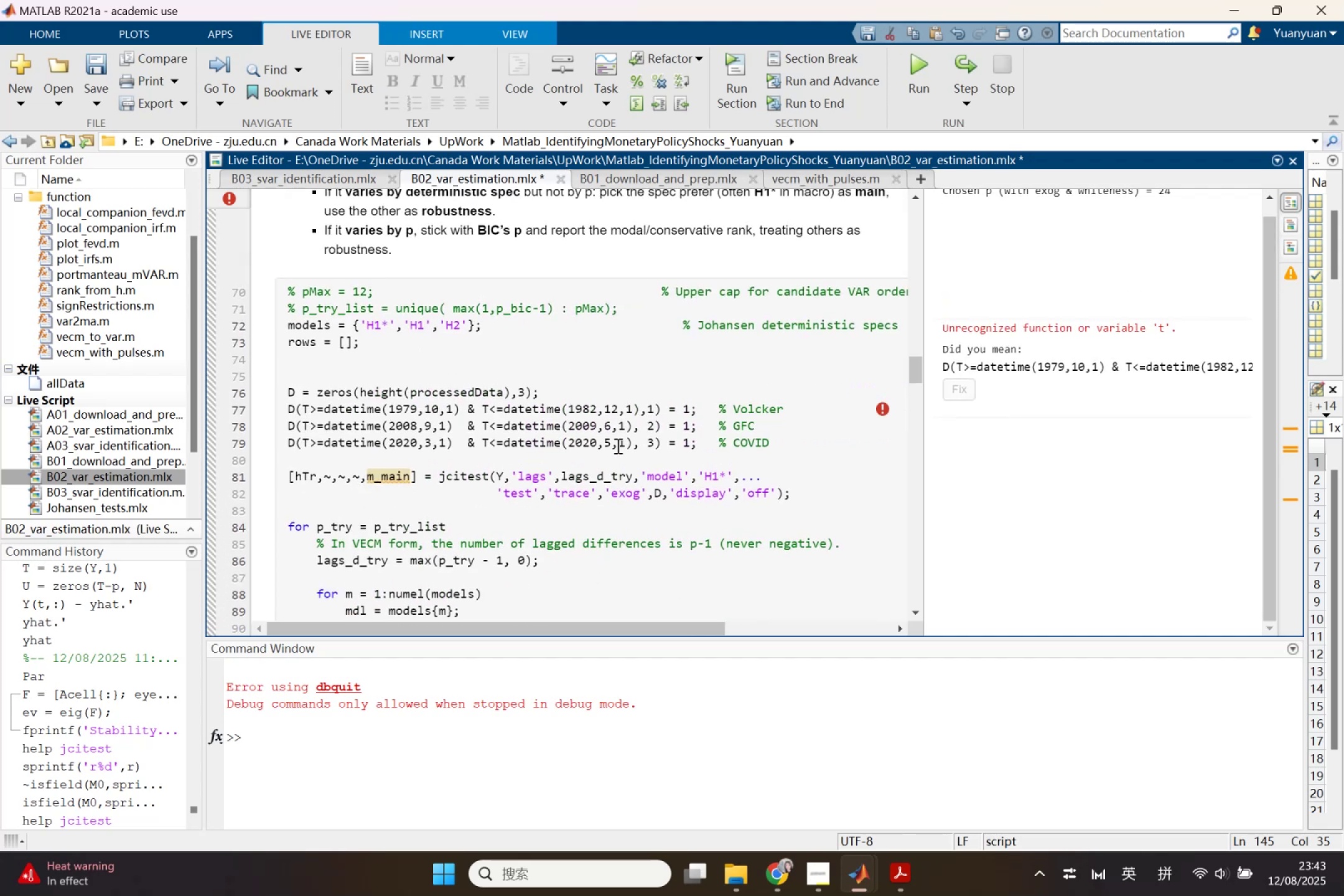 
left_click([626, 394])
 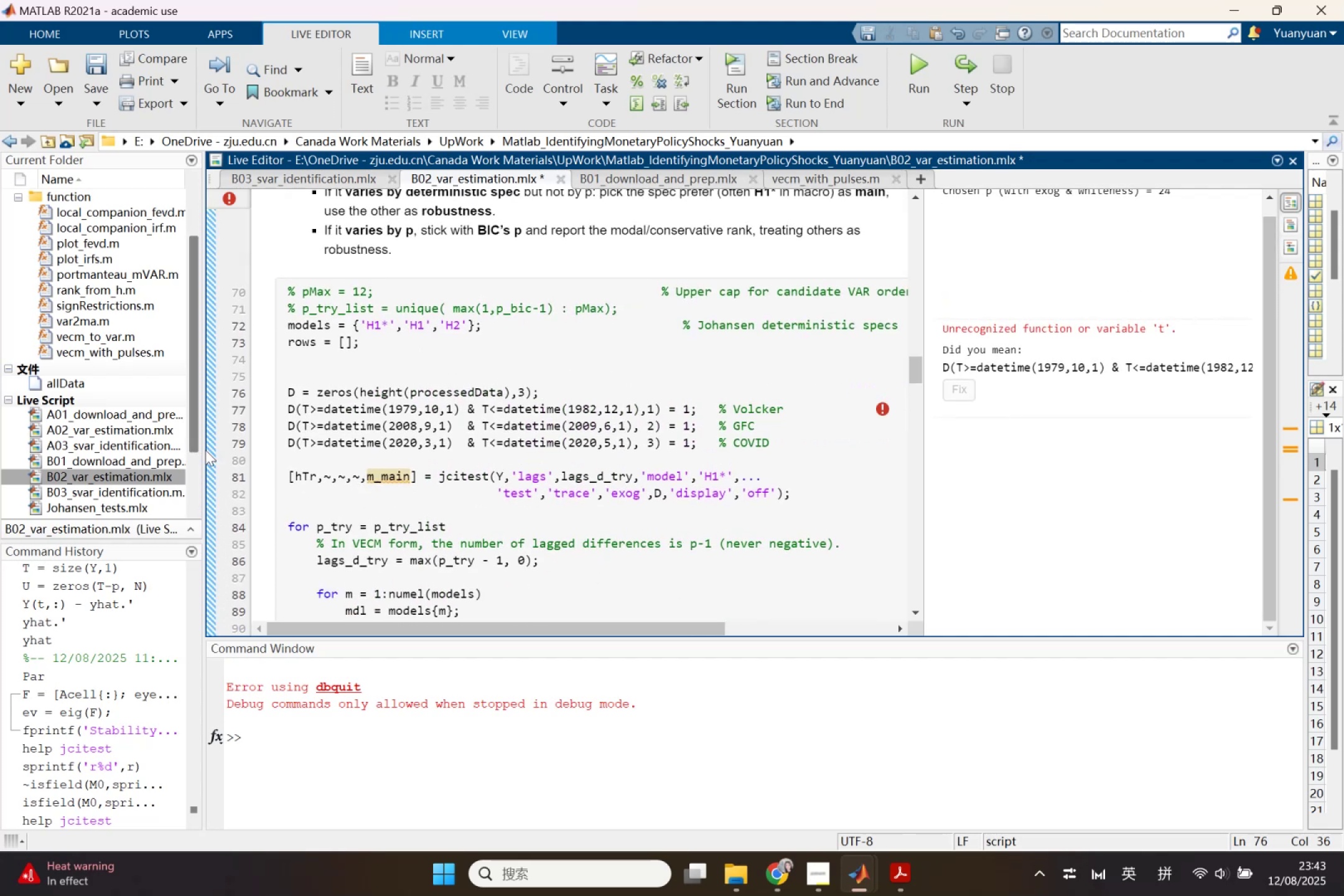 
left_click([208, 452])
 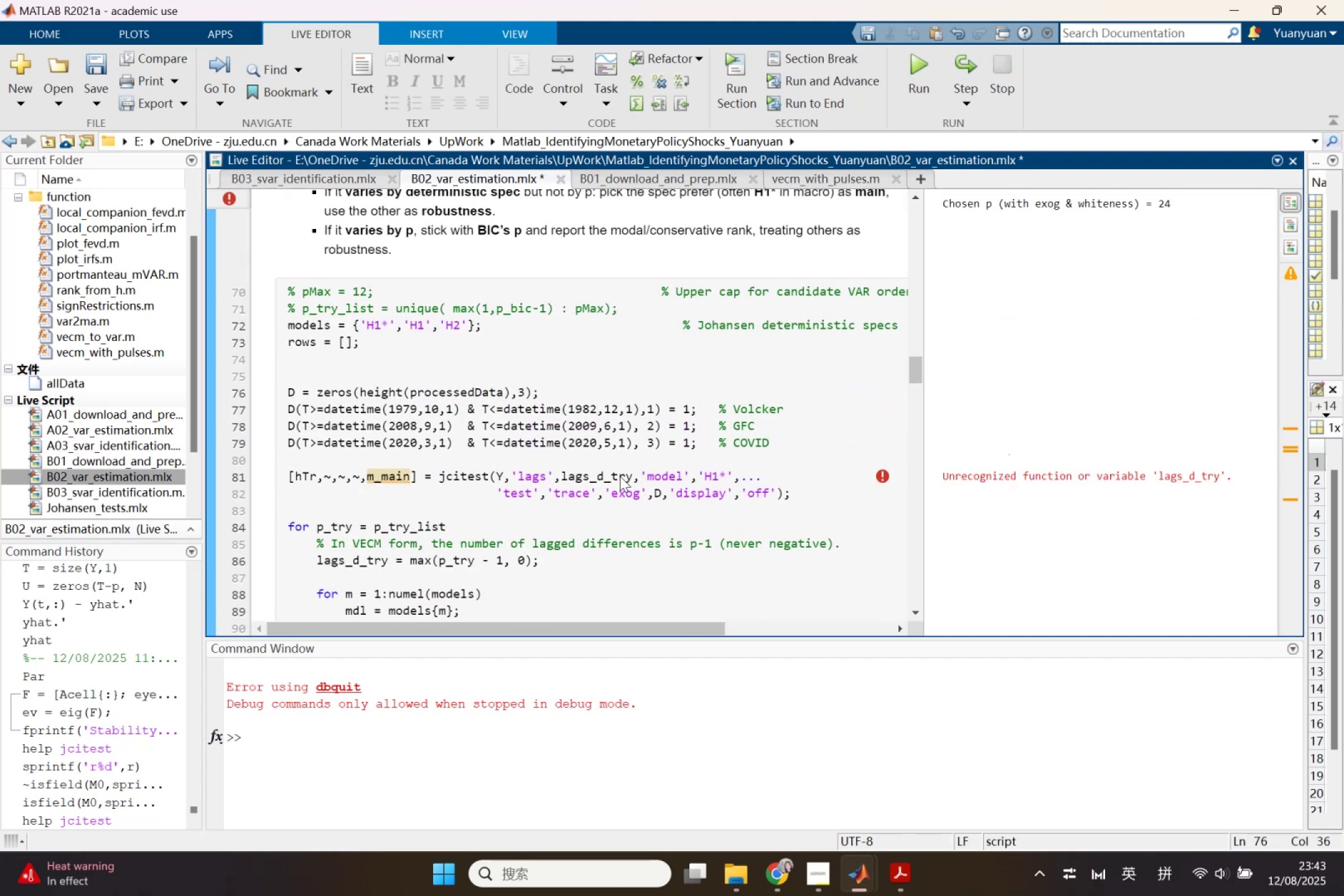 
wait(7.53)
 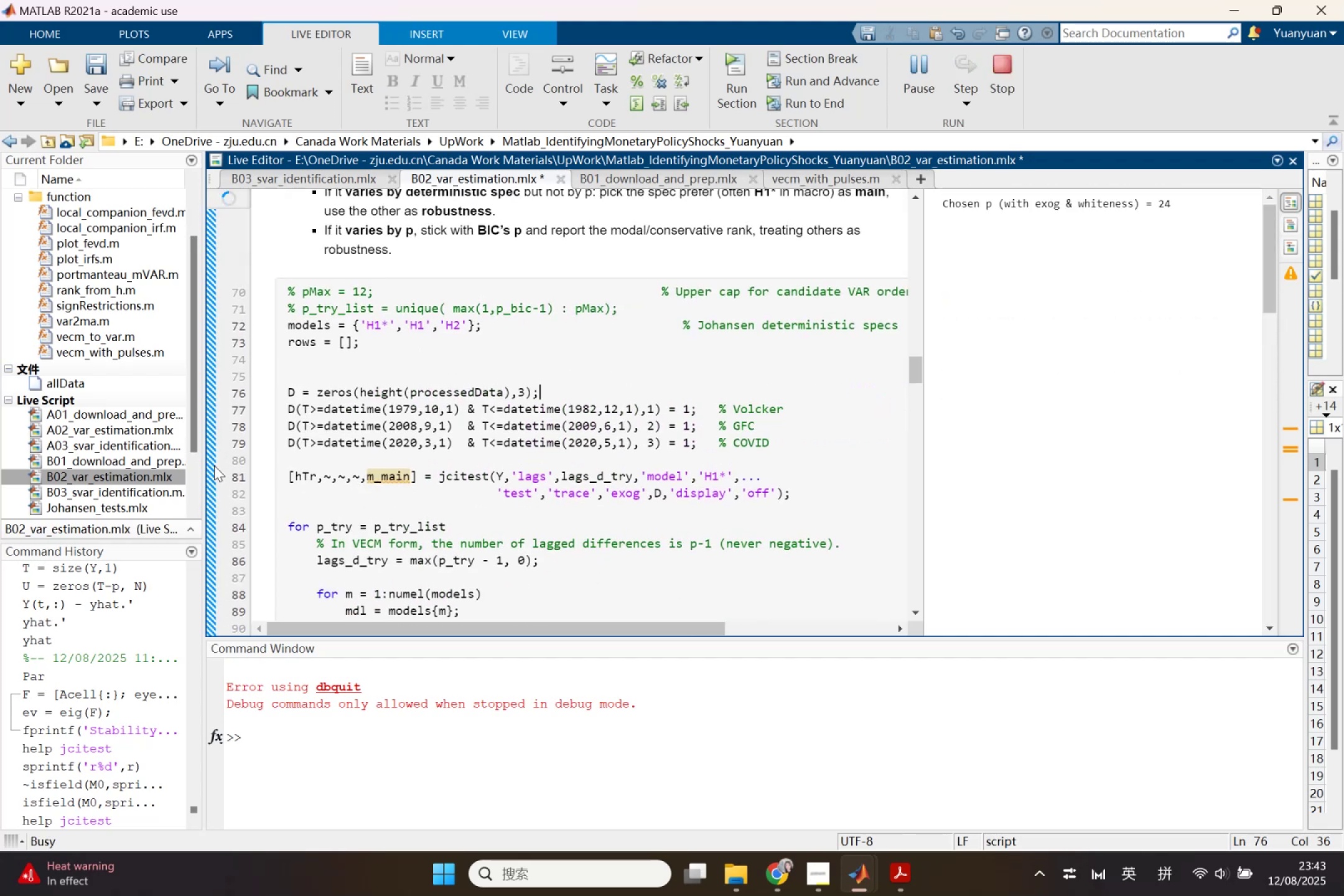 
left_click_drag(start_coordinate=[563, 476], to_coordinate=[636, 478])
 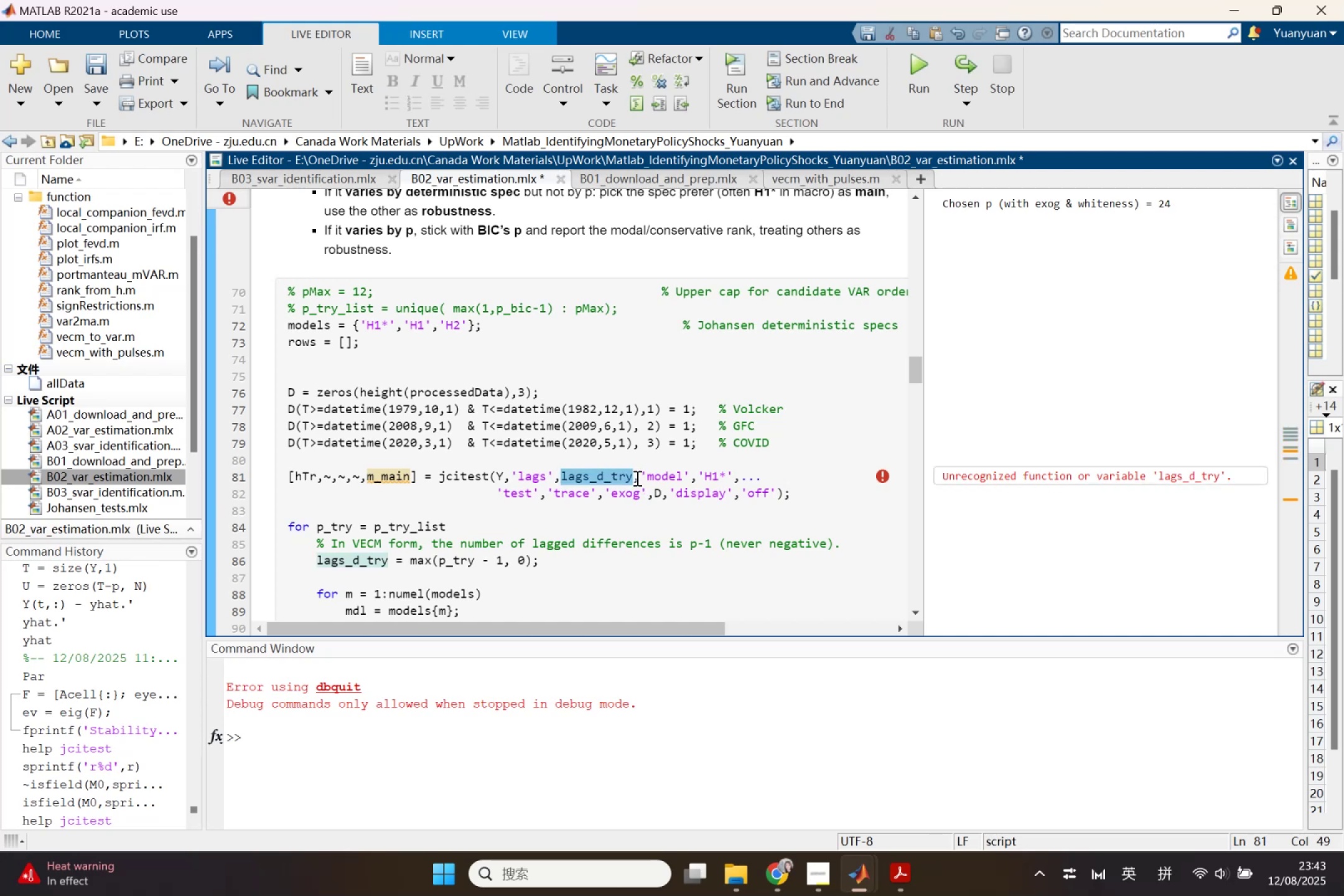 
key(4)
 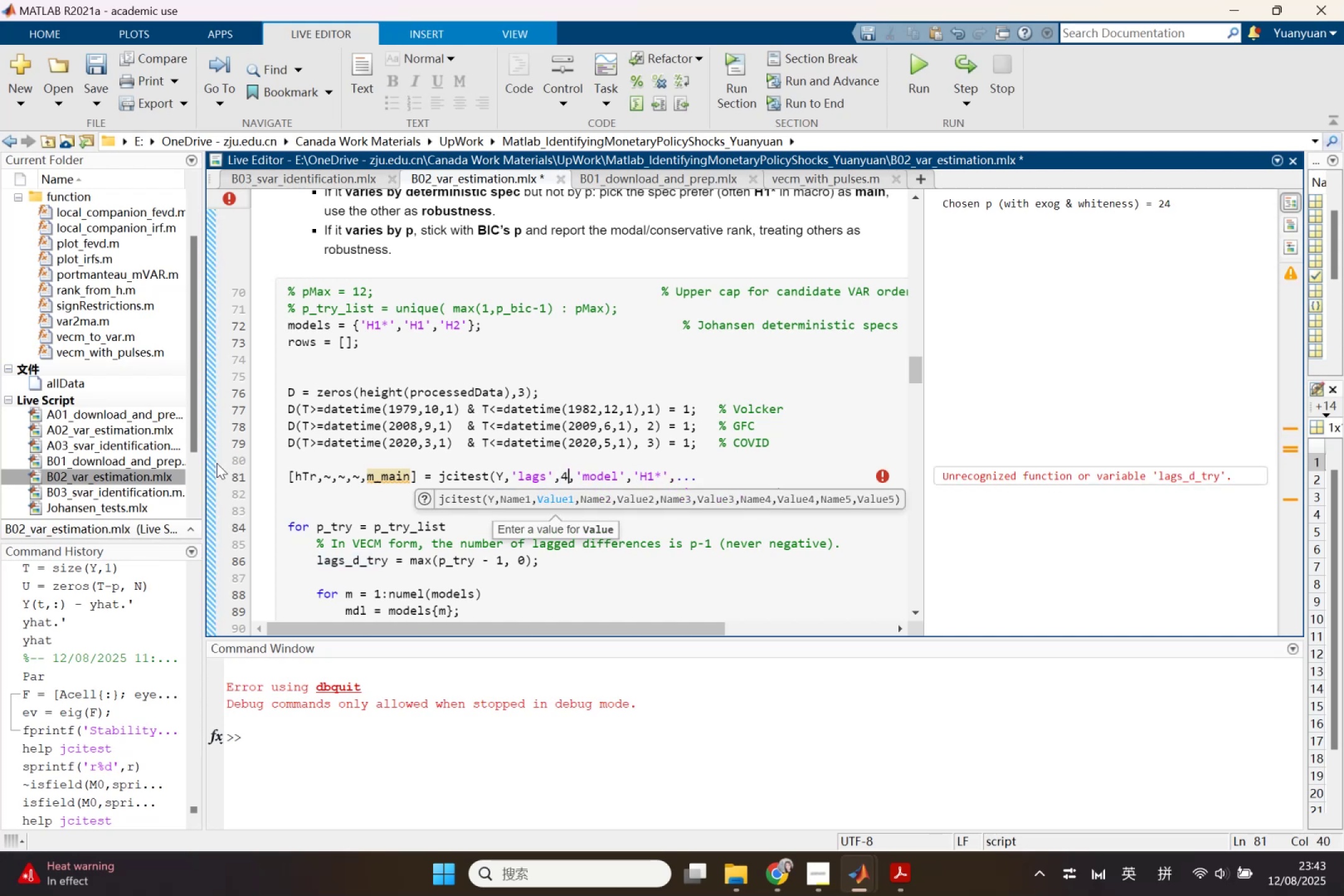 
left_click([207, 464])
 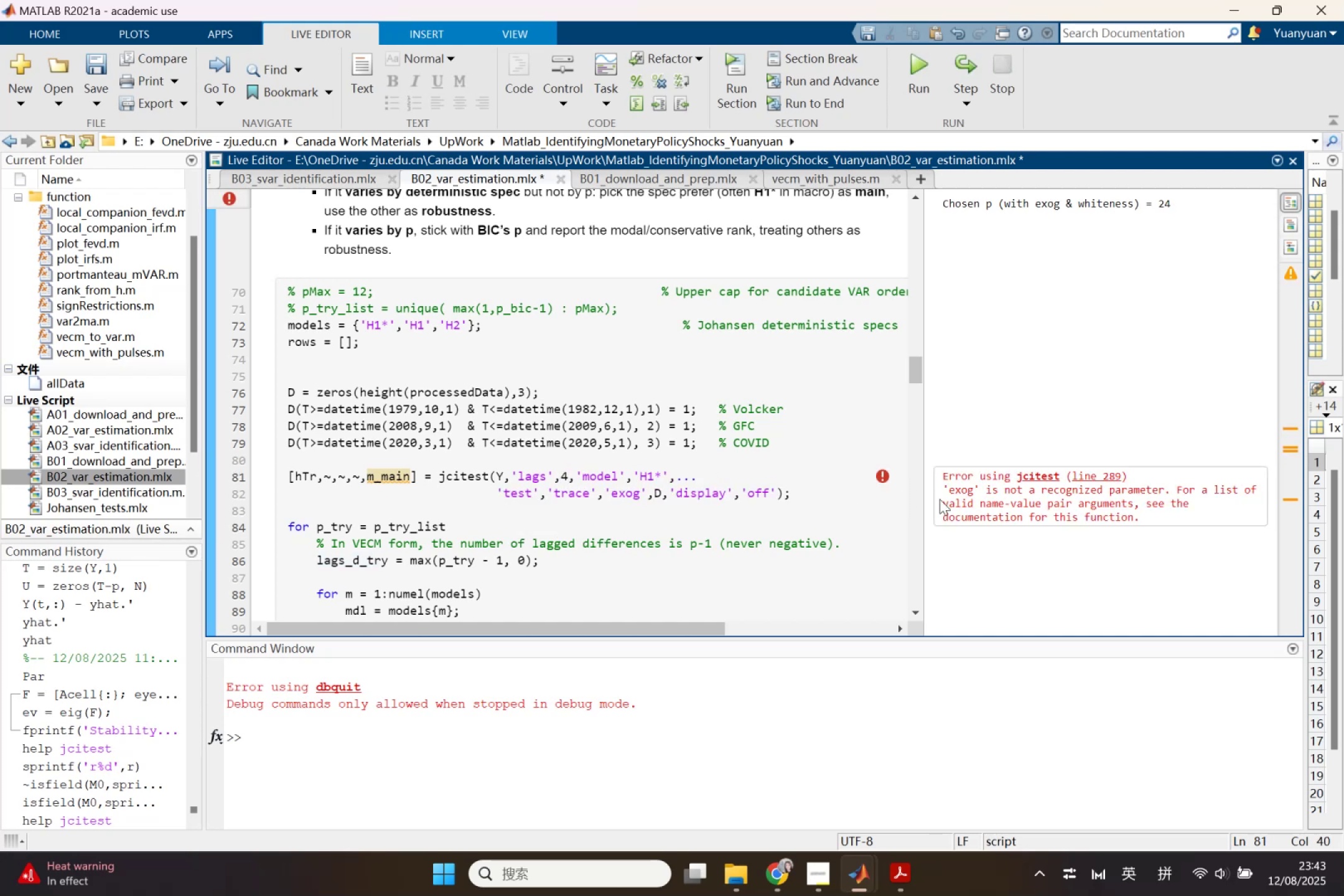 
left_click([984, 497])
 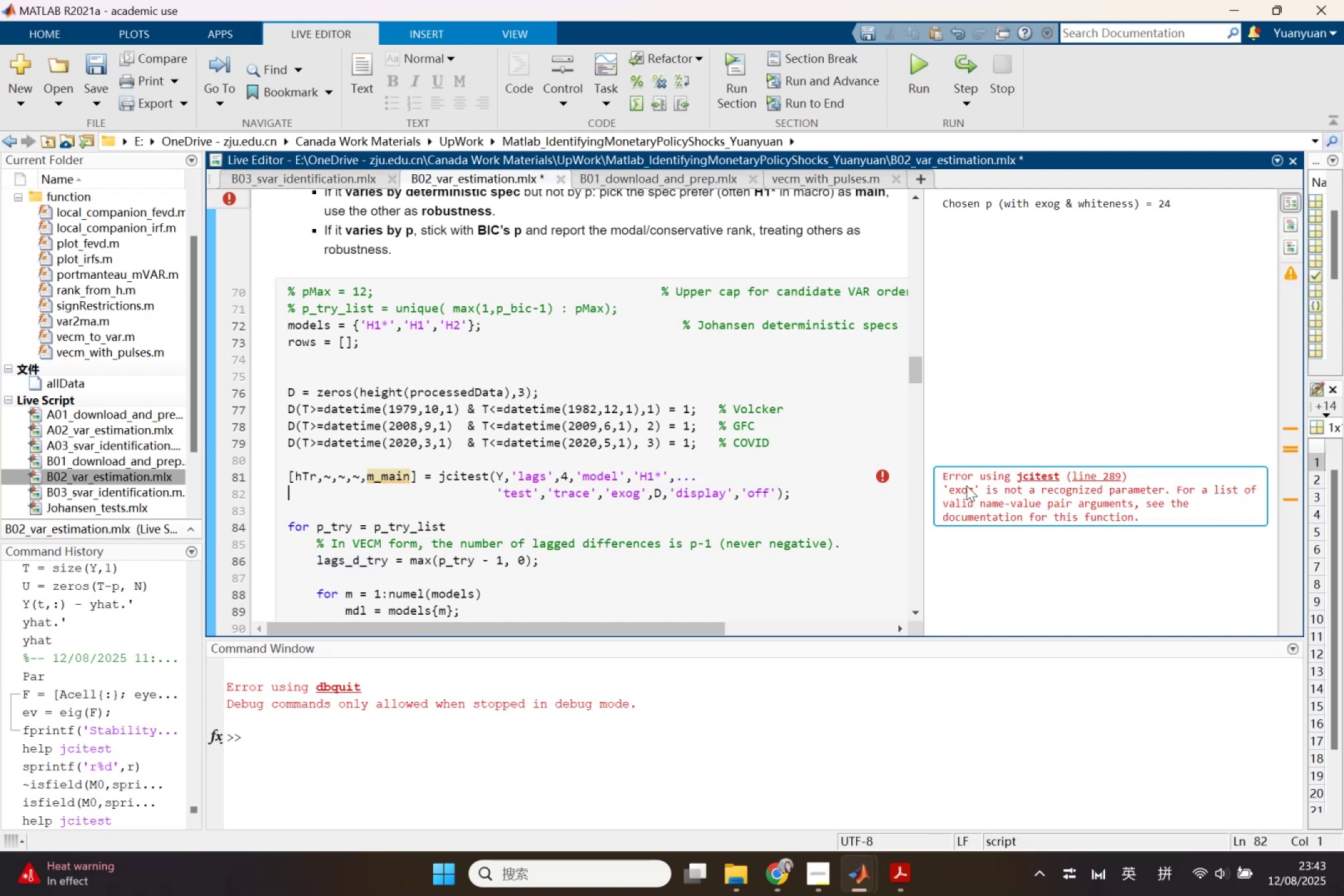 
right_click([966, 485])
 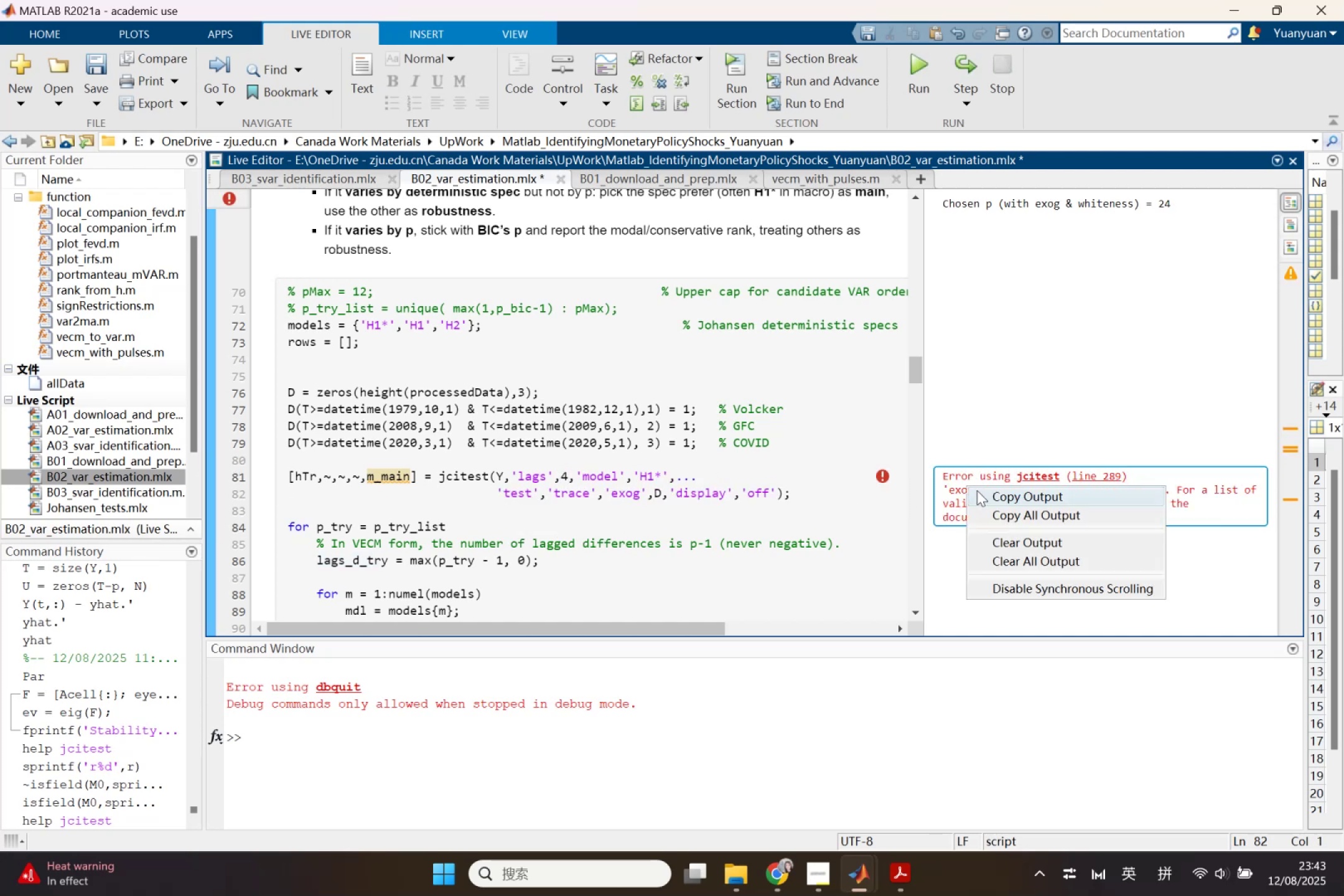 
left_click([981, 490])
 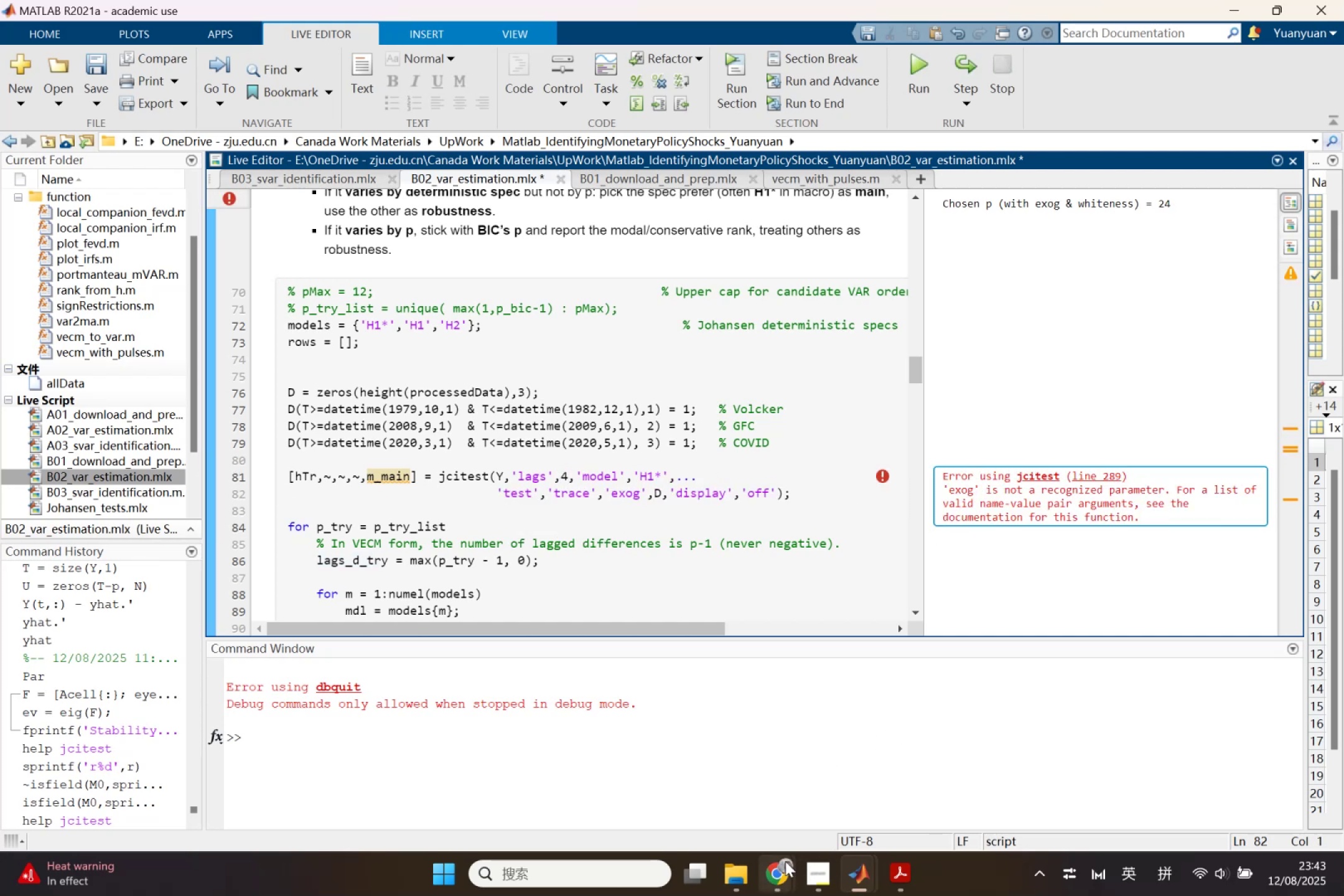 
left_click([785, 861])
 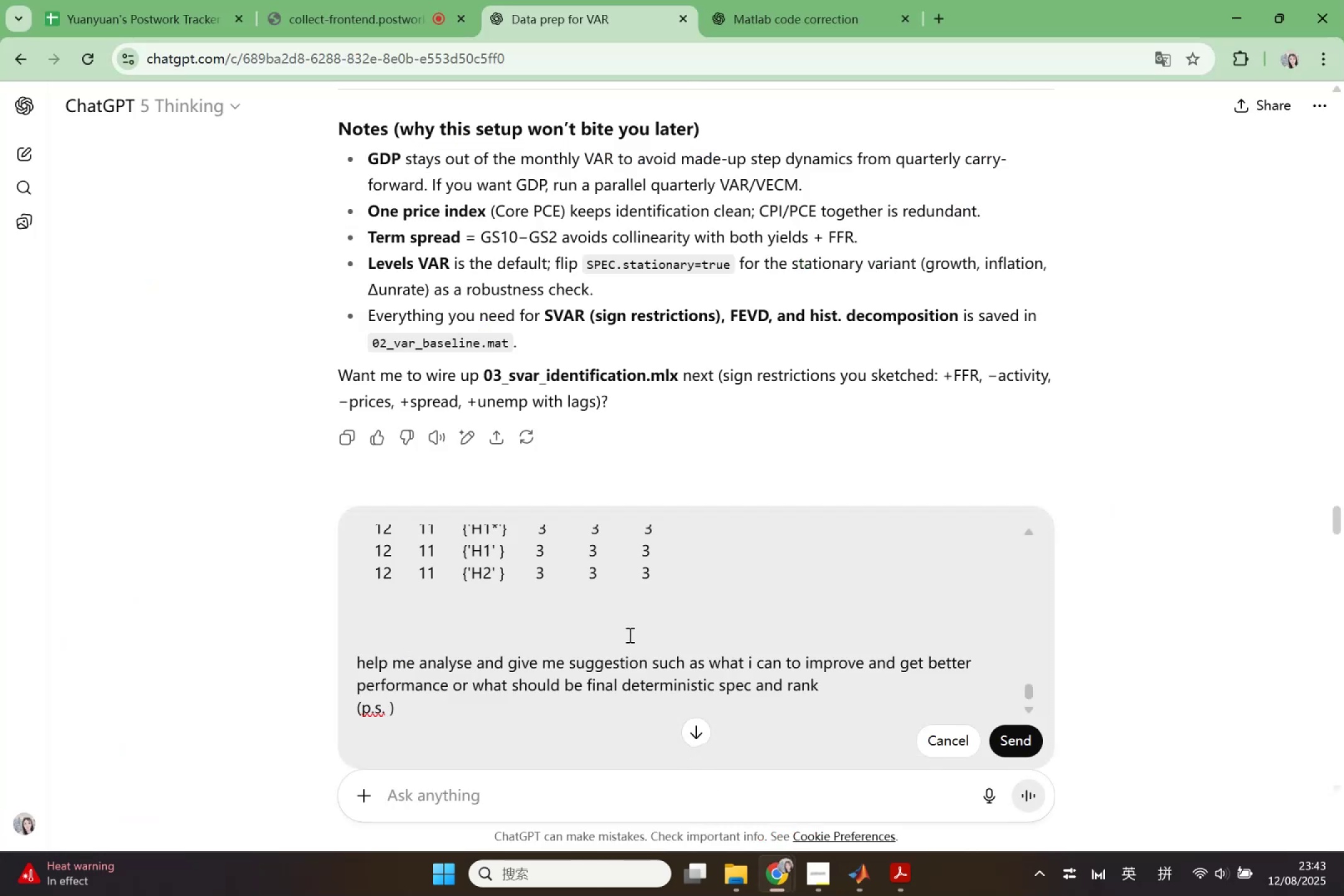 
key(Control+V)
 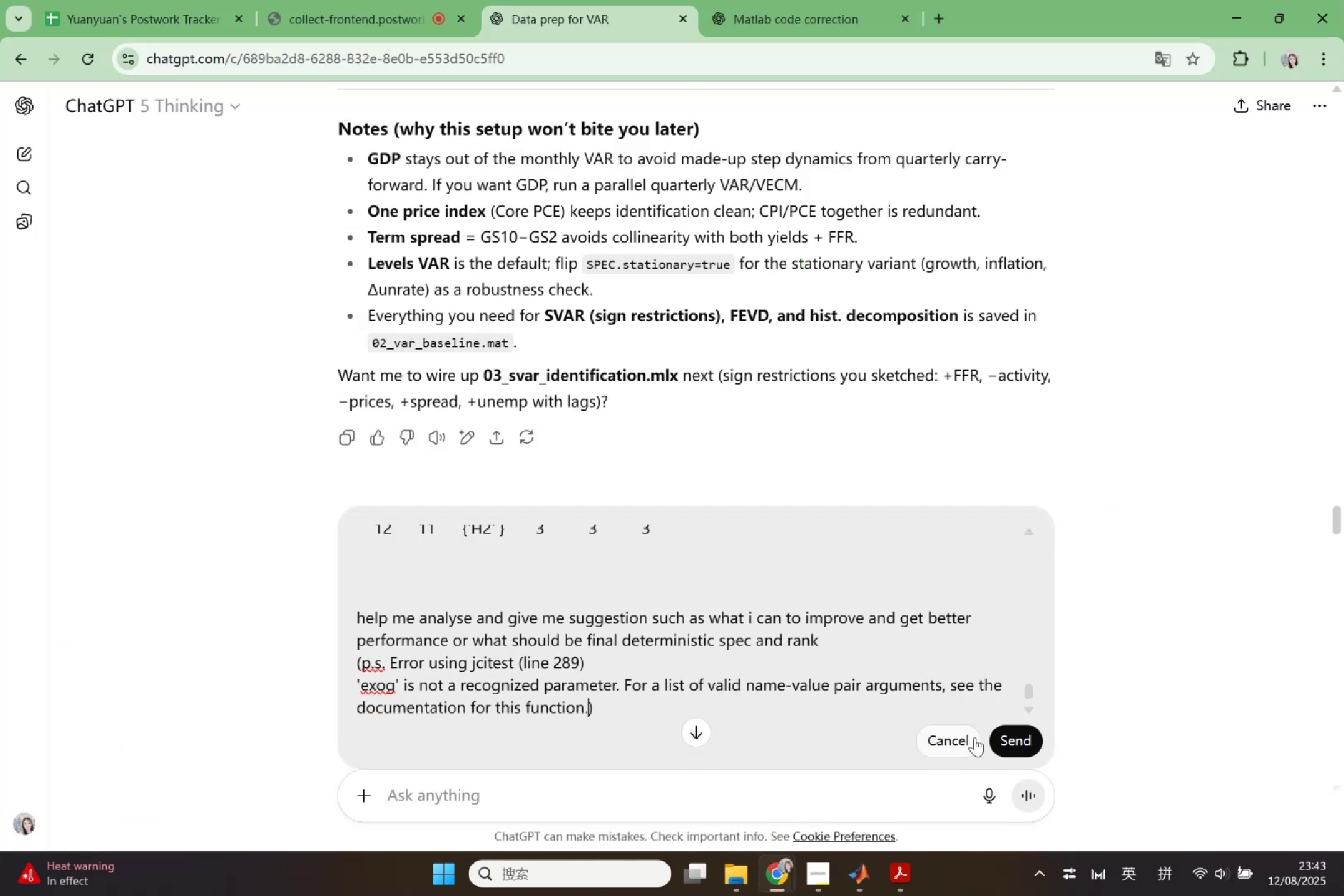 
left_click([1013, 742])
 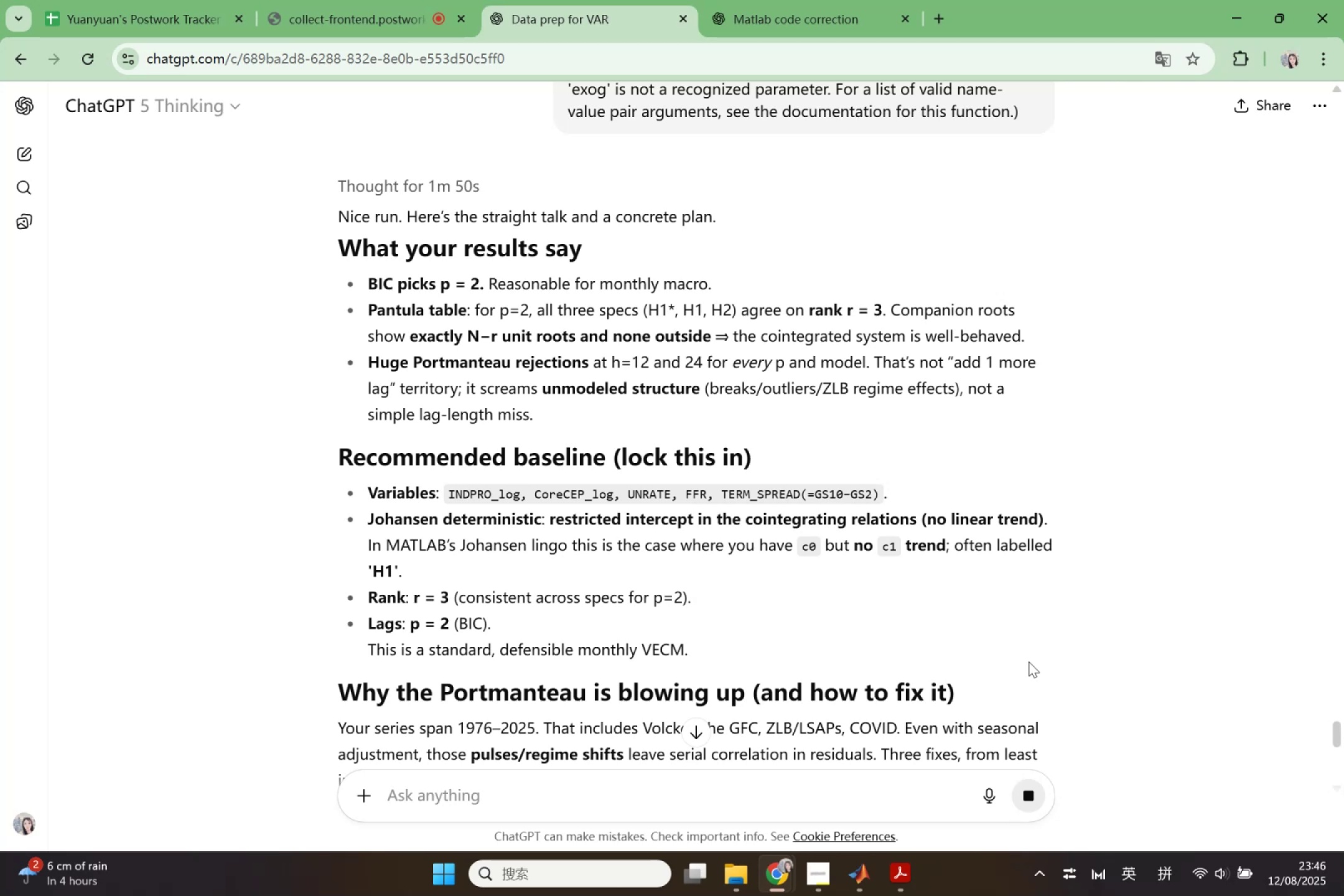 
wait(140.78)
 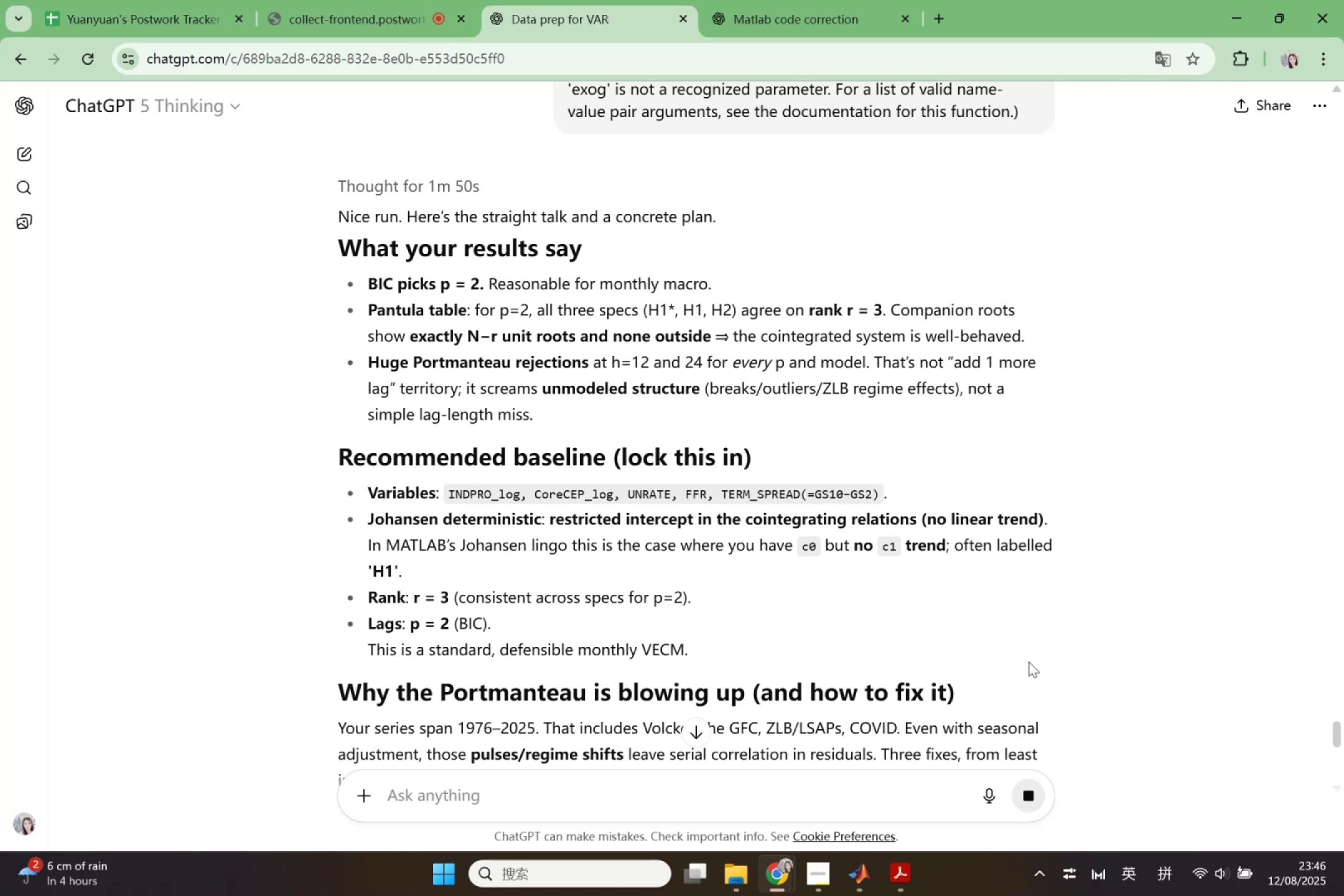 
scroll: coordinate [730, 527], scroll_direction: down, amount: 1.0
 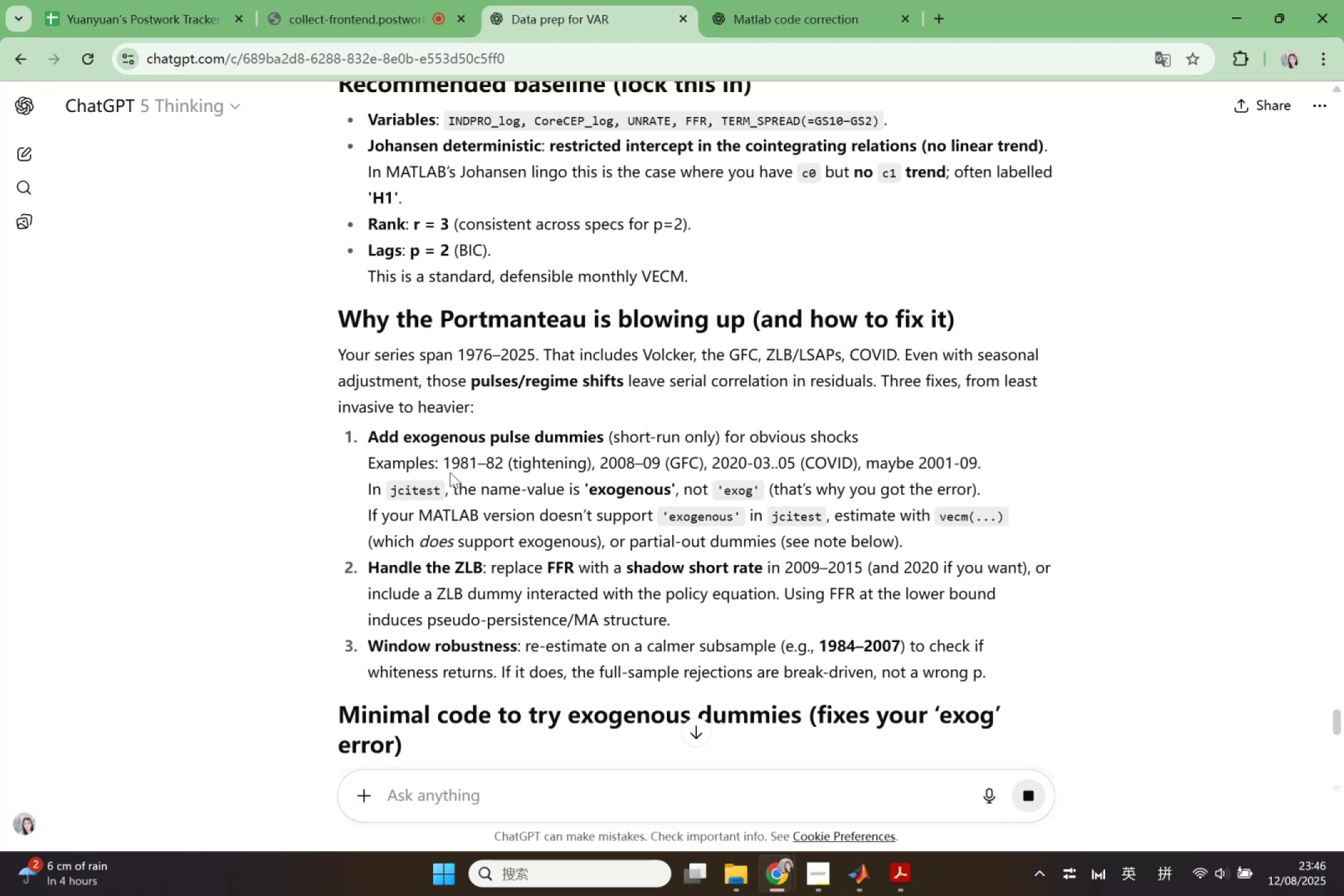 
wait(6.38)
 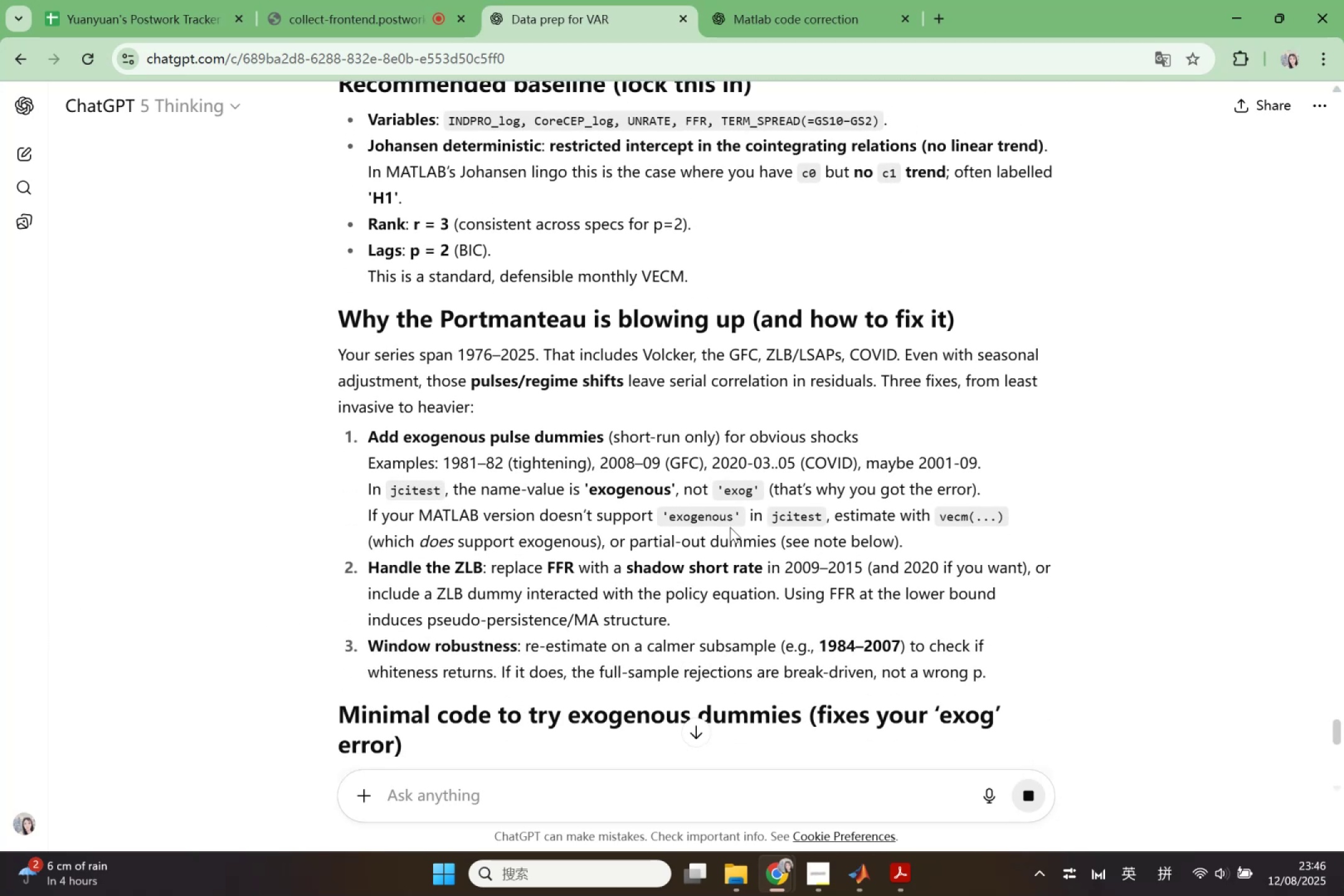 
scroll: coordinate [660, 441], scroll_direction: down, amount: 1.0
 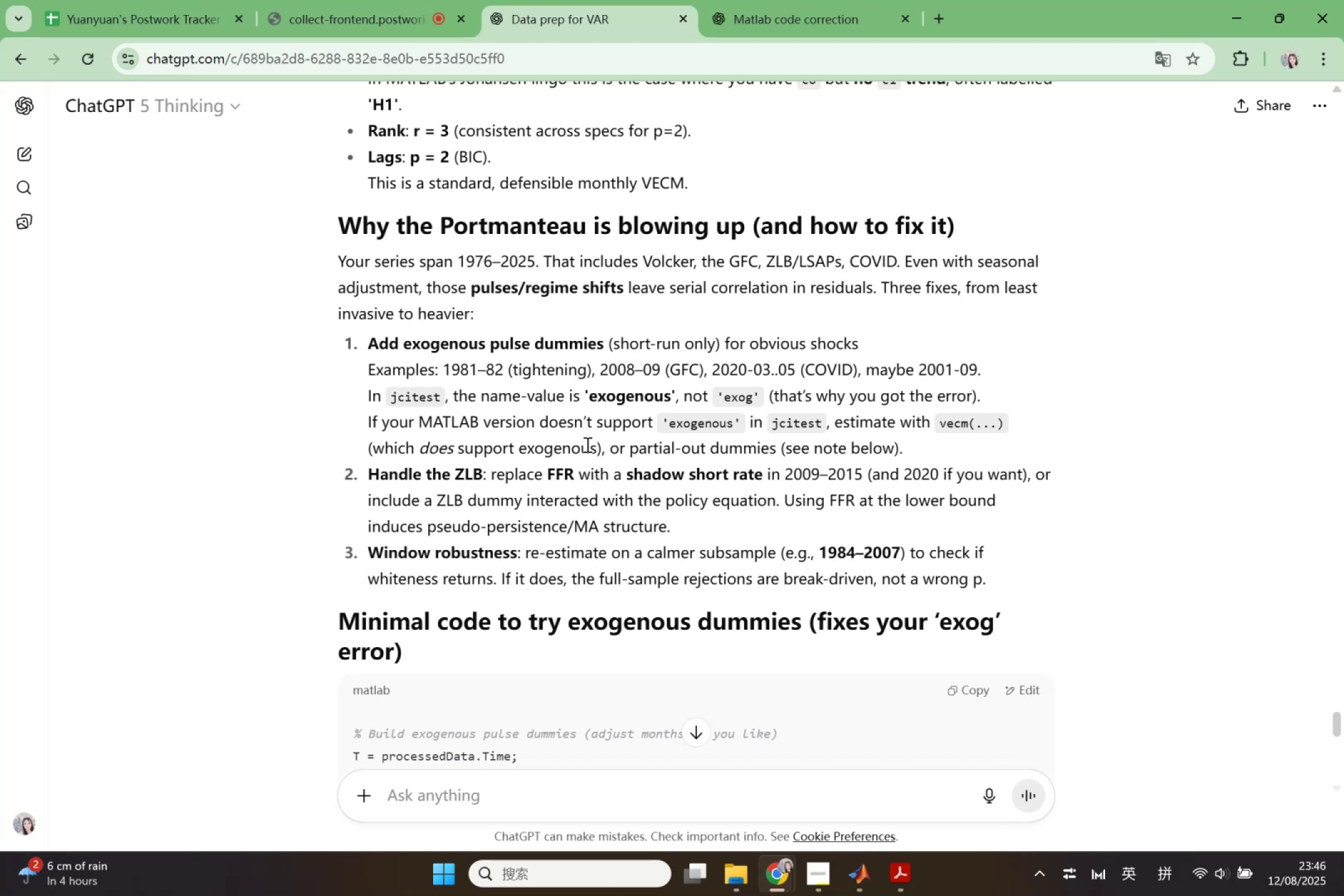 
wait(15.65)
 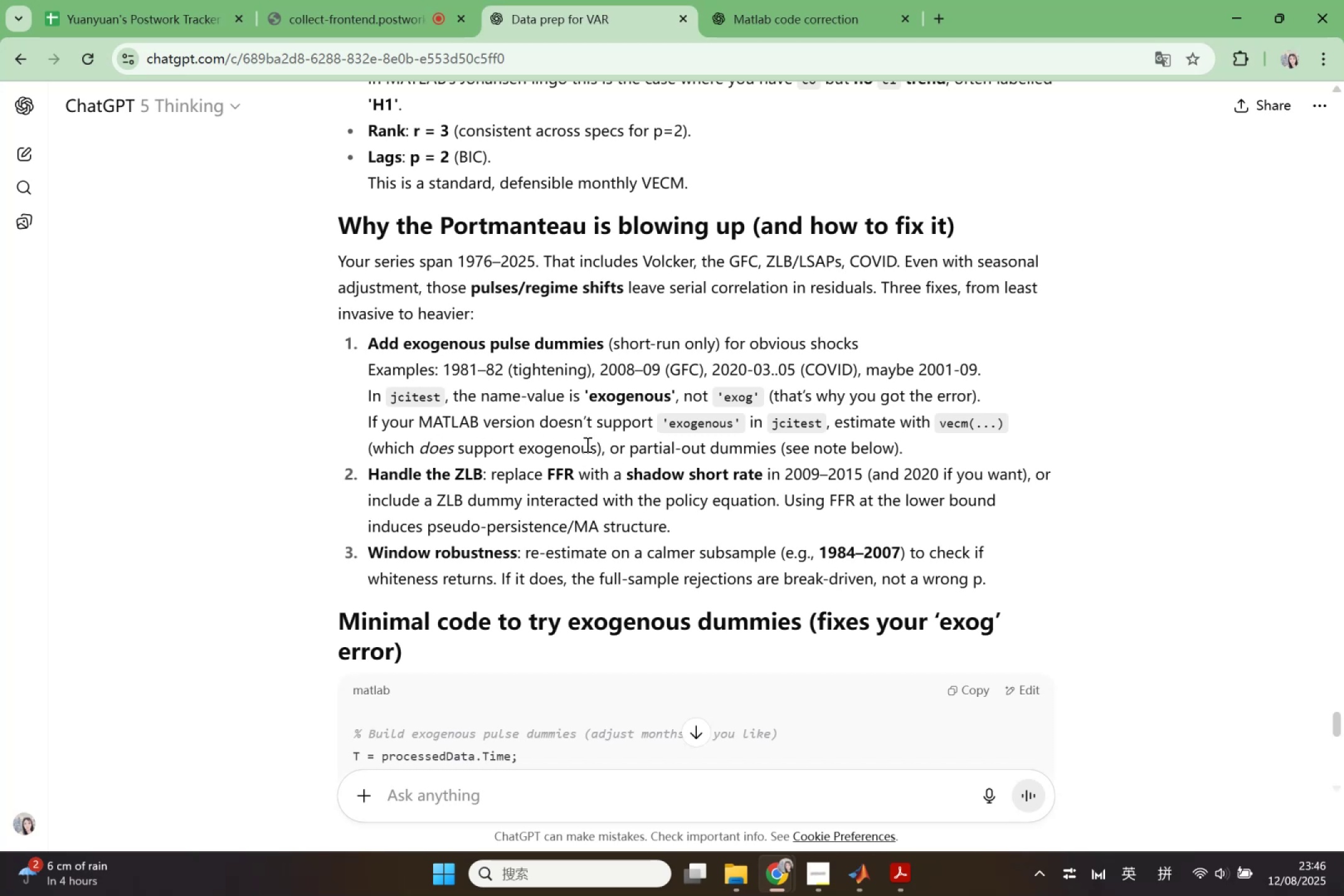 
scroll: coordinate [759, 467], scroll_direction: down, amount: 5.0
 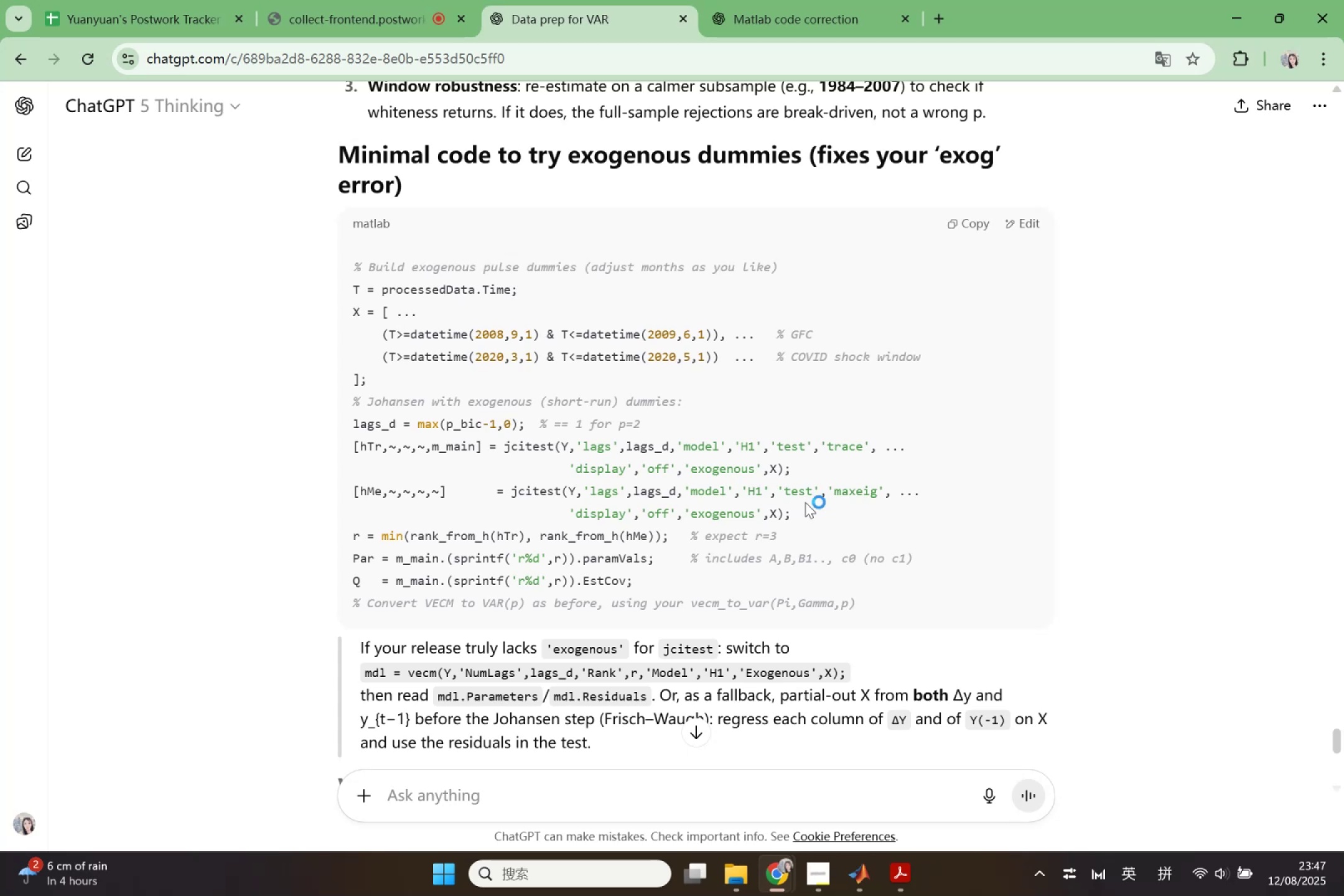 
wait(38.15)
 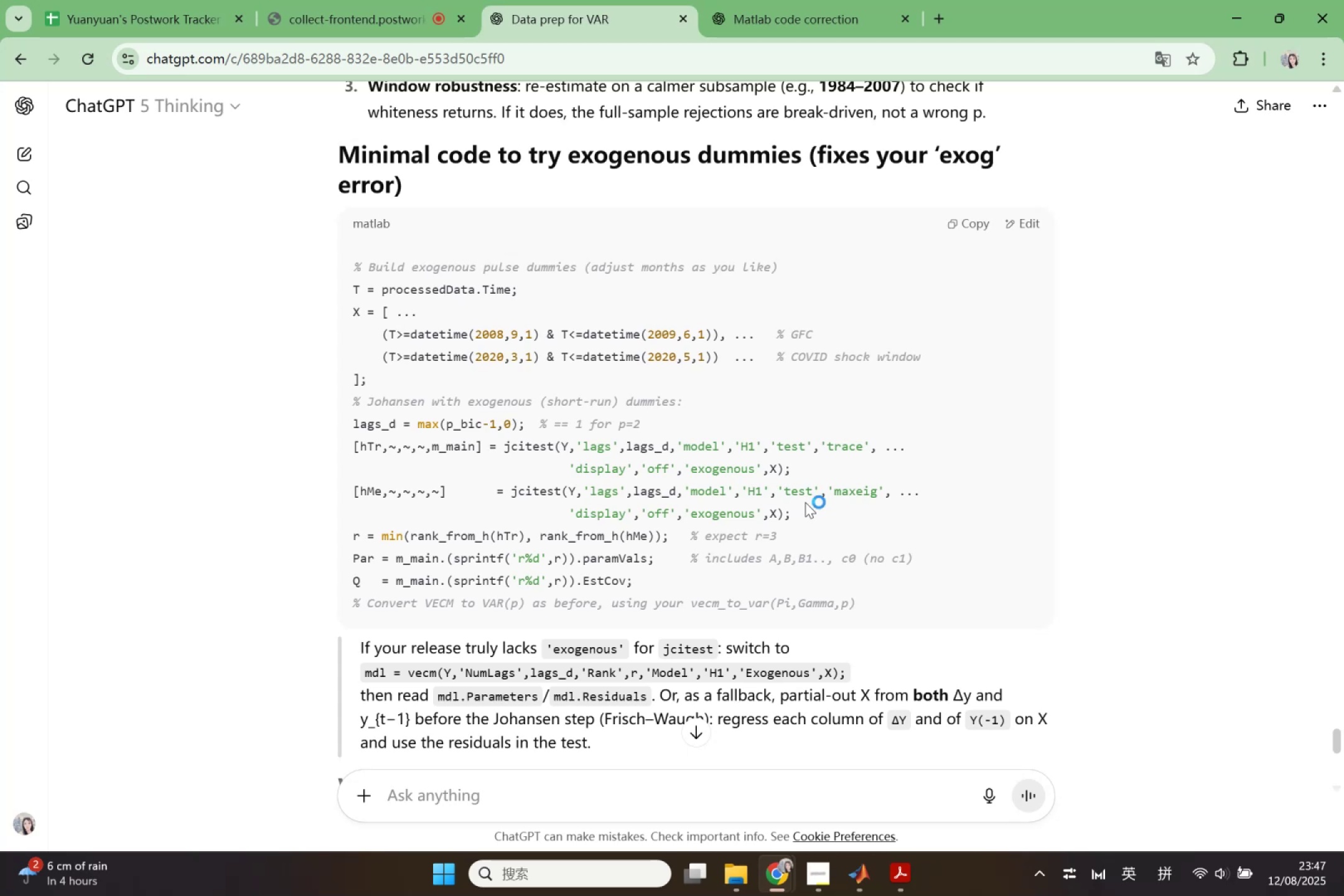 
scroll: coordinate [784, 552], scroll_direction: down, amount: 1.0
 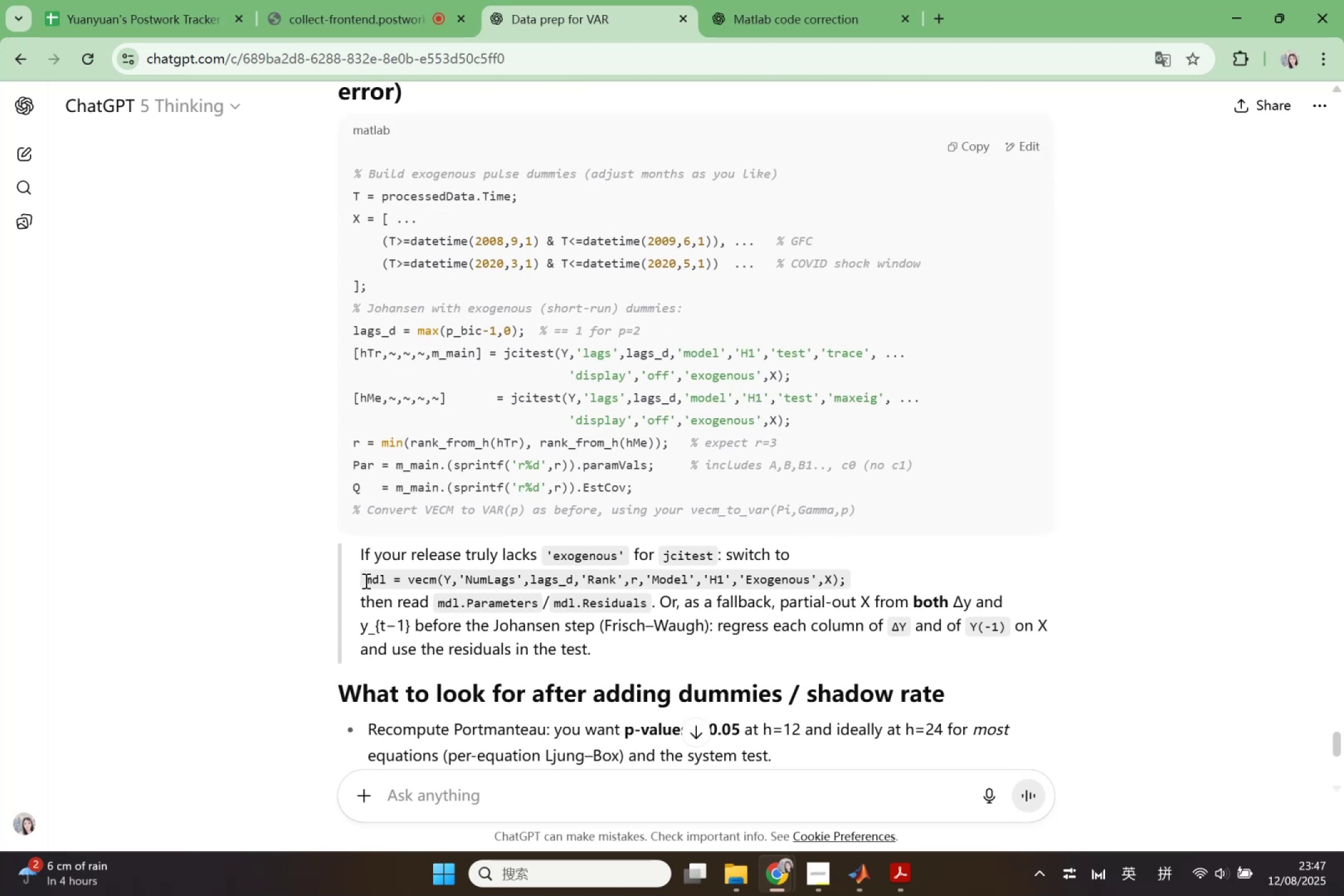 
wait(5.29)
 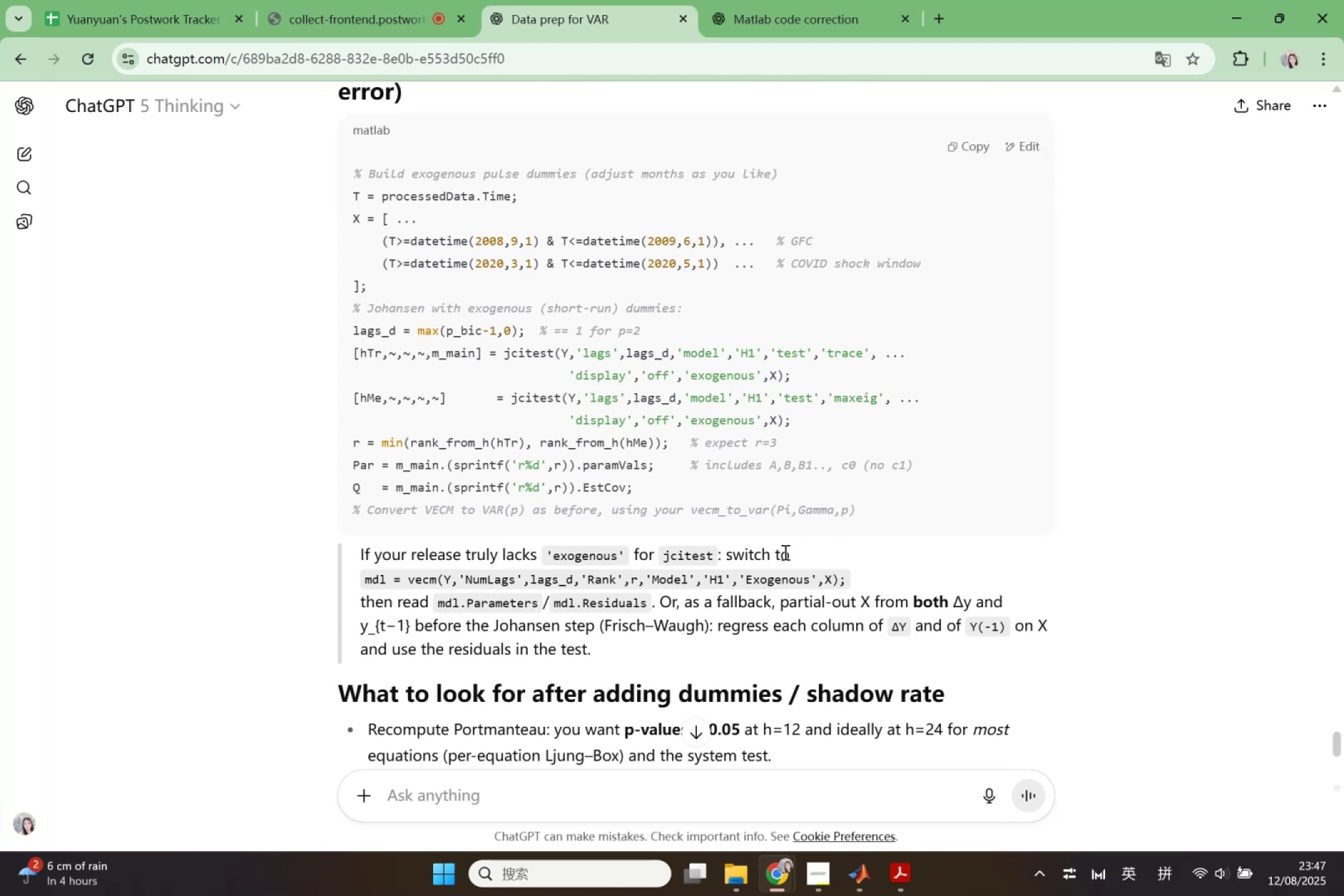 
left_click_drag(start_coordinate=[404, 577], to_coordinate=[437, 581])
 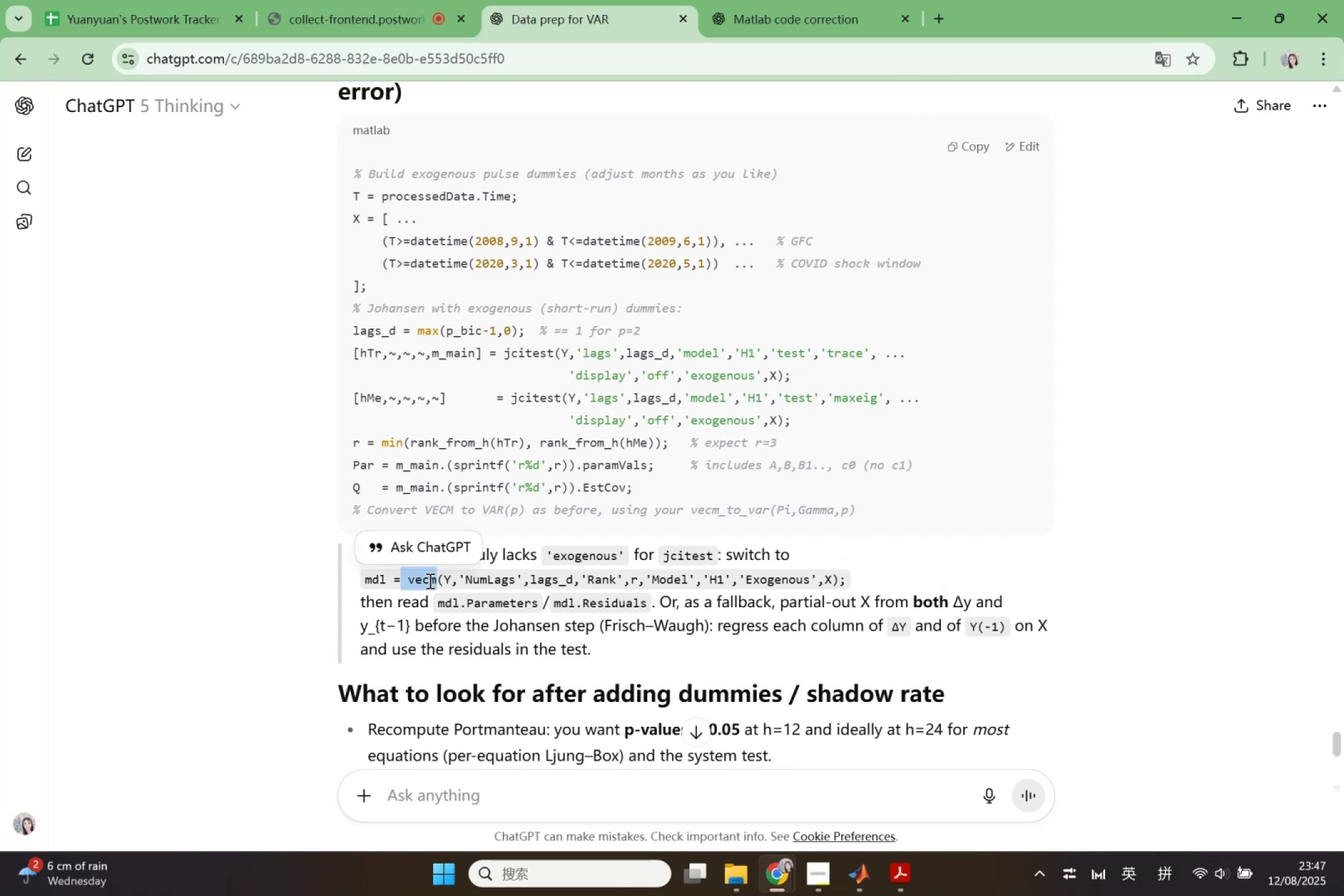 
right_click([427, 581])
 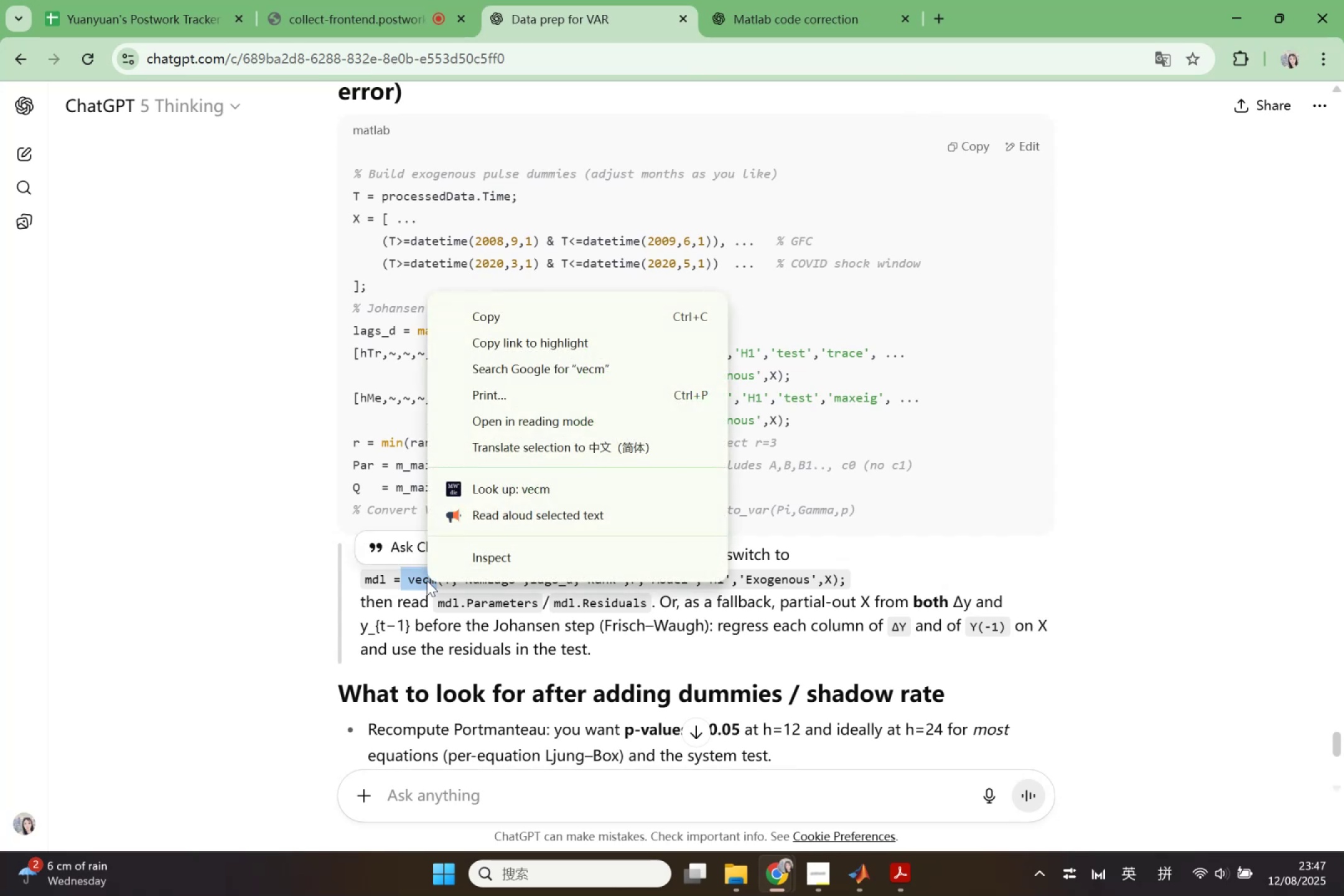 
left_click([427, 581])
 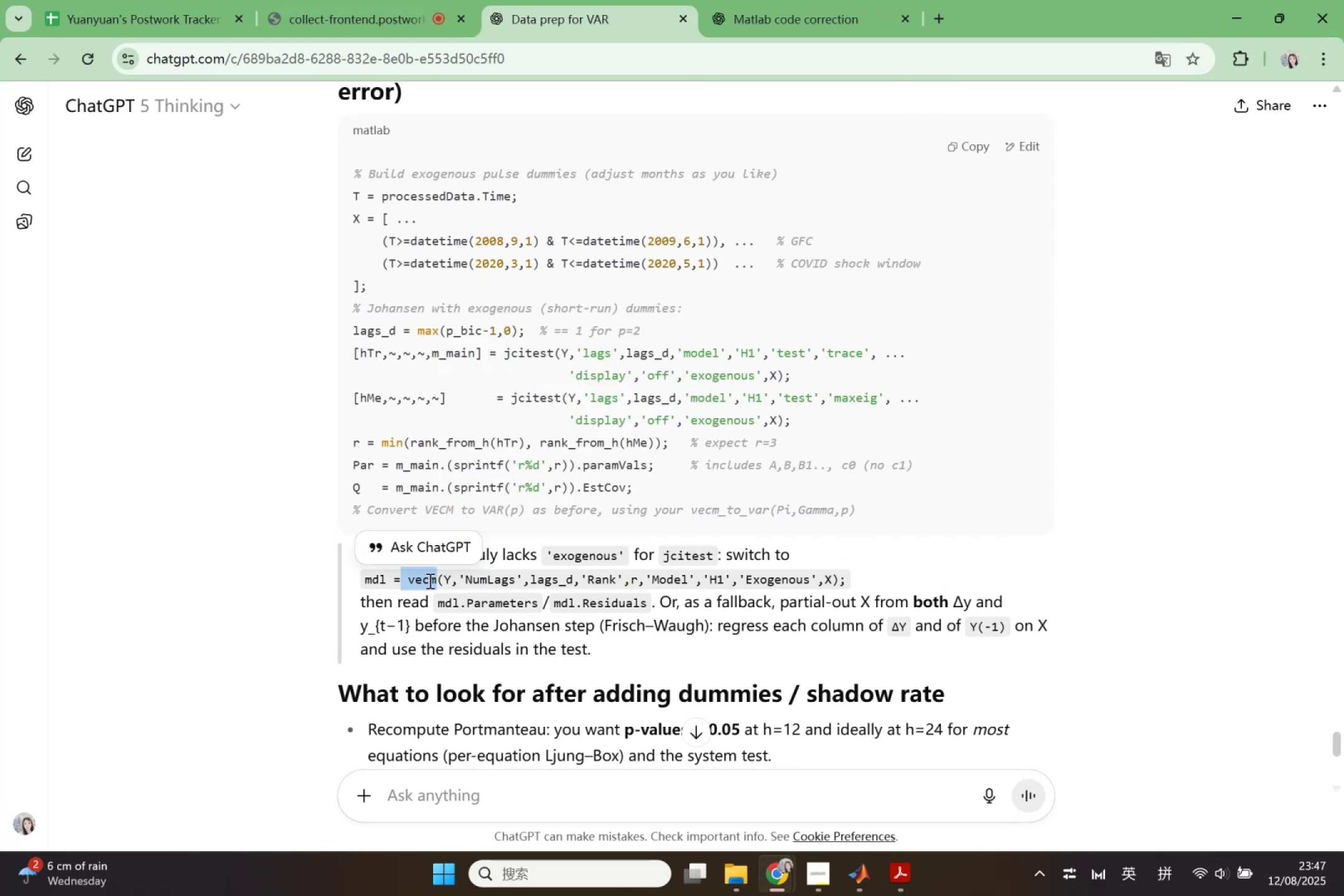 
key(Control+C)
 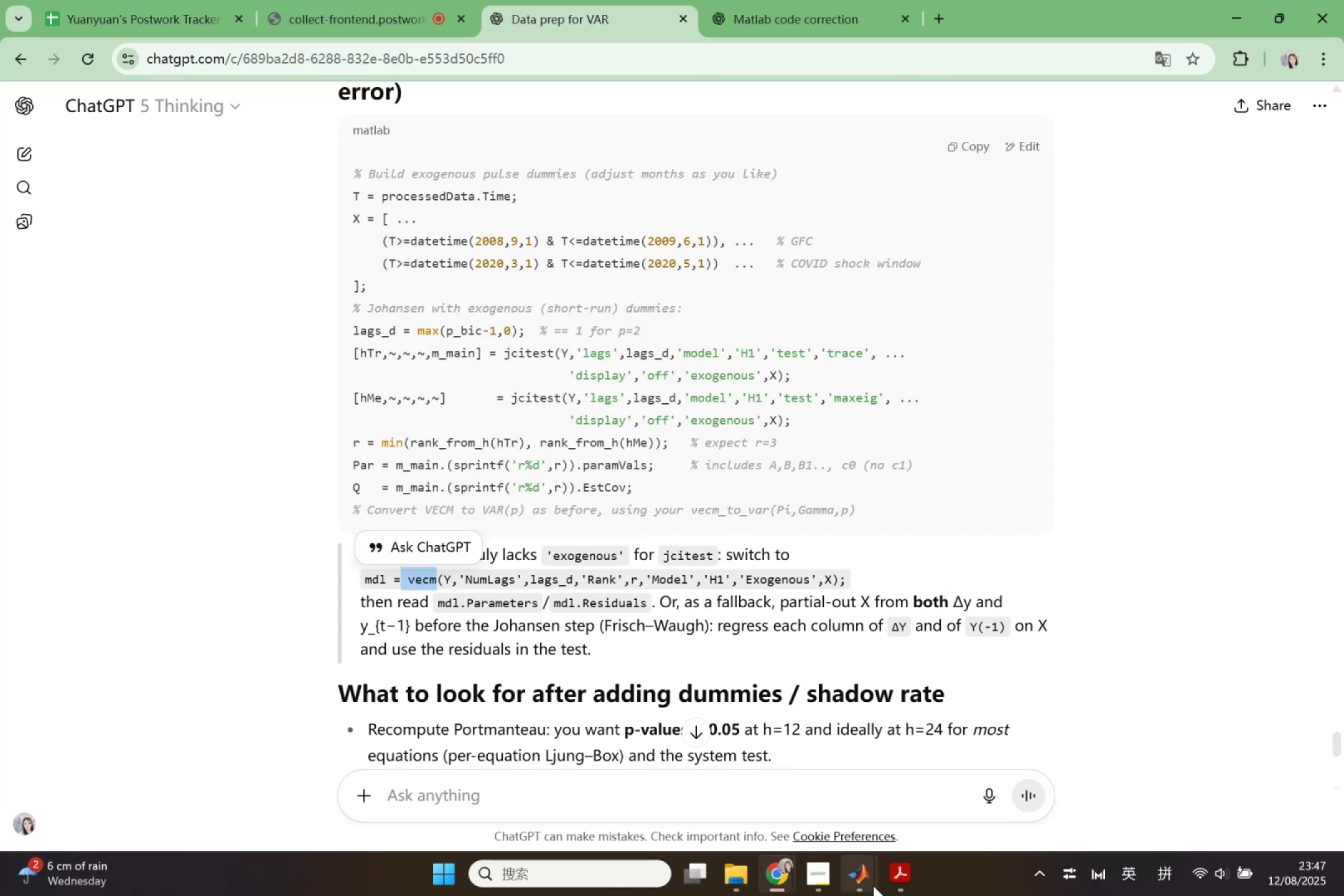 
left_click([874, 885])
 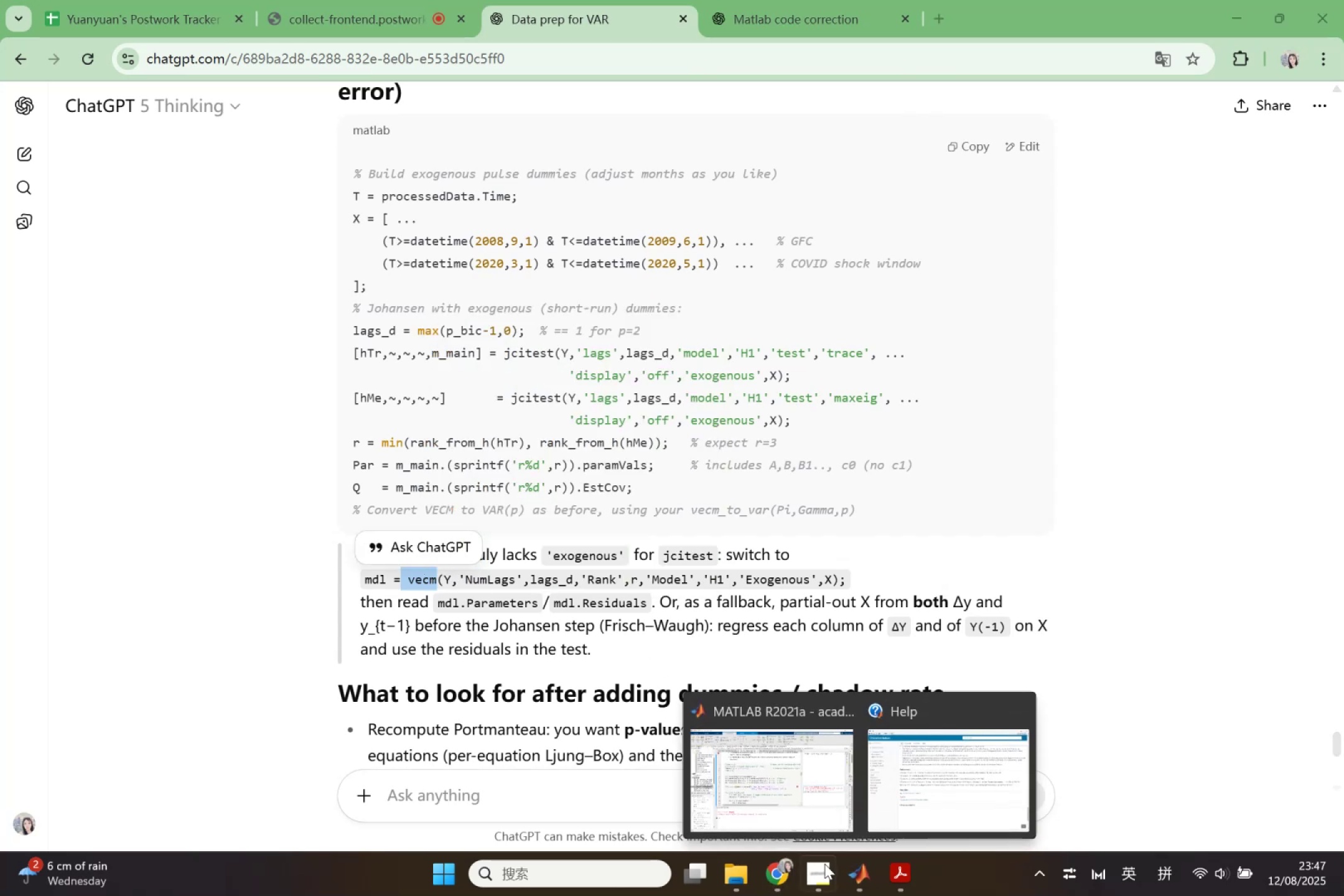 
left_click_drag(start_coordinate=[813, 814], to_coordinate=[913, 800])
 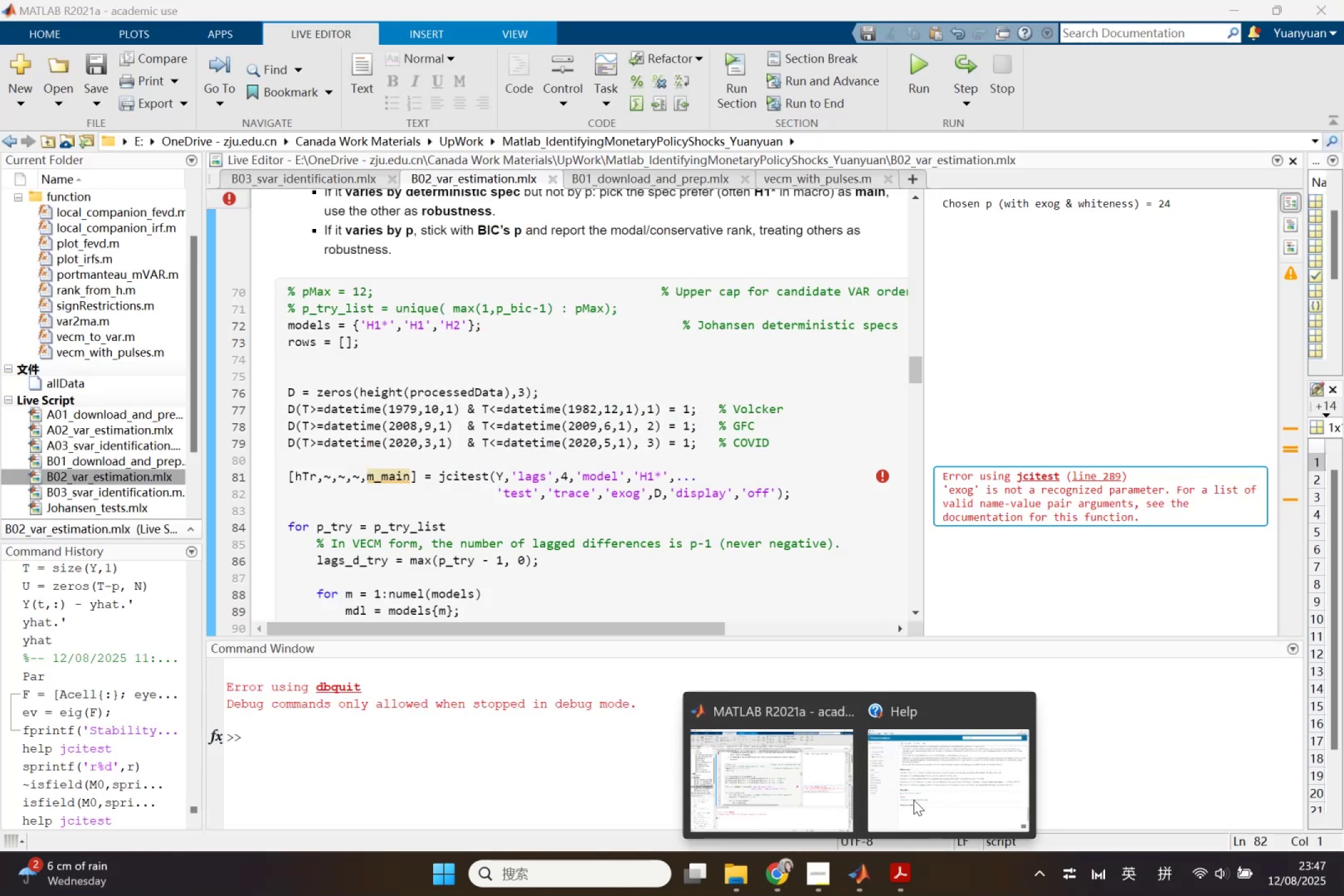 
left_click([913, 800])
 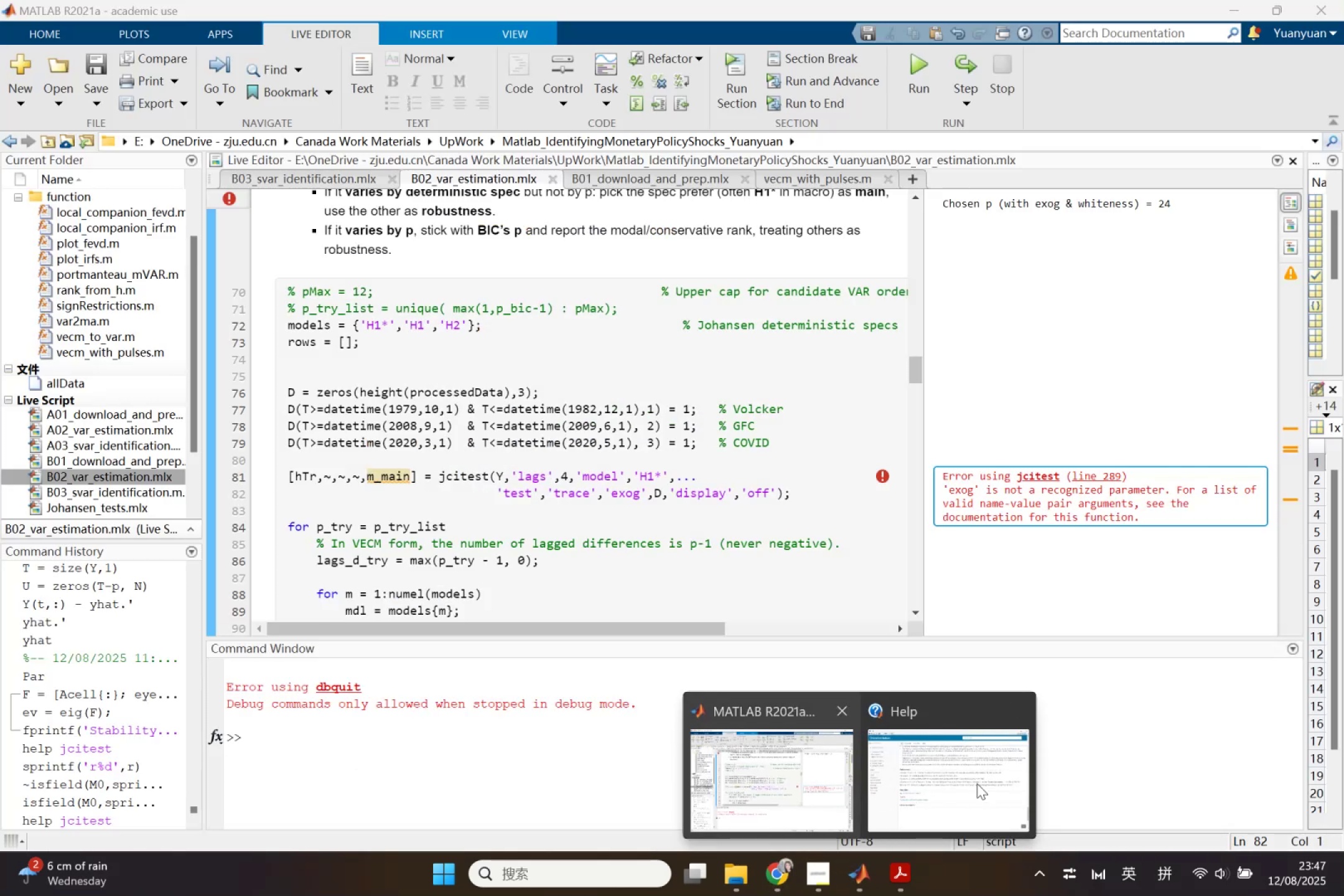 
left_click_drag(start_coordinate=[984, 780], to_coordinate=[981, 780])
 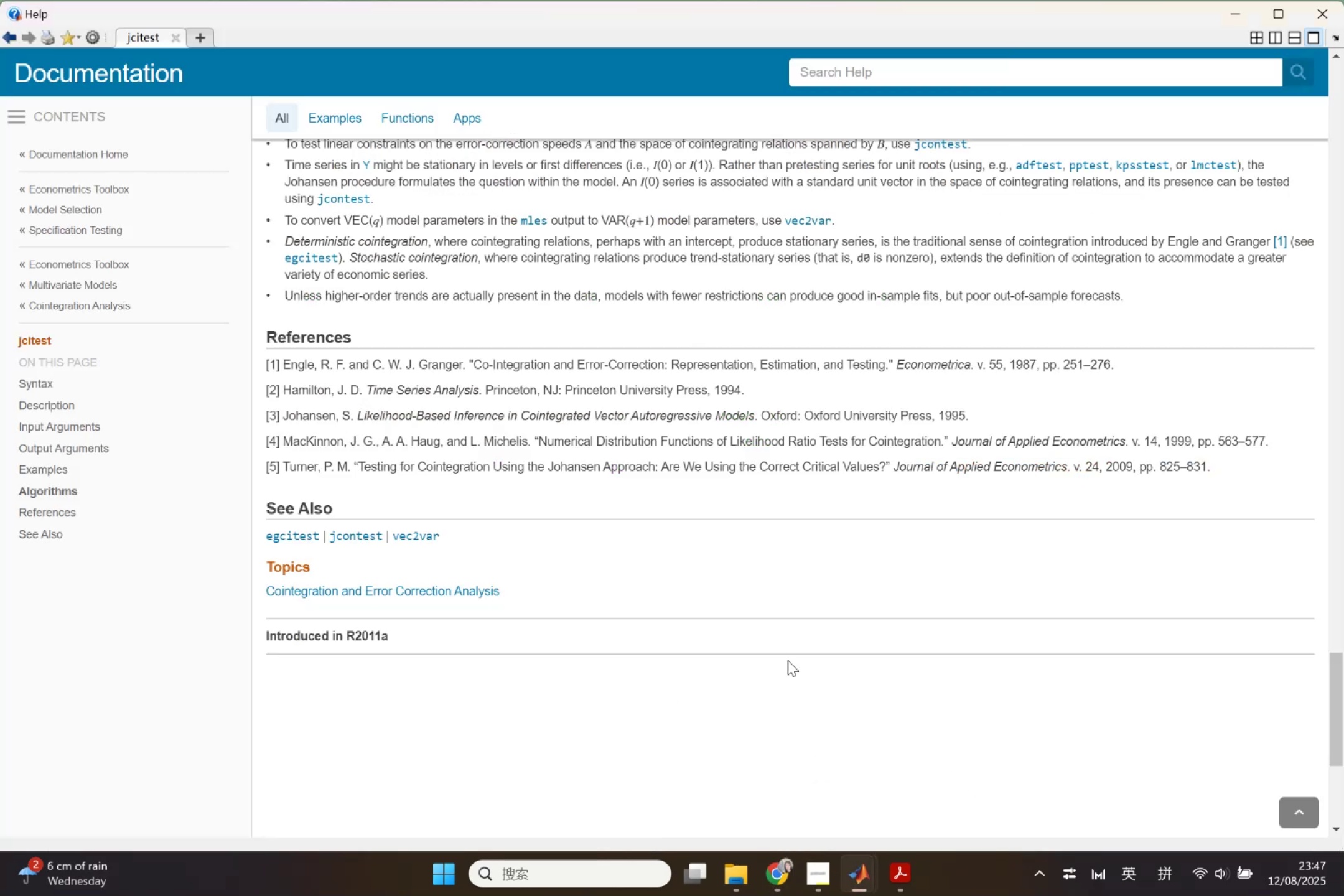 
scroll: coordinate [771, 612], scroll_direction: up, amount: 3.0
 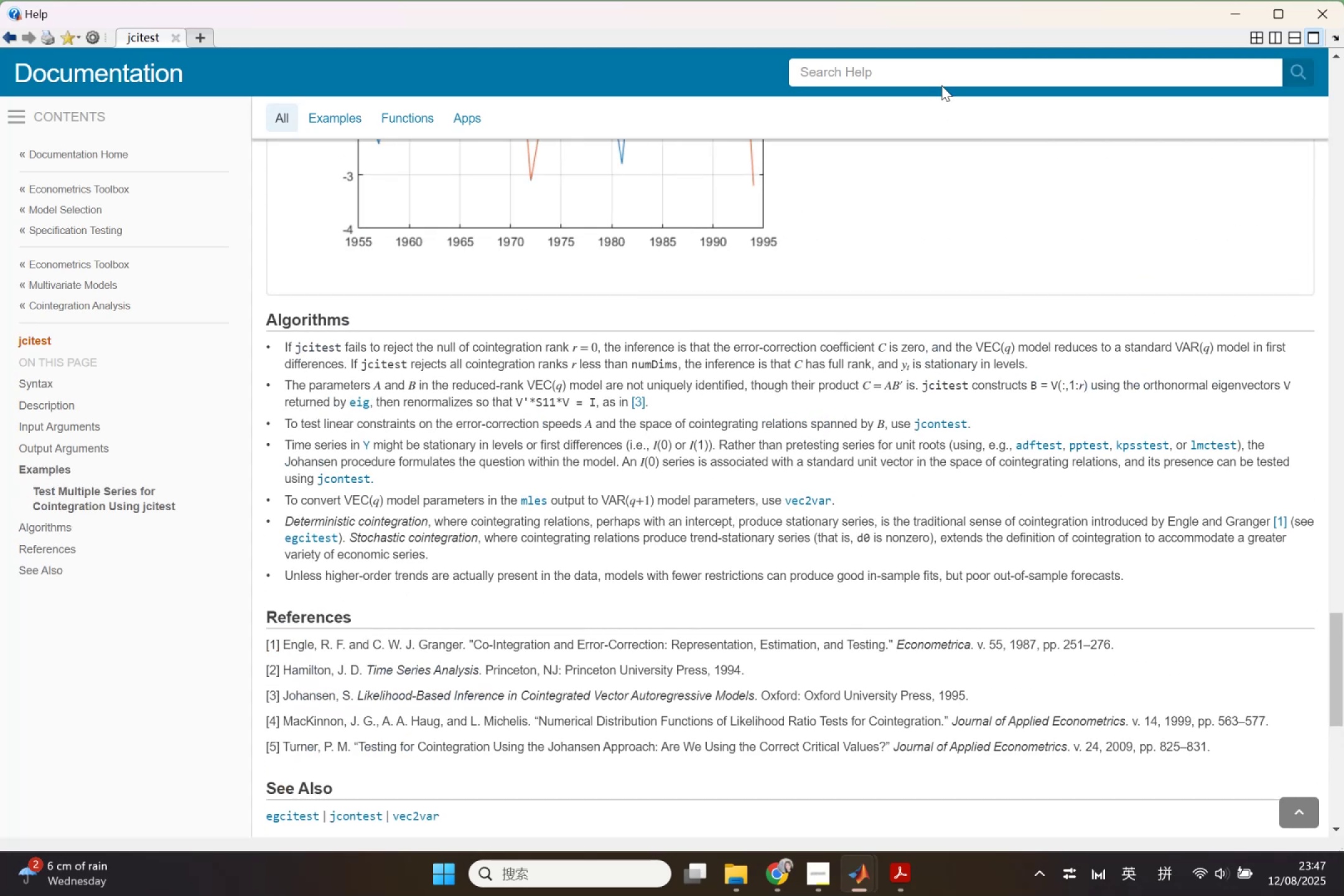 
left_click([944, 70])
 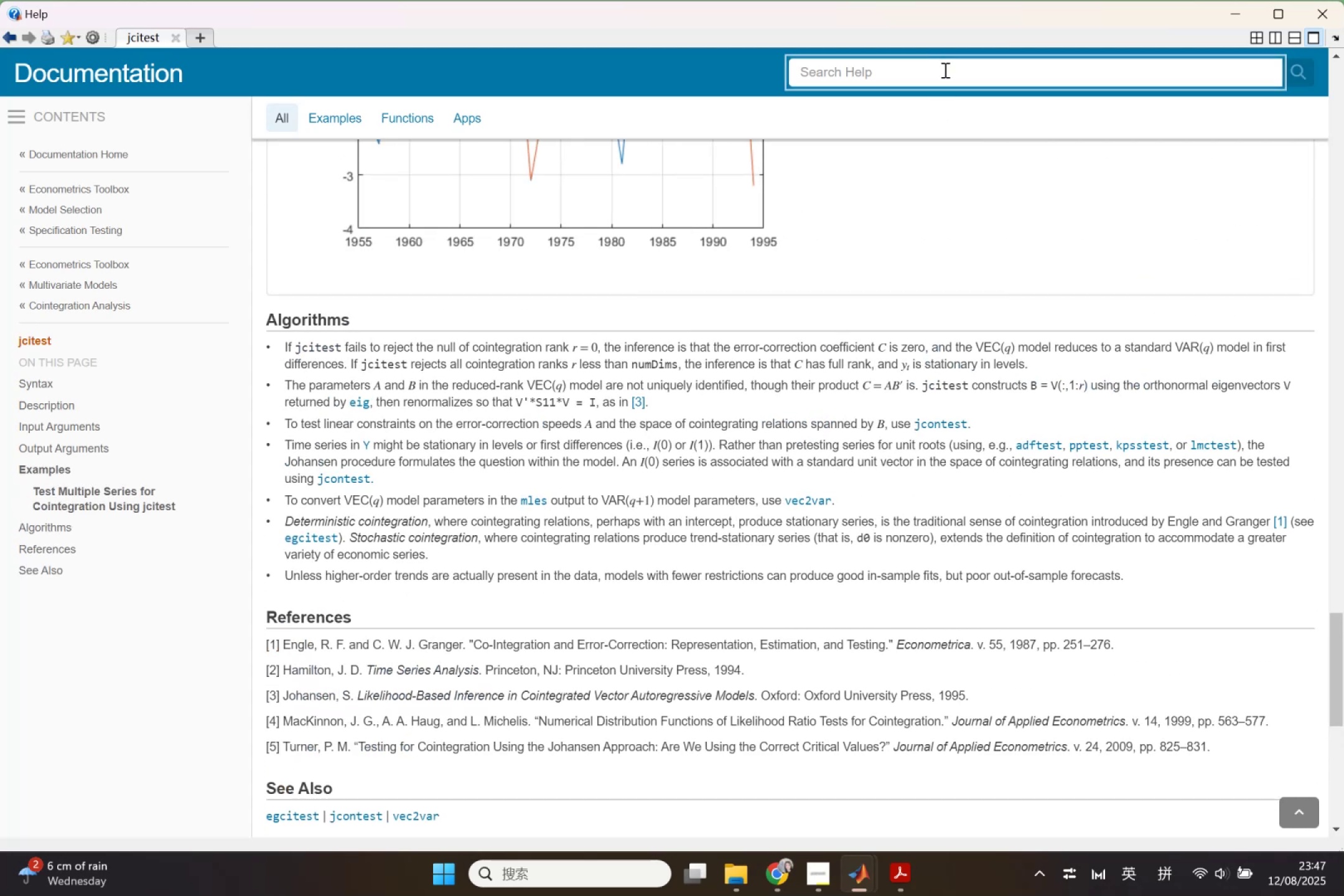 
type(vecn)
key(Backspace)
type(m)
 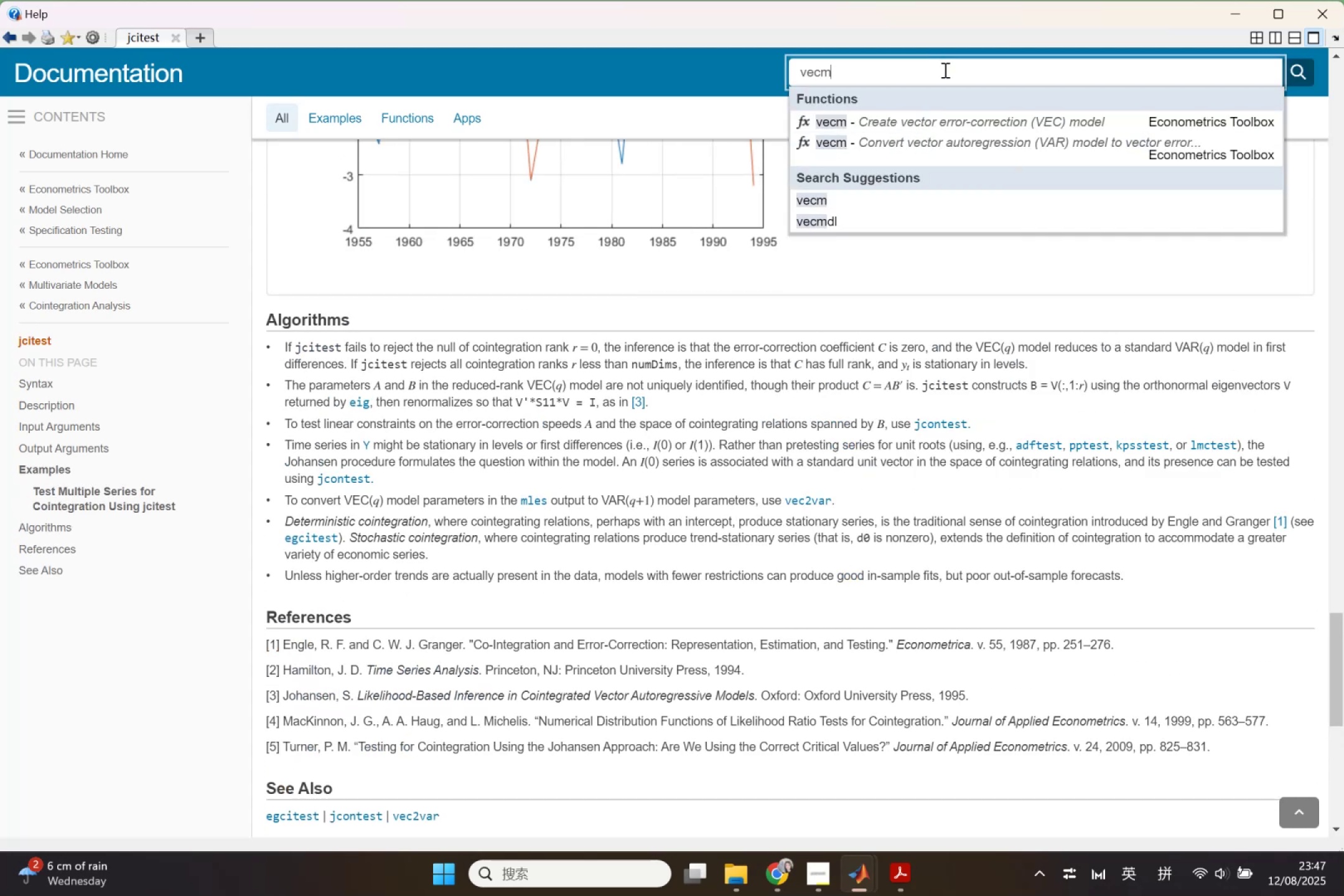 
key(Enter)
 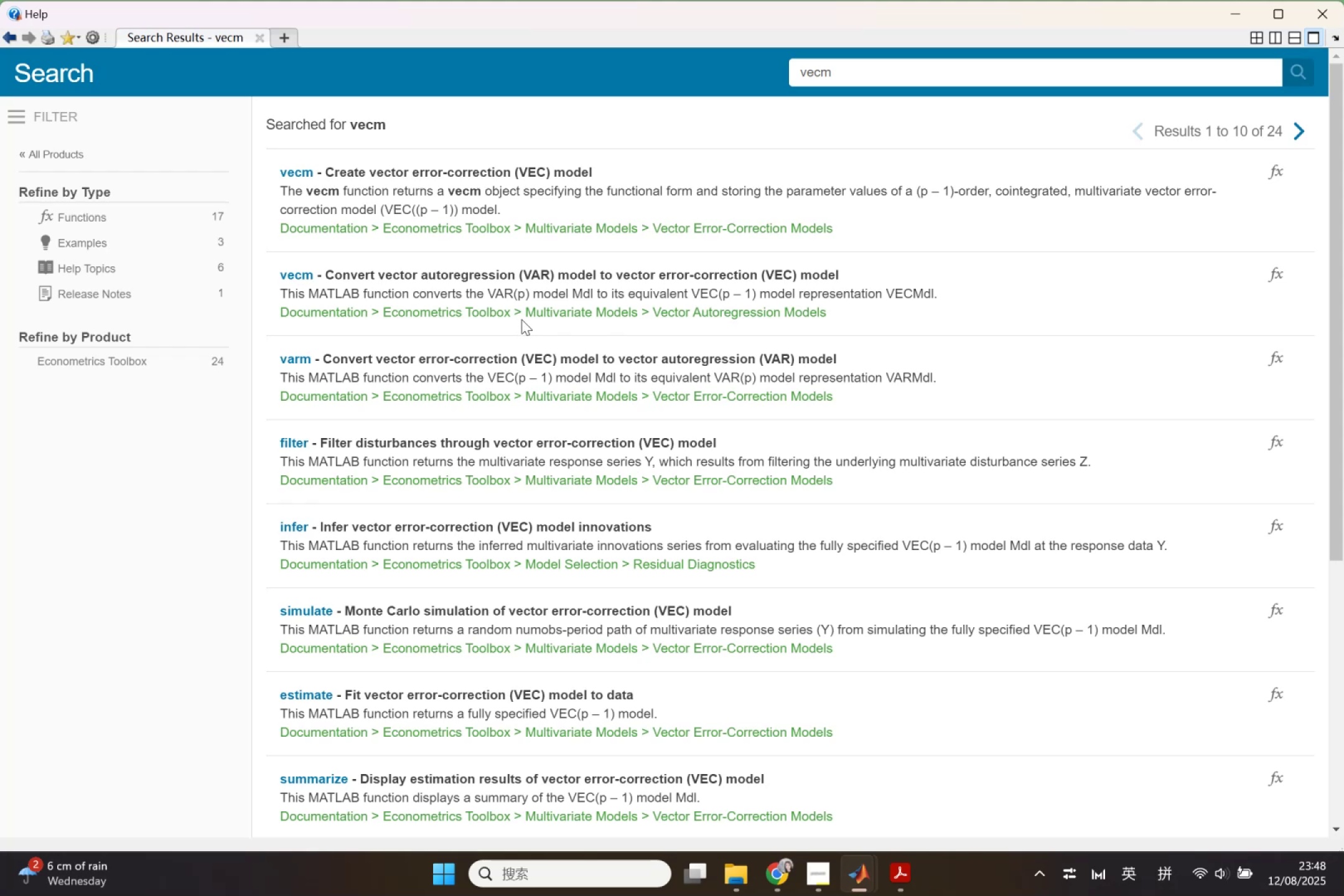 
wait(31.47)
 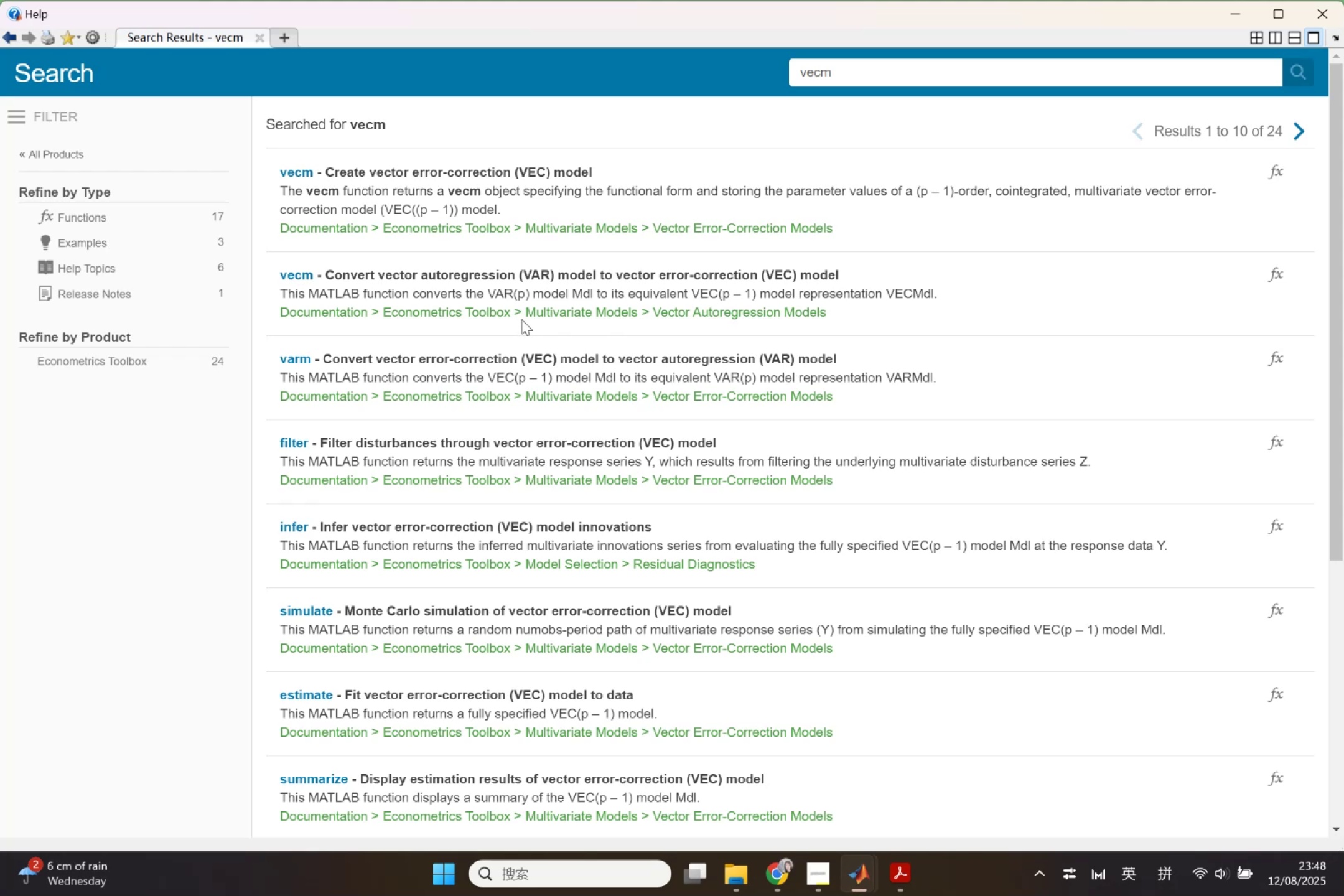 
left_click([295, 170])
 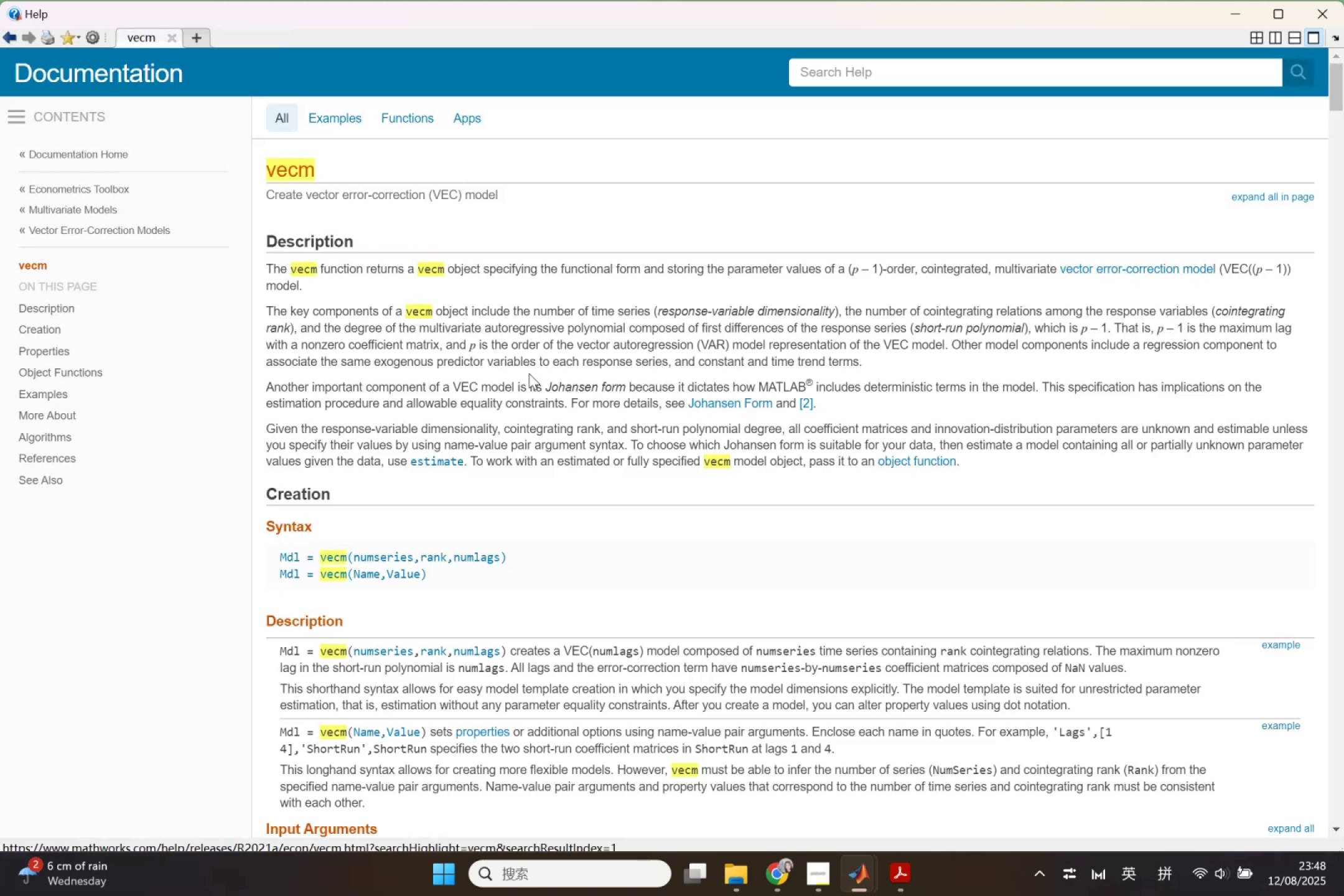 
scroll: coordinate [381, 523], scroll_direction: down, amount: 11.0
 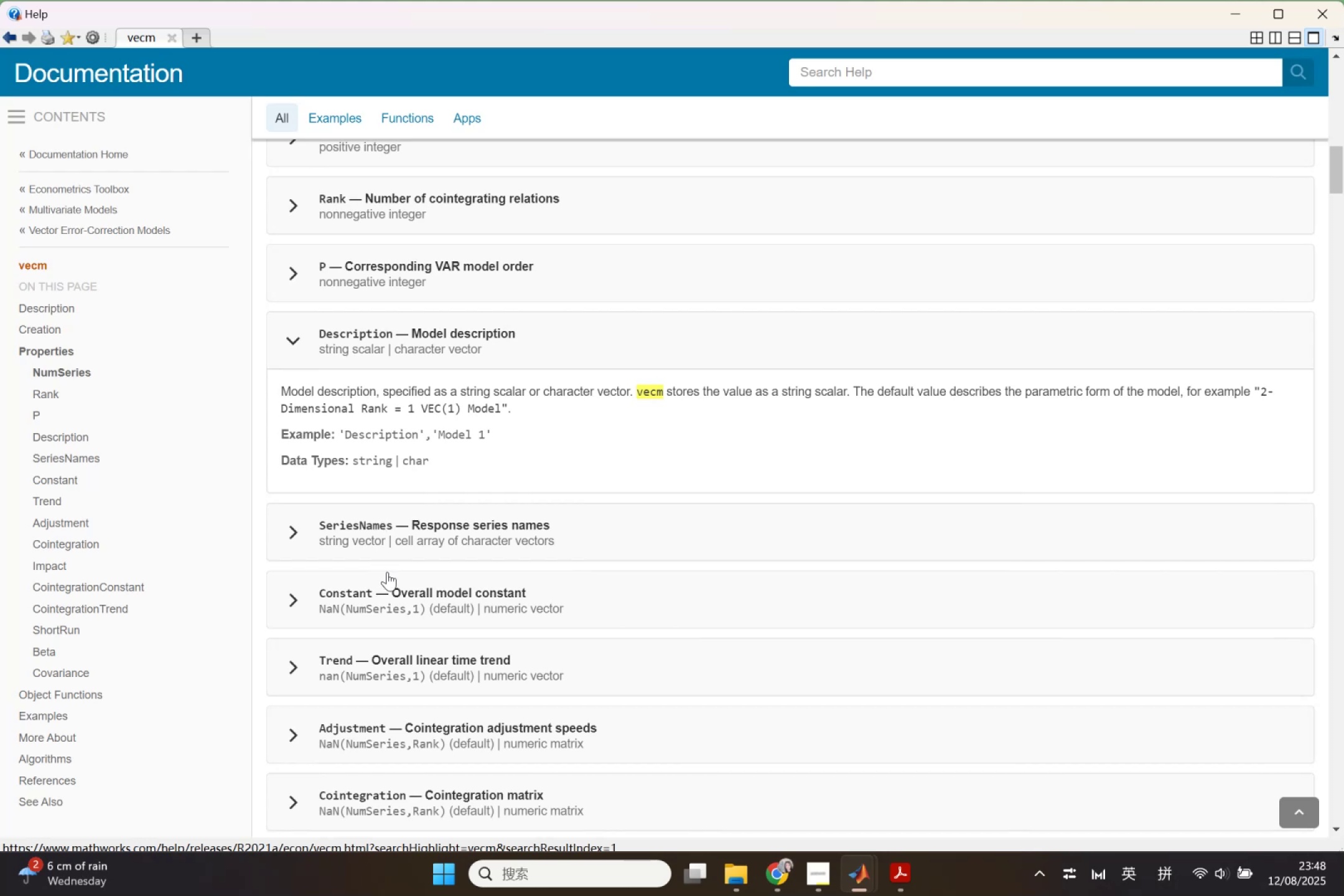 
scroll: coordinate [441, 581], scroll_direction: down, amount: 9.0
 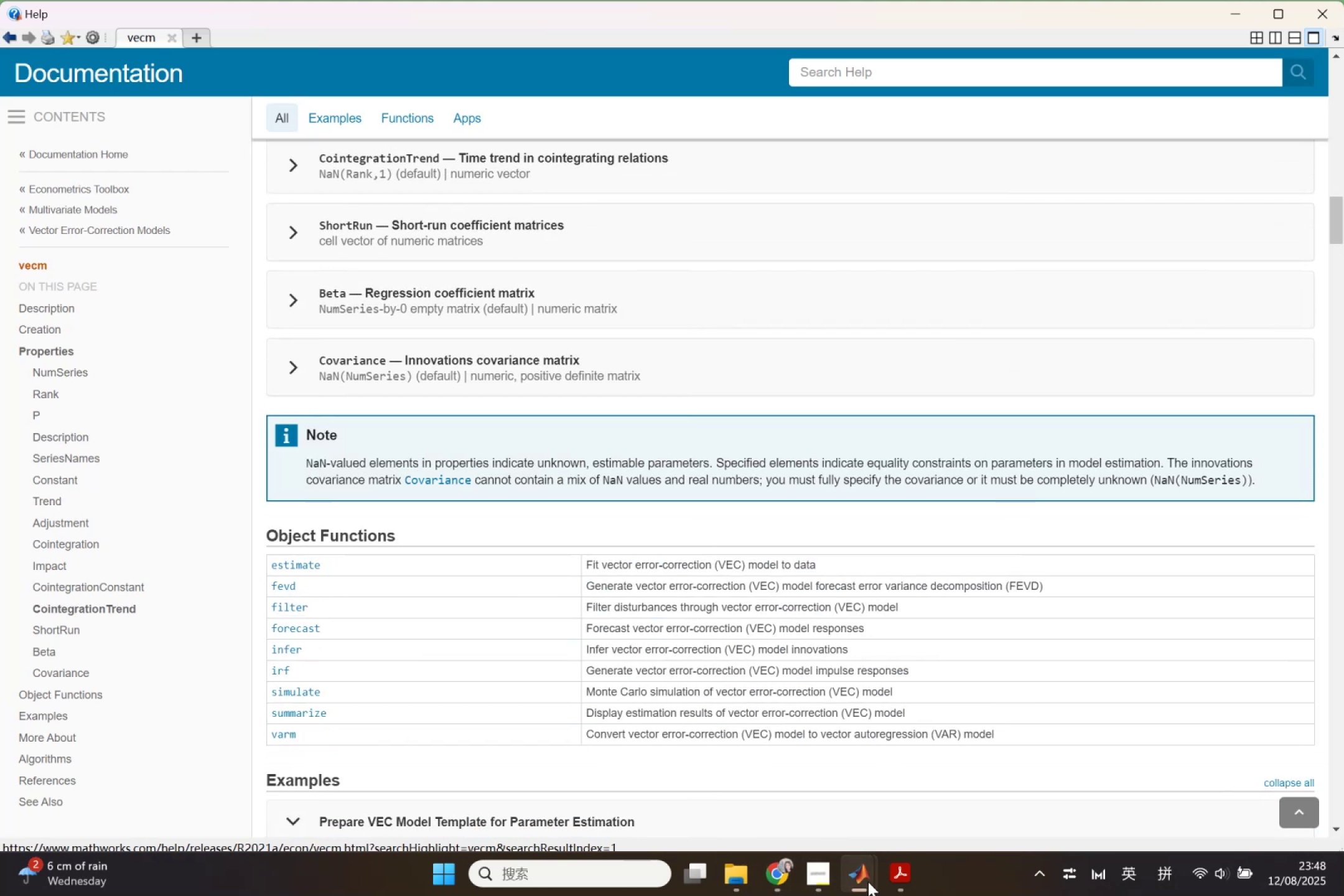 
left_click([869, 882])
 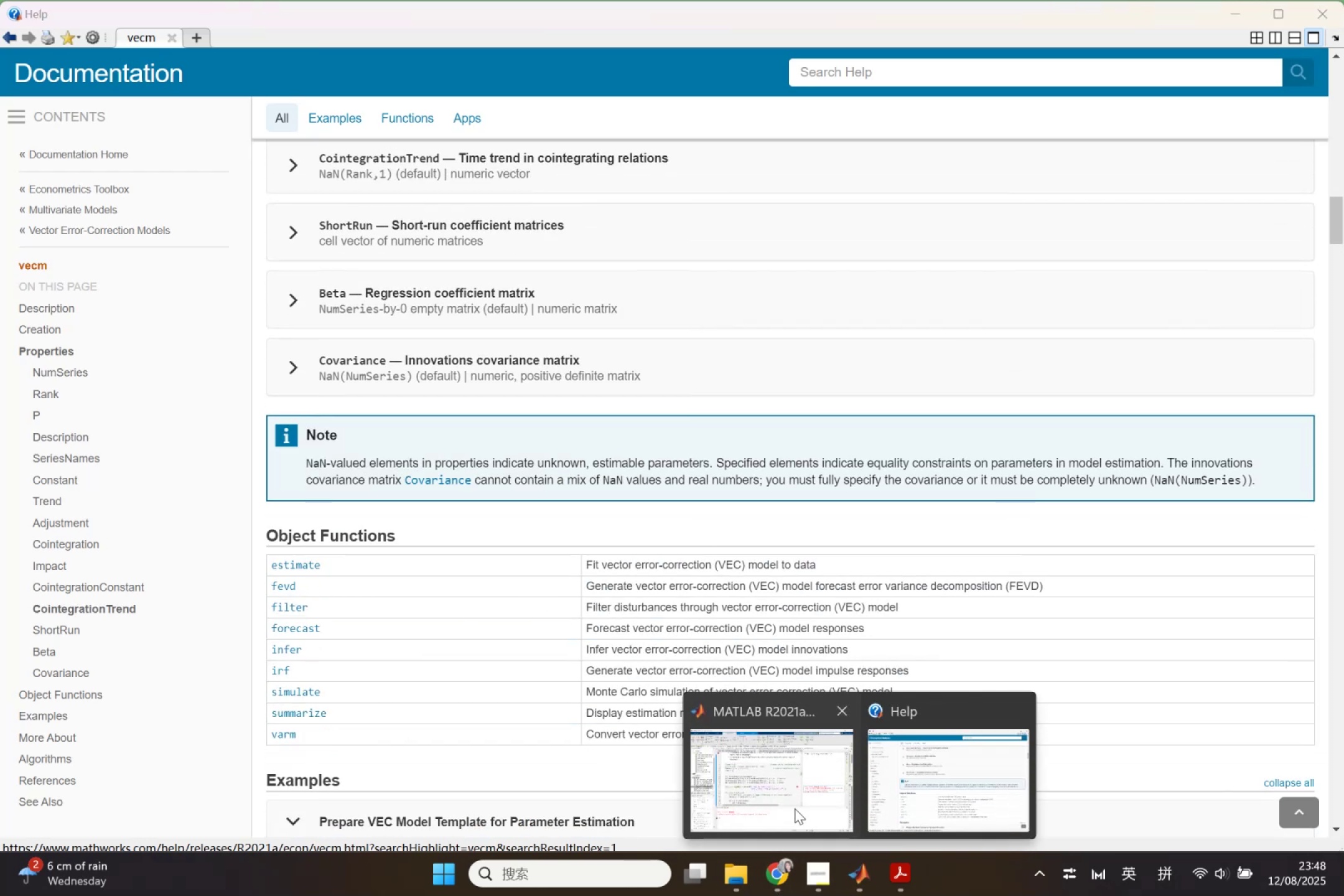 
left_click([795, 808])
 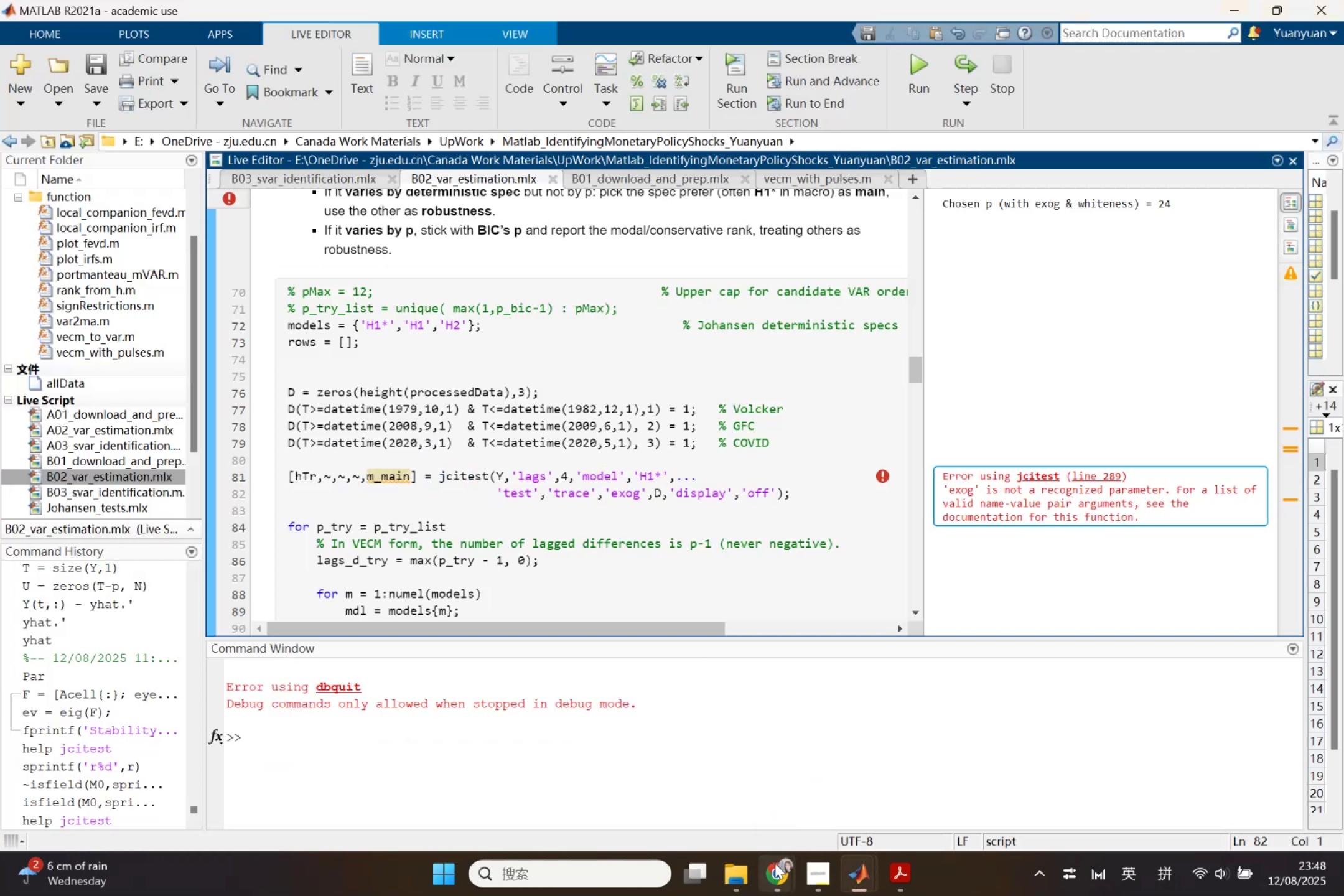 
left_click([739, 879])
 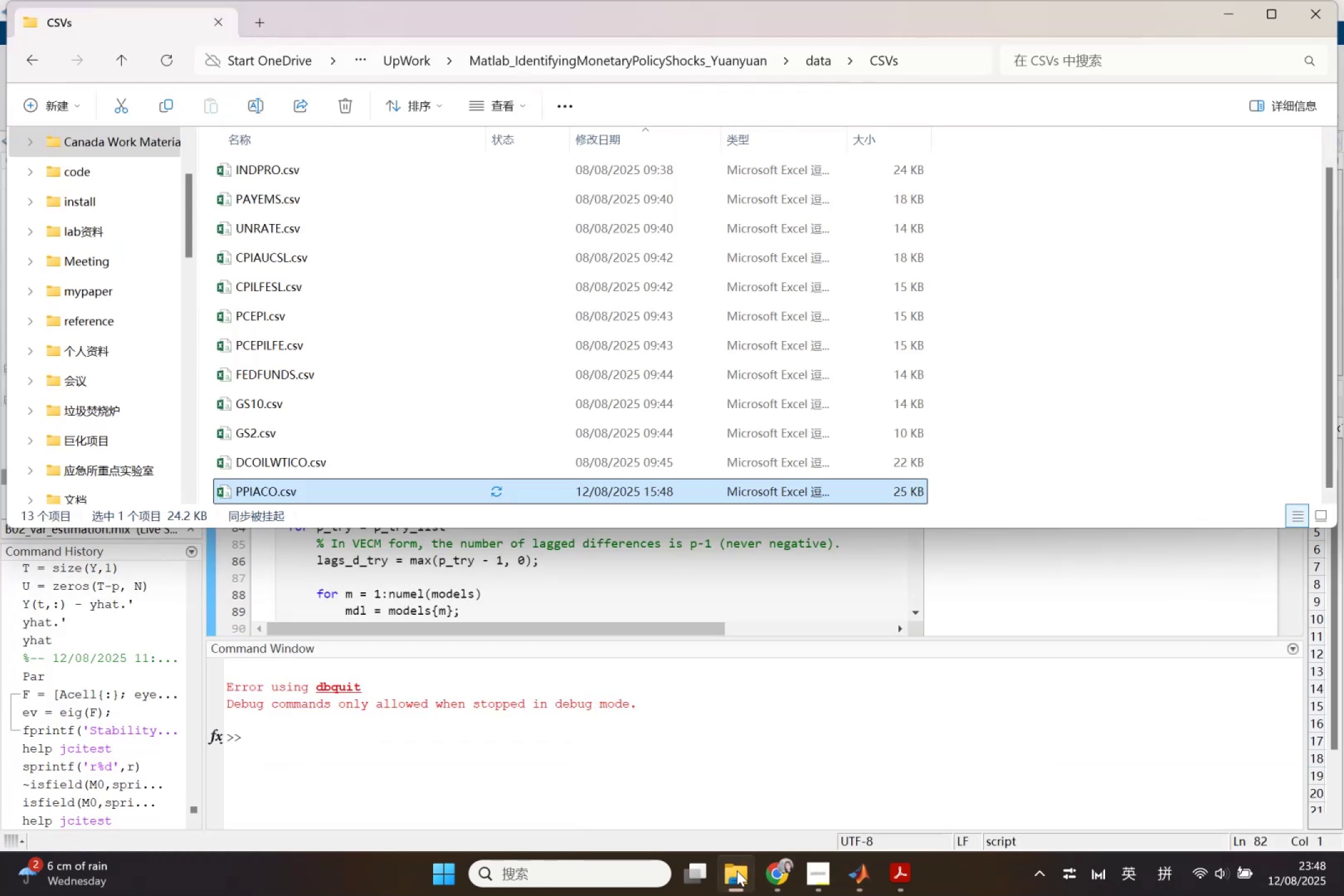 
left_click([737, 870])
 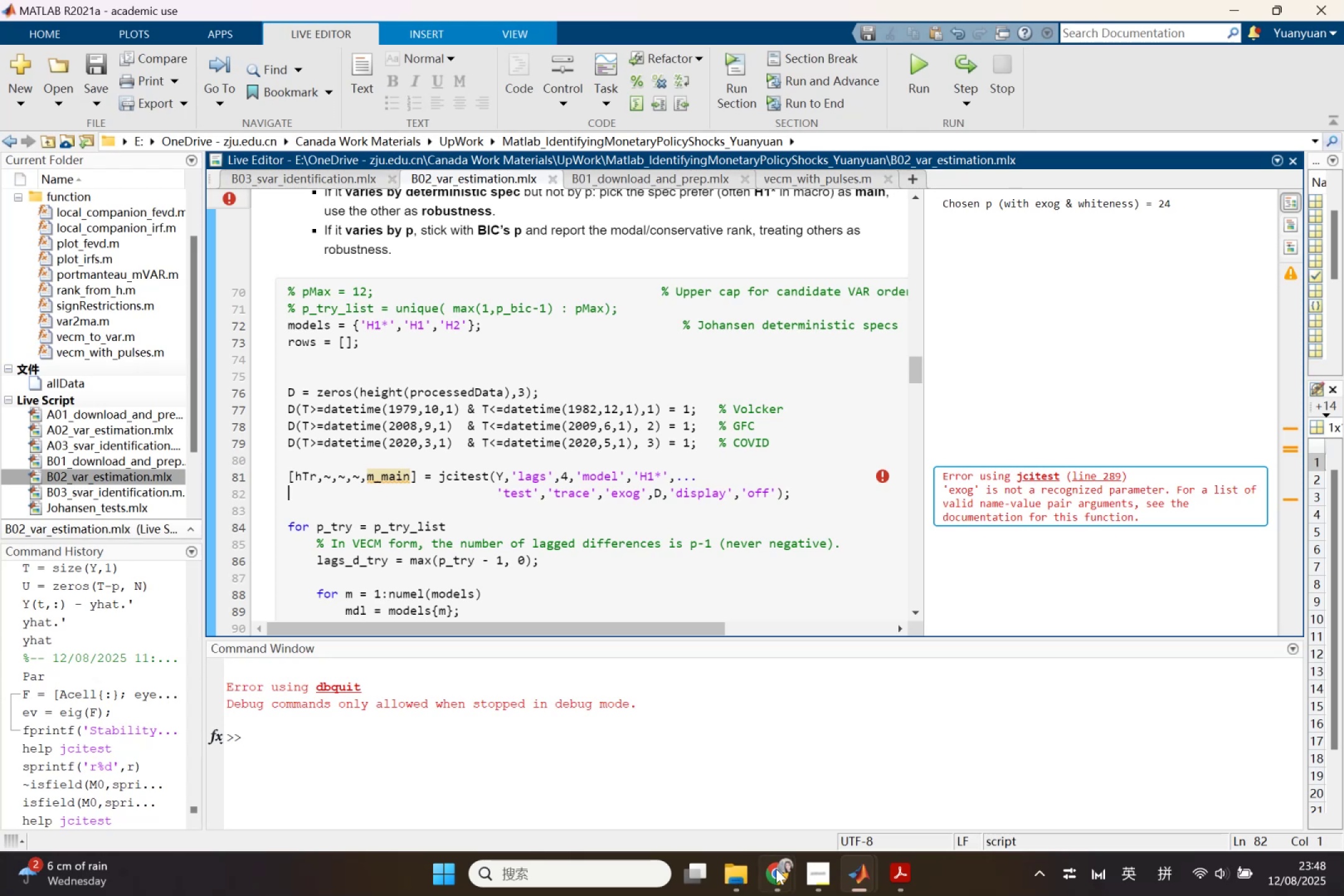 
left_click([779, 869])
 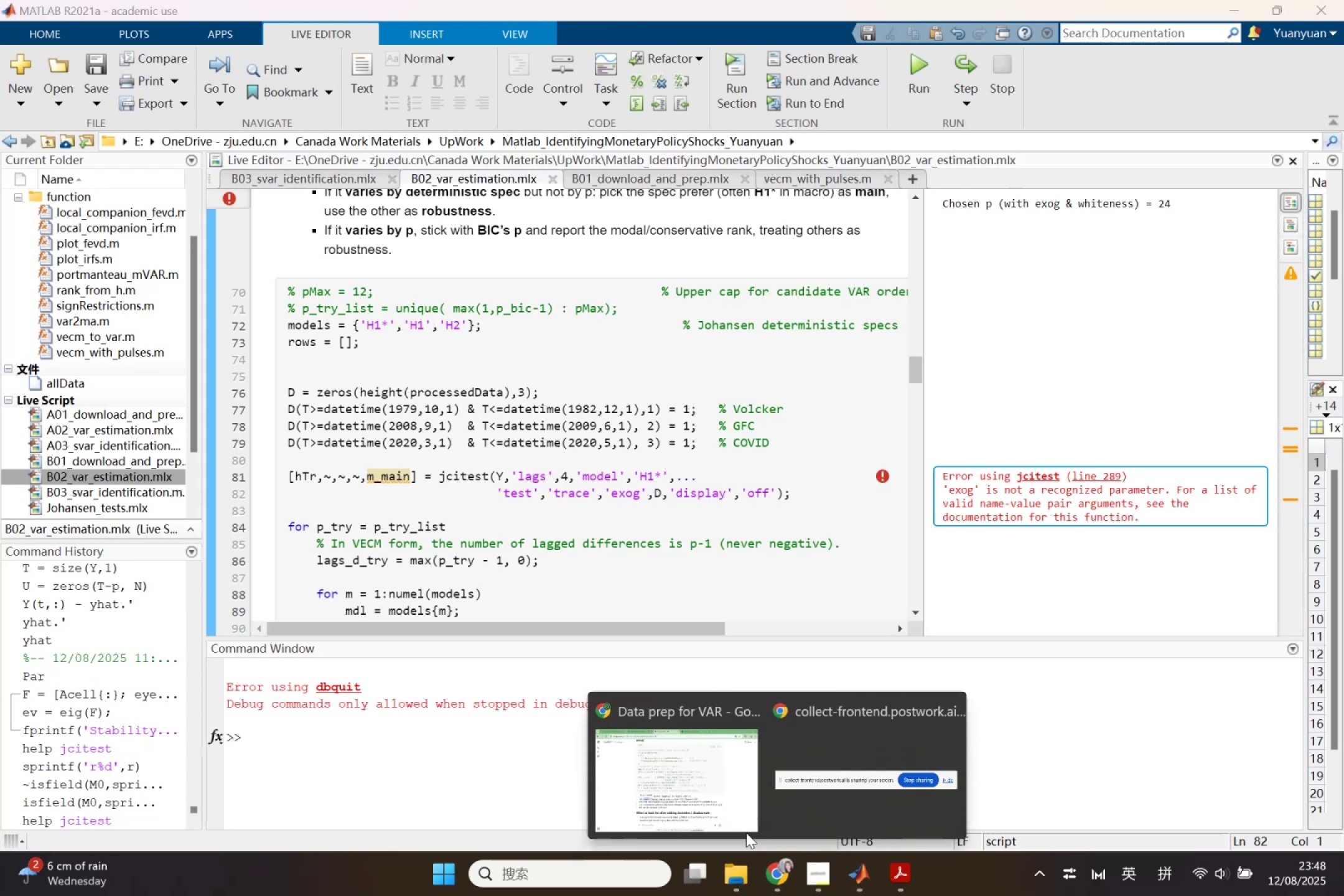 
left_click([716, 813])
 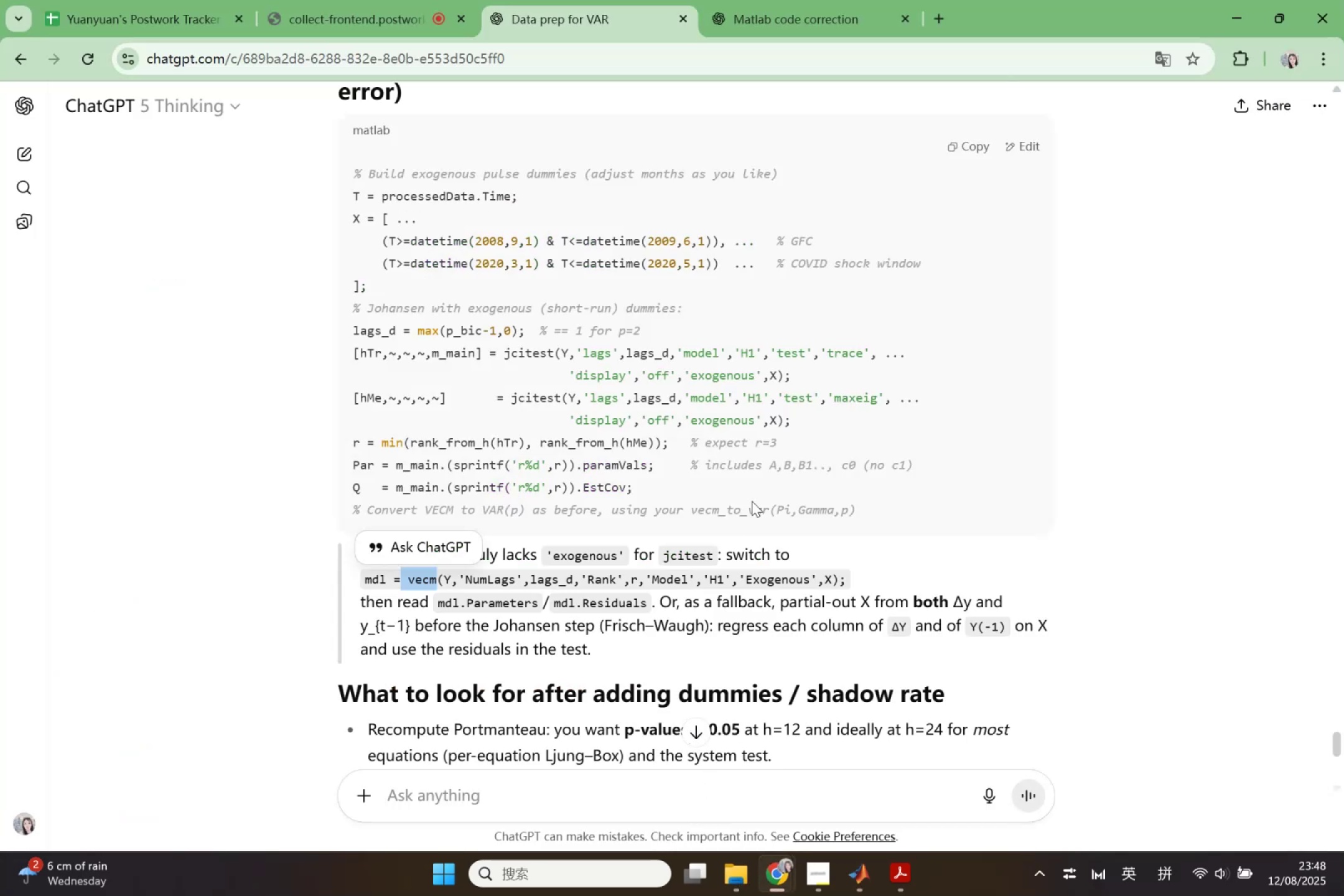 
left_click([752, 501])
 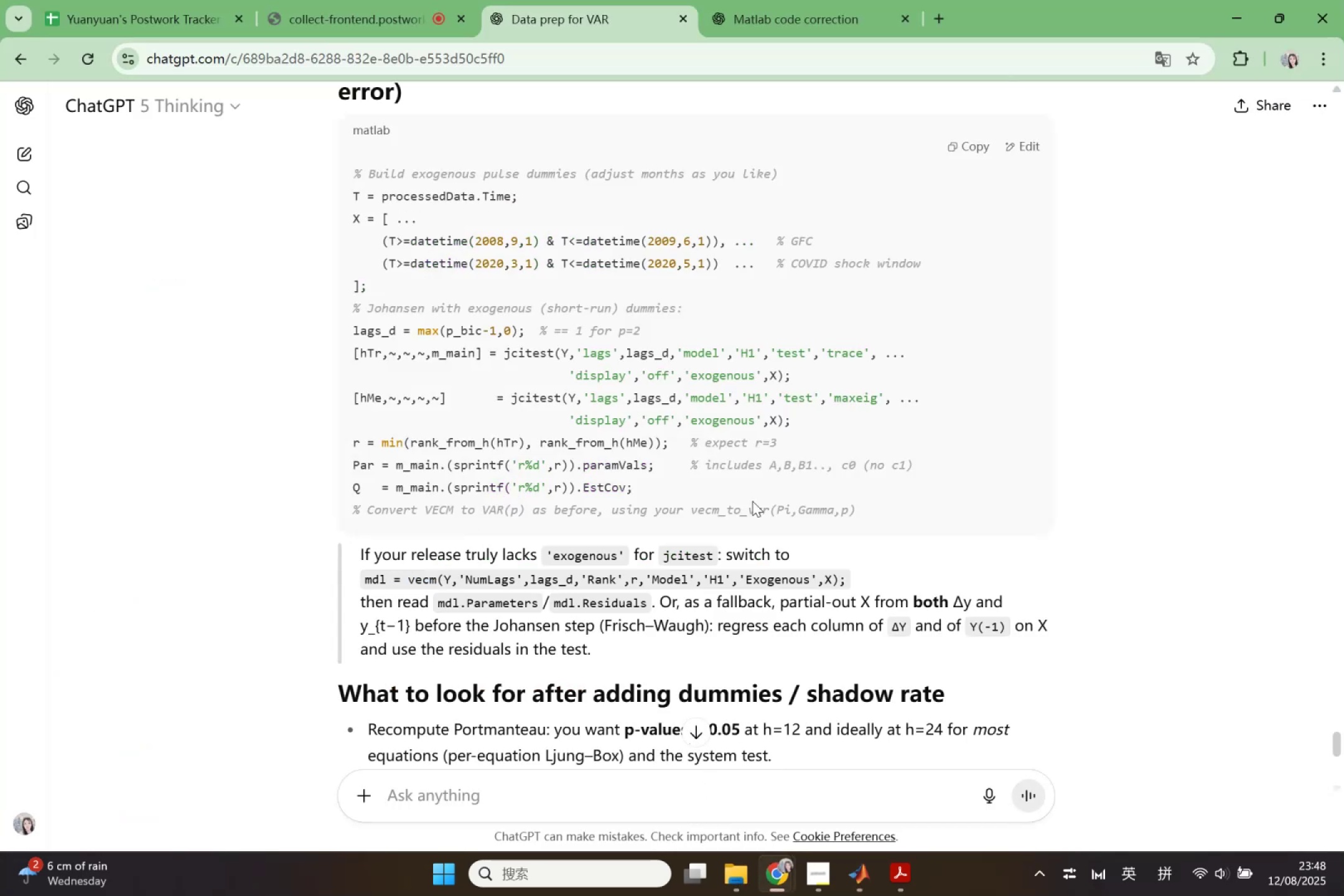 
wait(9.8)
 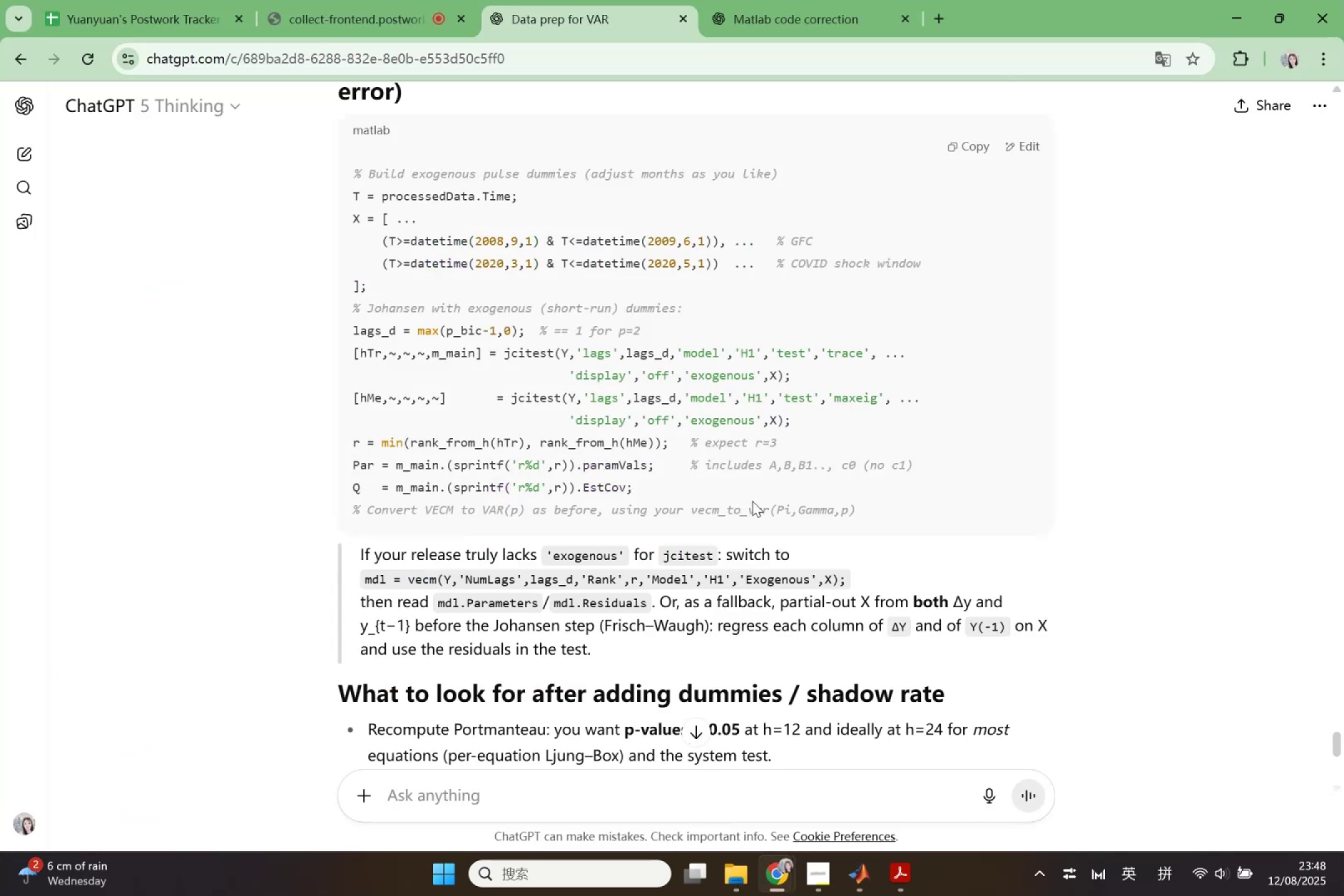 
scroll: coordinate [780, 498], scroll_direction: down, amount: 3.0
 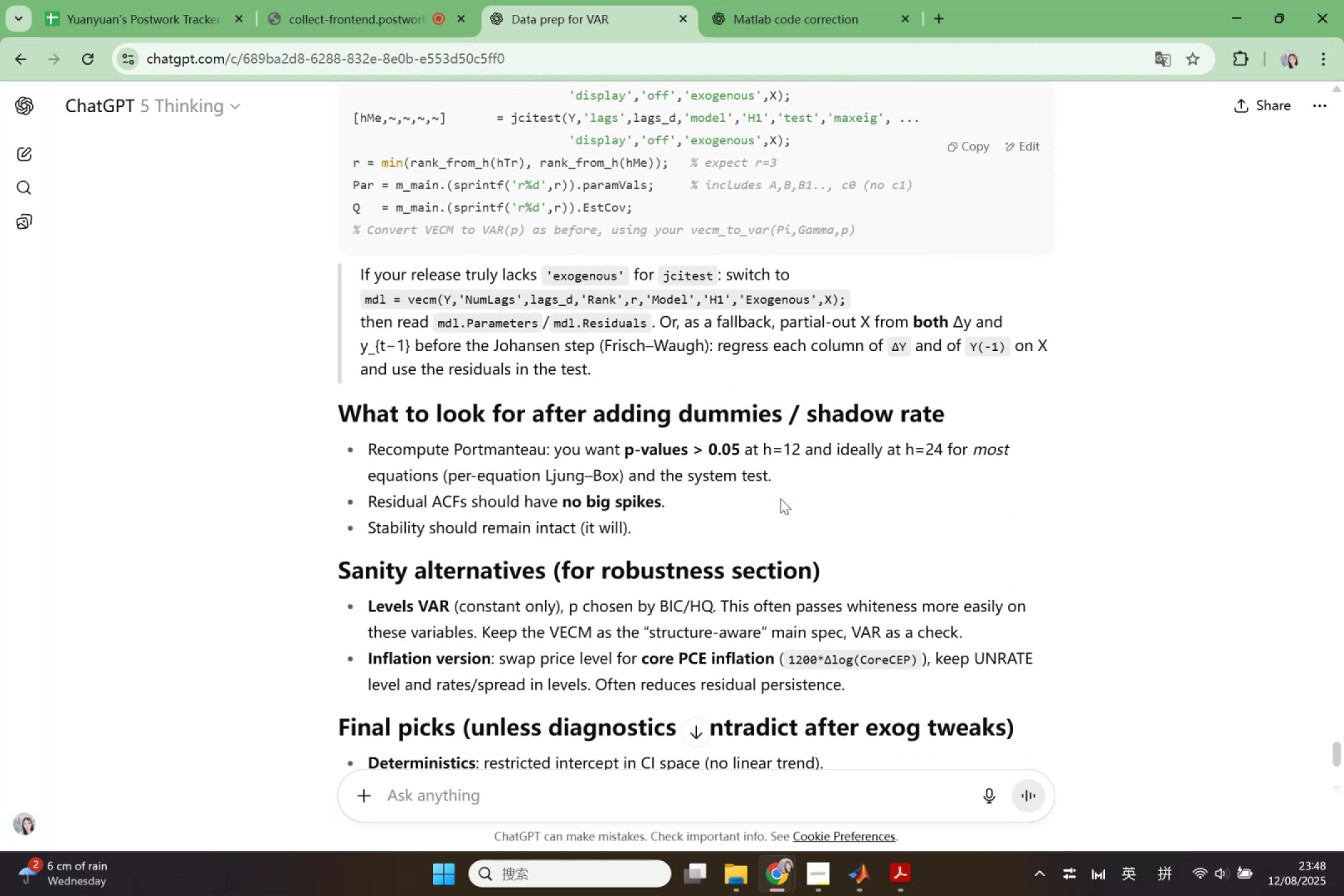 
scroll: coordinate [780, 498], scroll_direction: up, amount: 2.0
 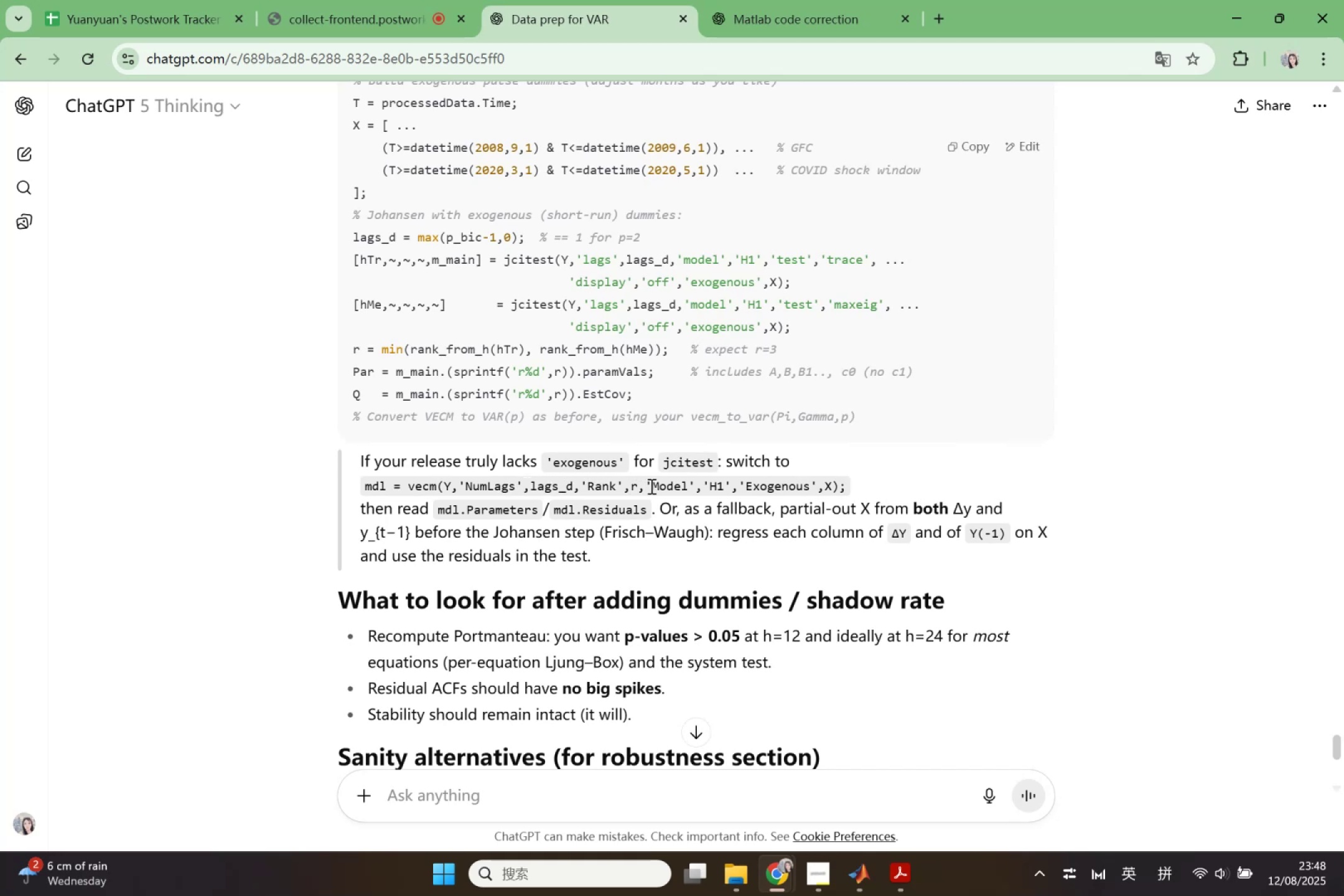 
wait(7.71)
 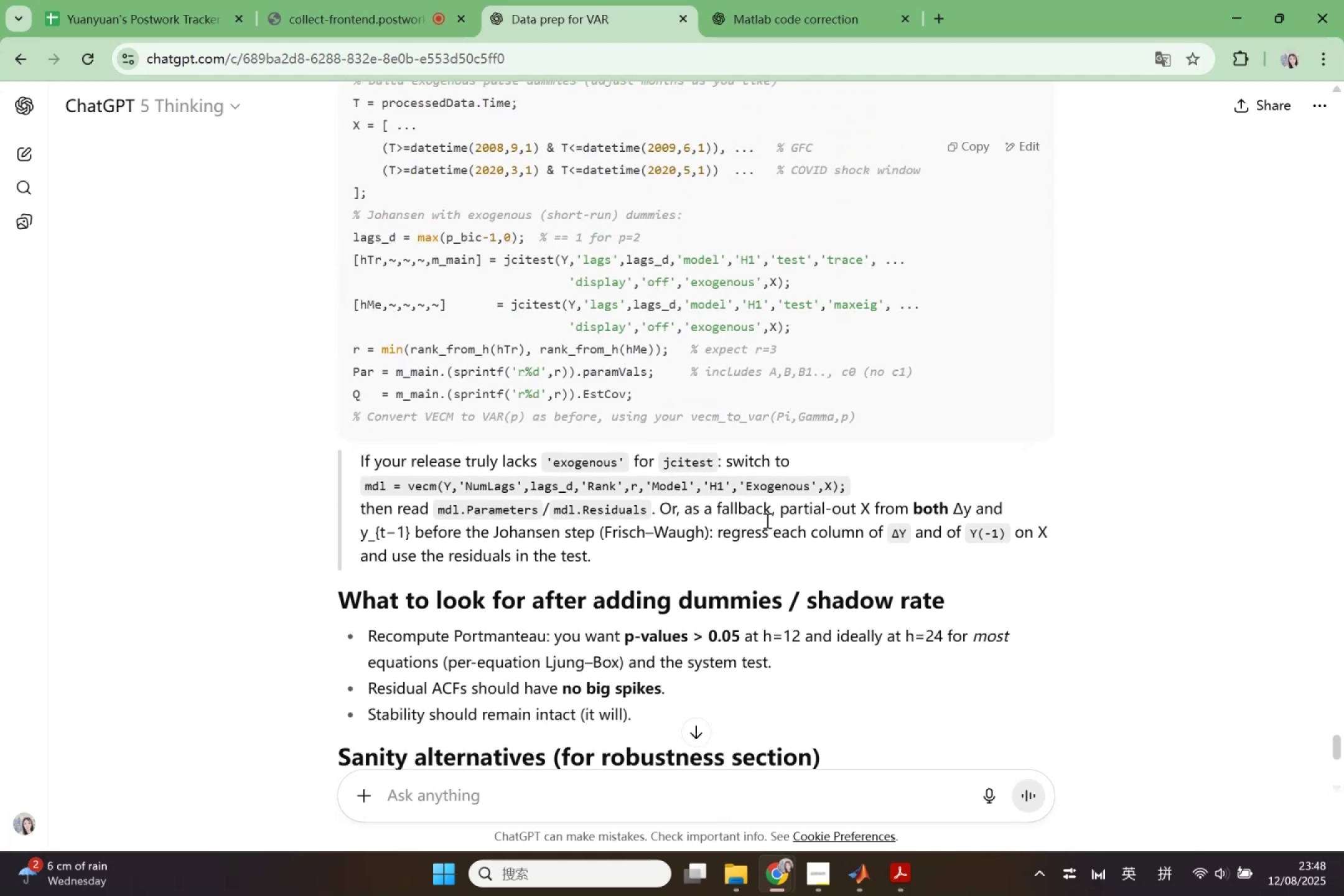 
left_click_drag(start_coordinate=[838, 487], to_coordinate=[365, 479])
 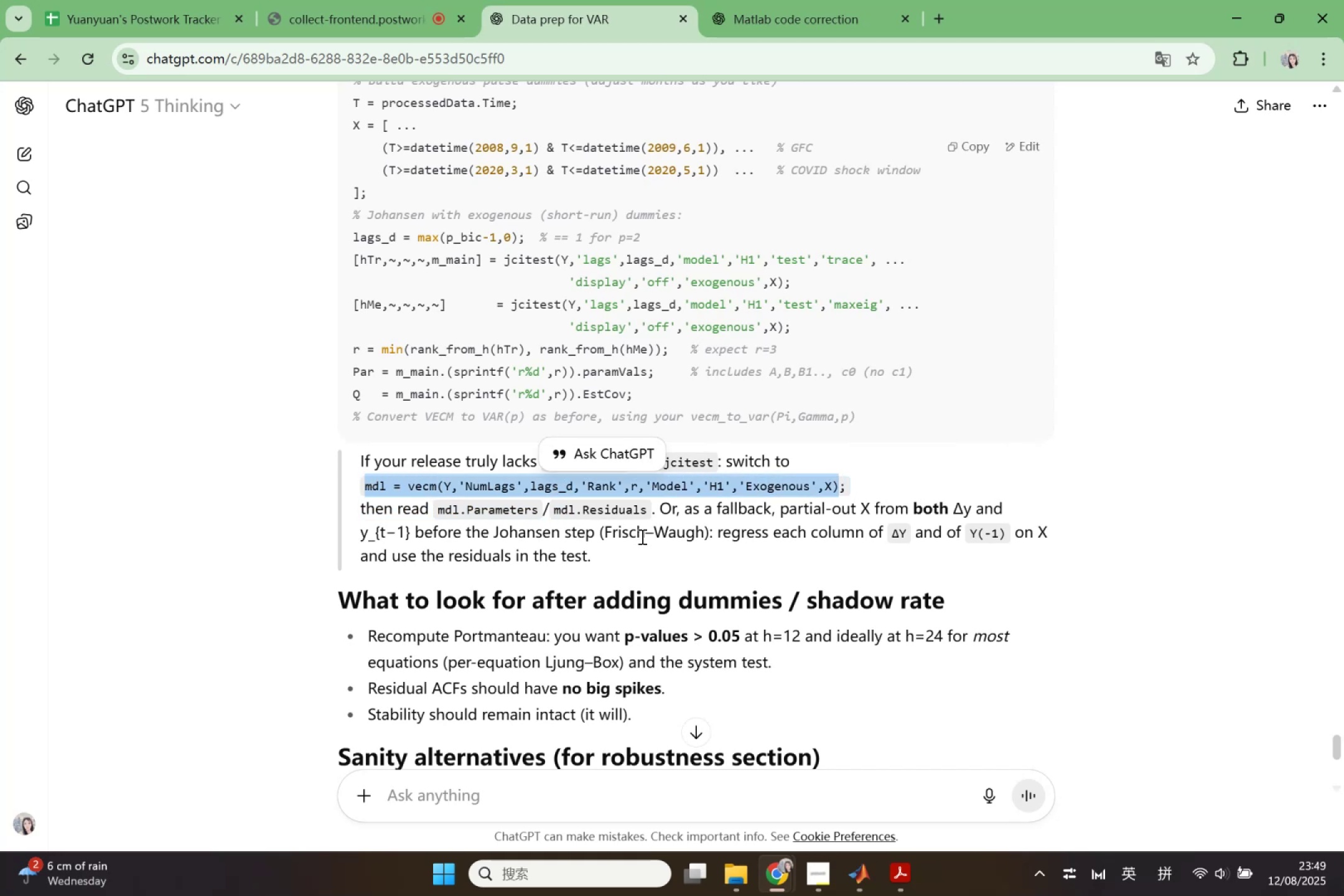 
hold_key(key=ControlLeft, duration=2.53)
 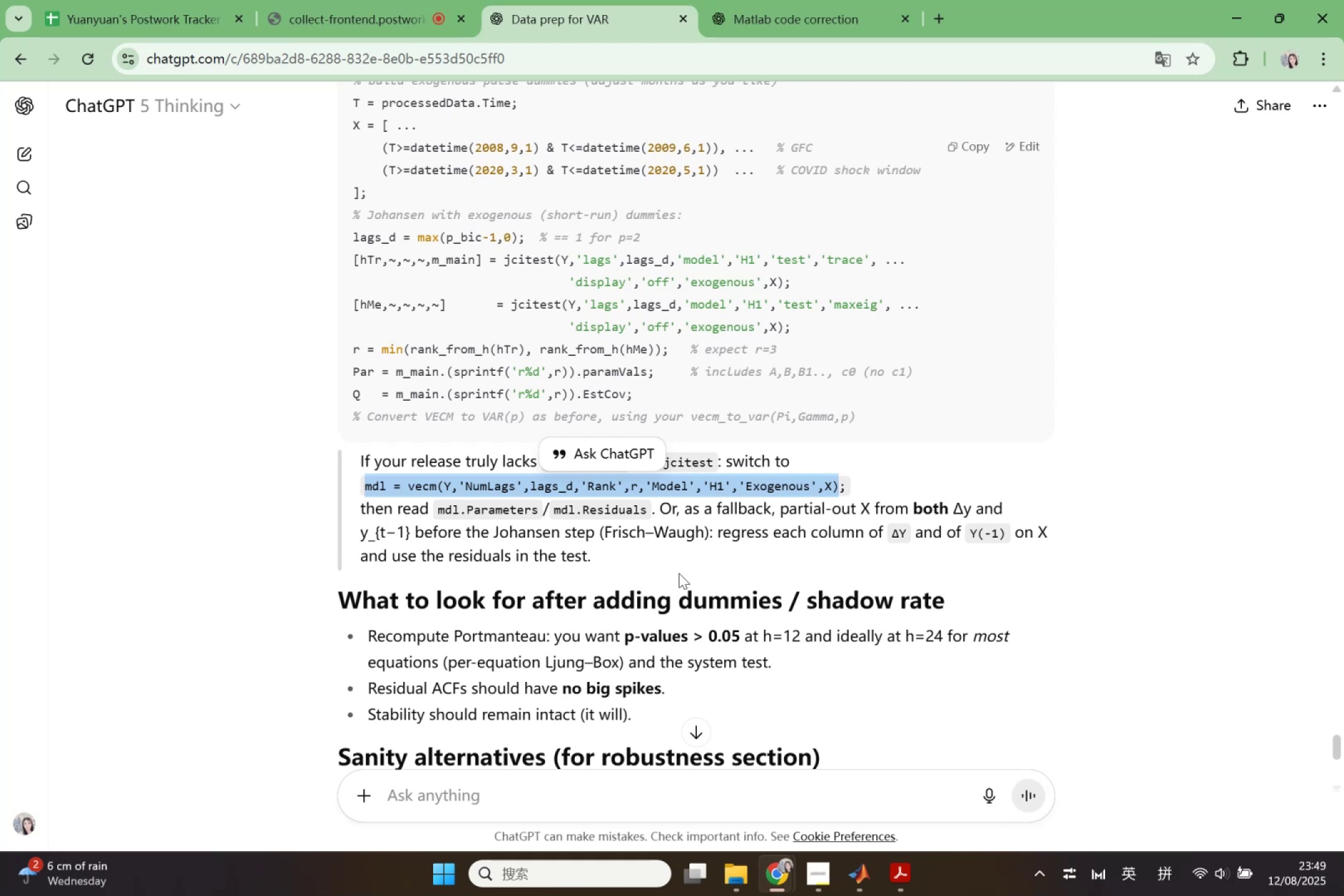 
scroll: coordinate [679, 573], scroll_direction: down, amount: 2.0
 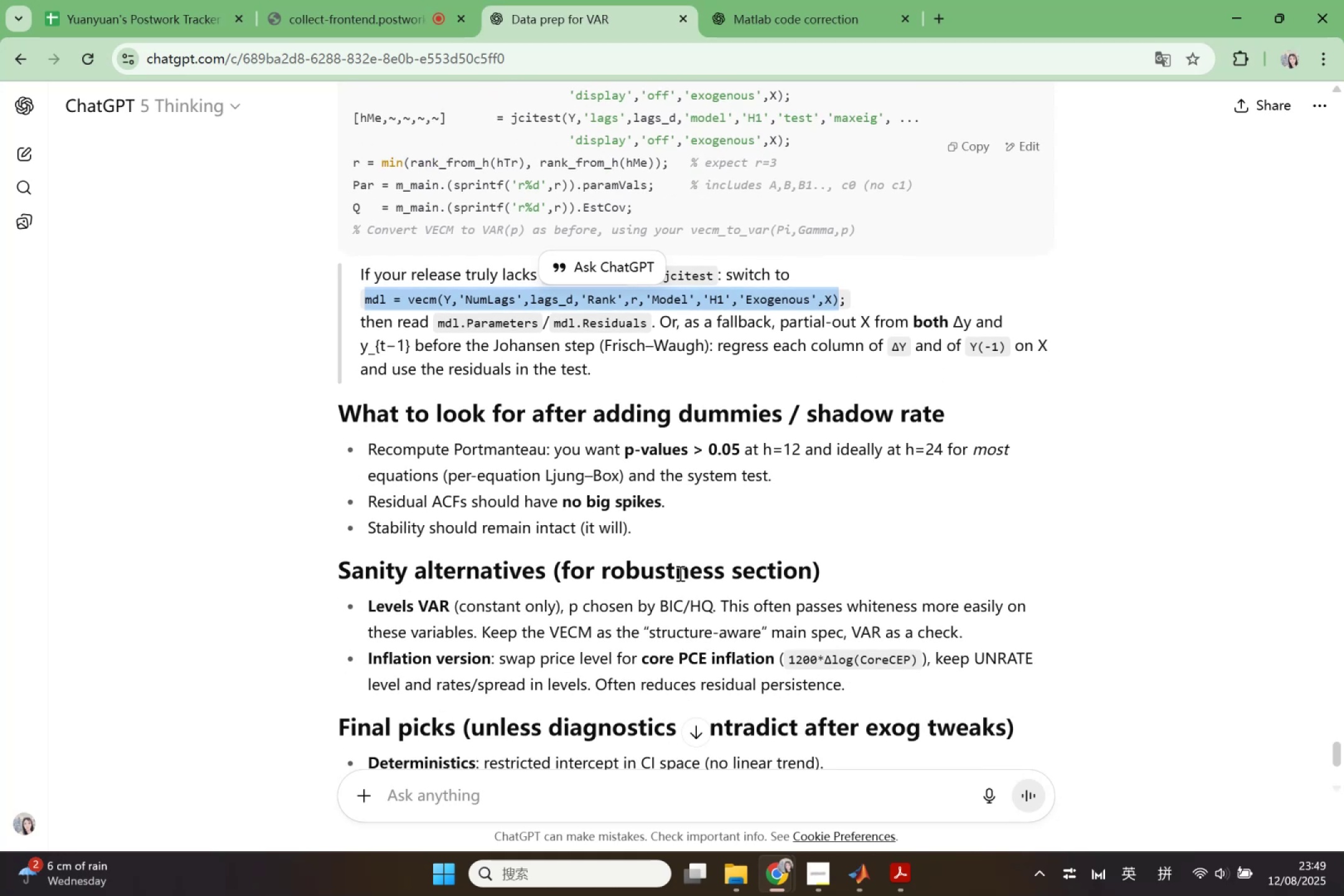 
scroll: coordinate [679, 573], scroll_direction: none, amount: 0.0
 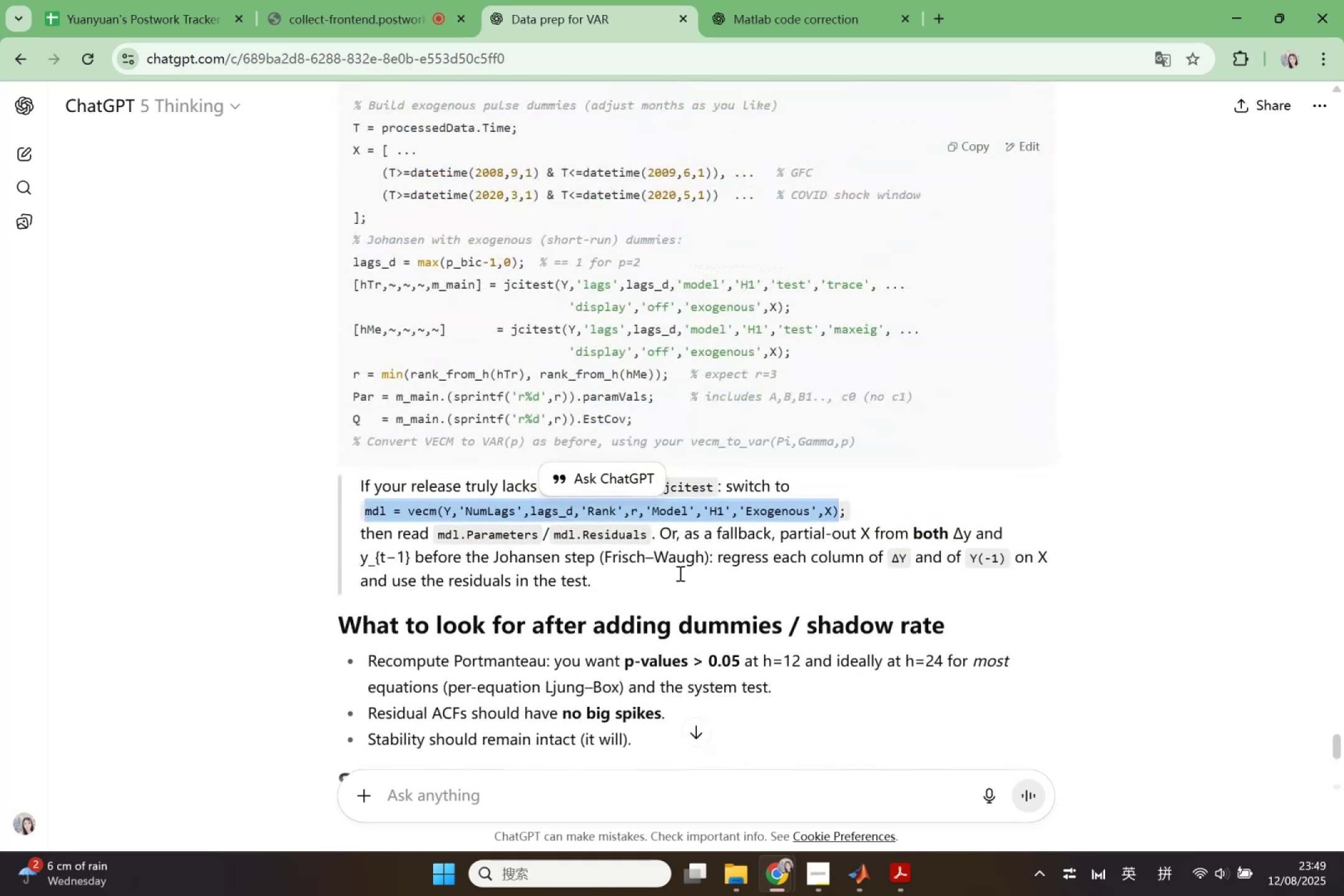 
scroll: coordinate [679, 573], scroll_direction: up, amount: 1.0
 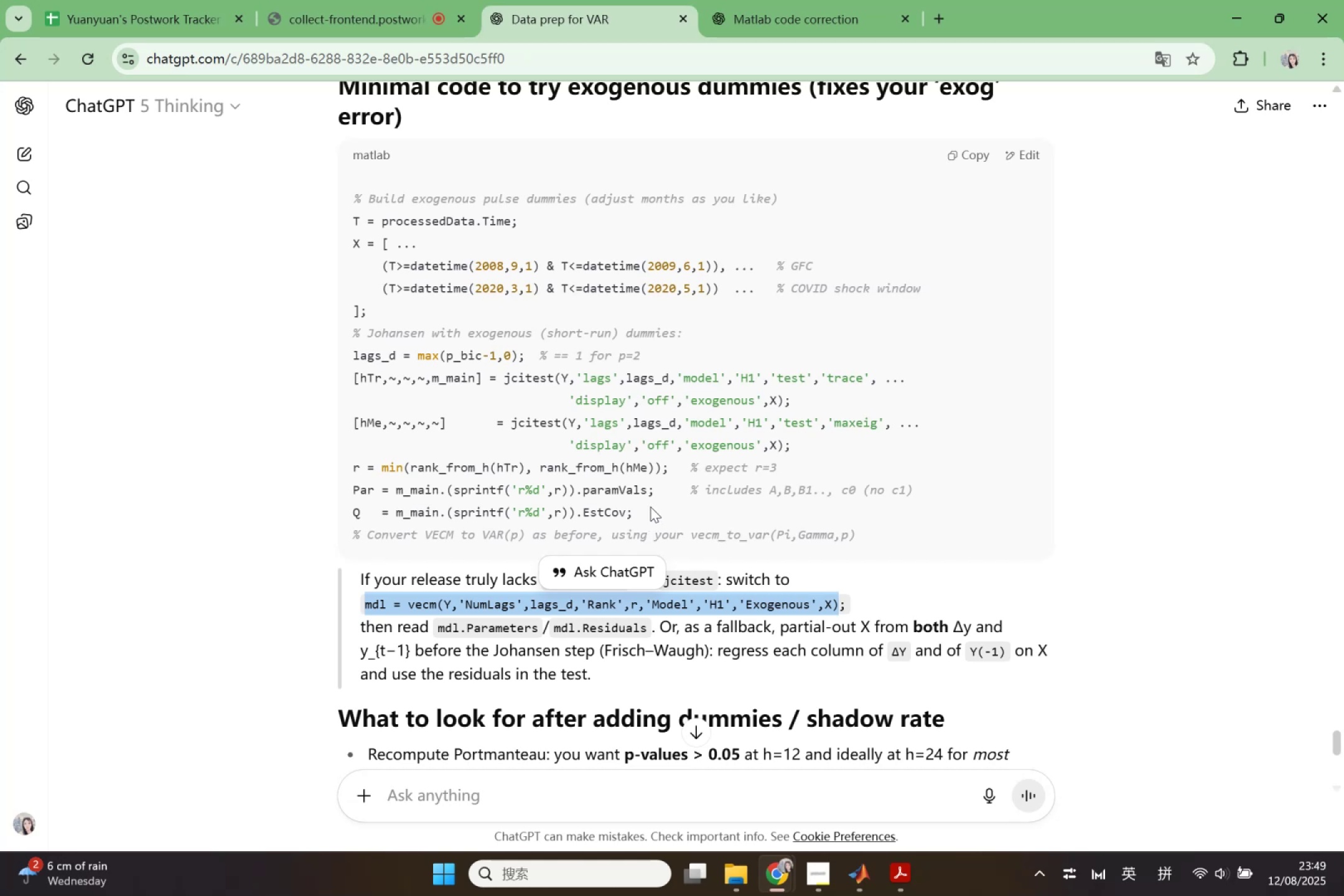 
wait(9.78)
 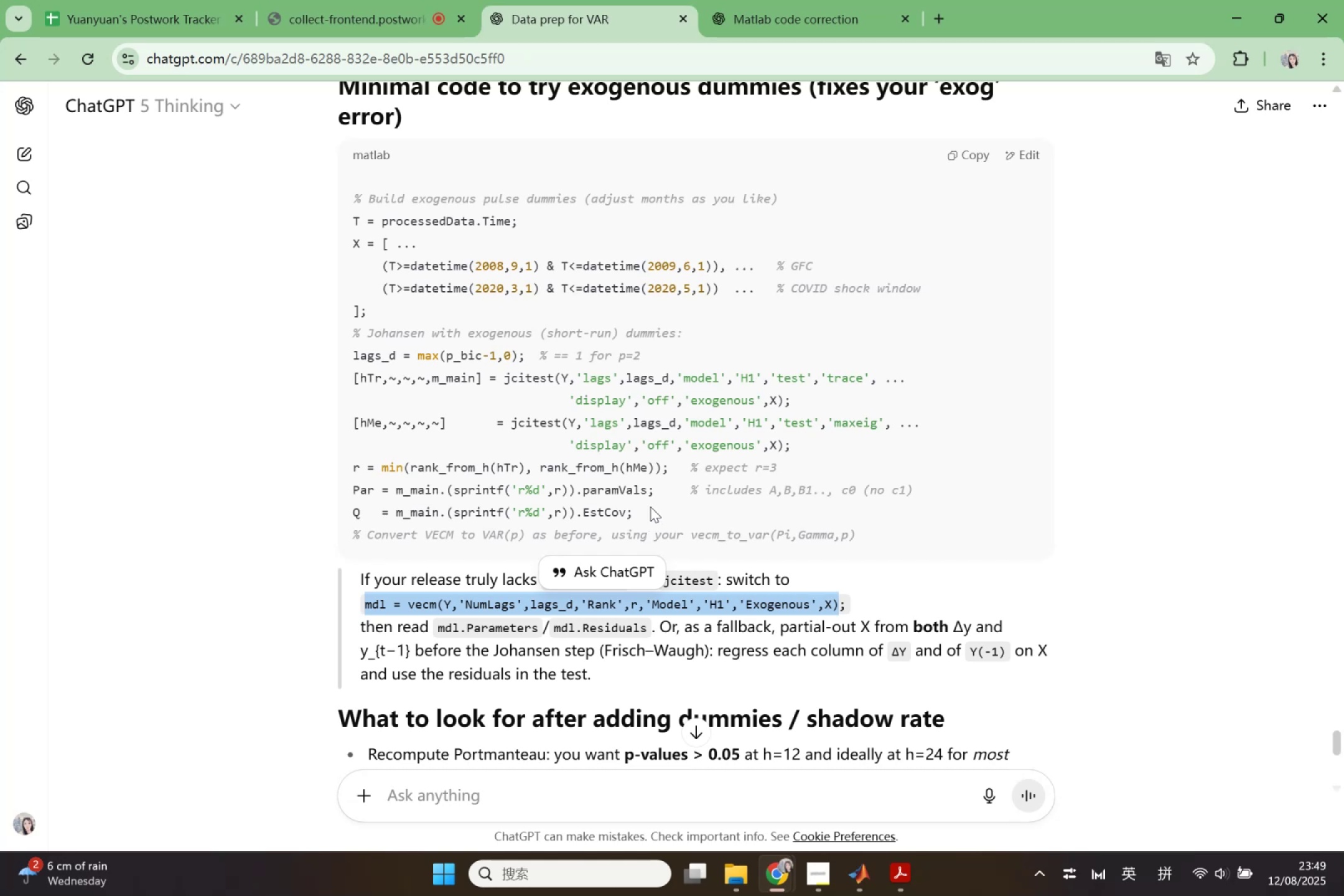 
scroll: coordinate [717, 531], scroll_direction: up, amount: 5.0
 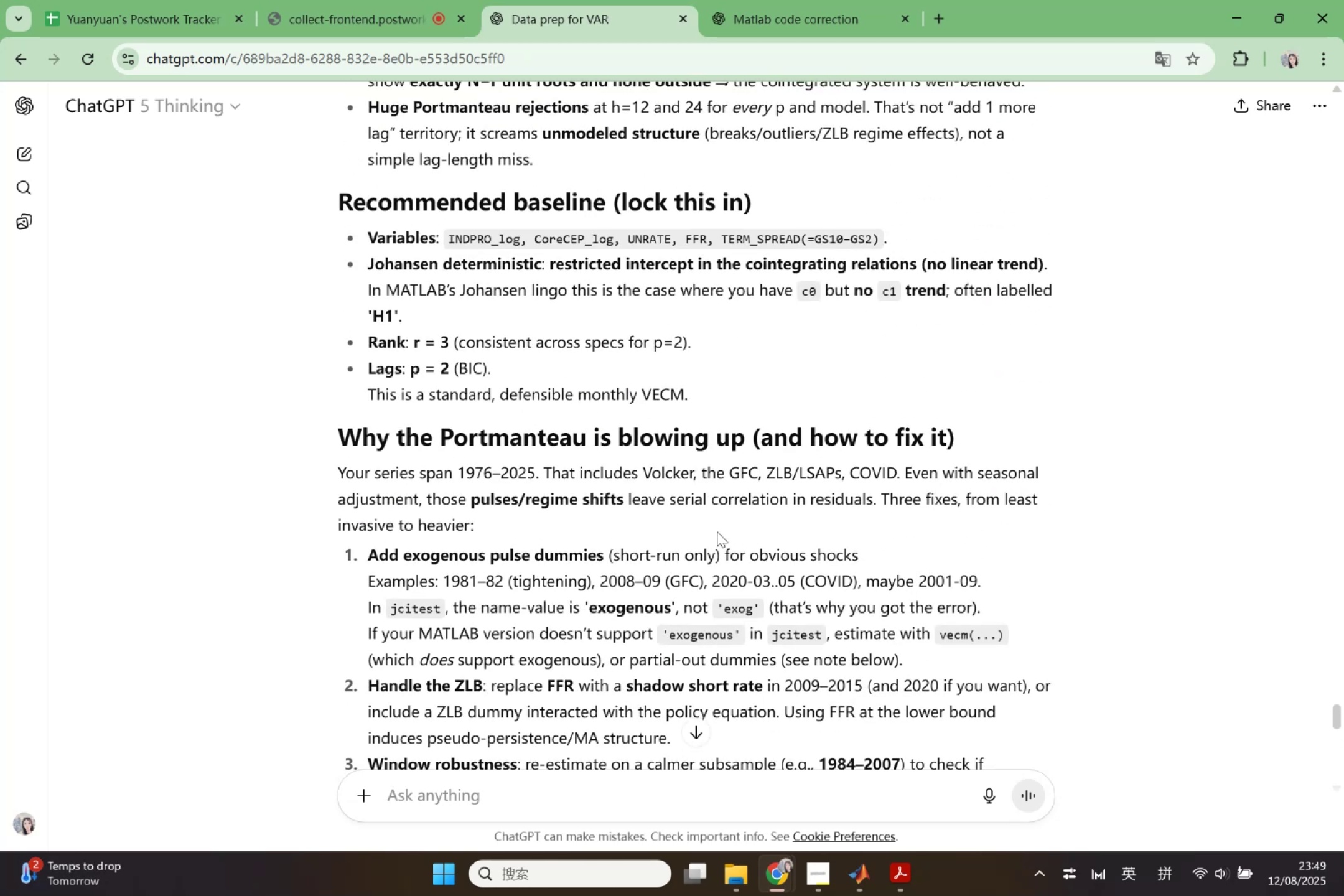 
scroll: coordinate [717, 531], scroll_direction: down, amount: 1.0
 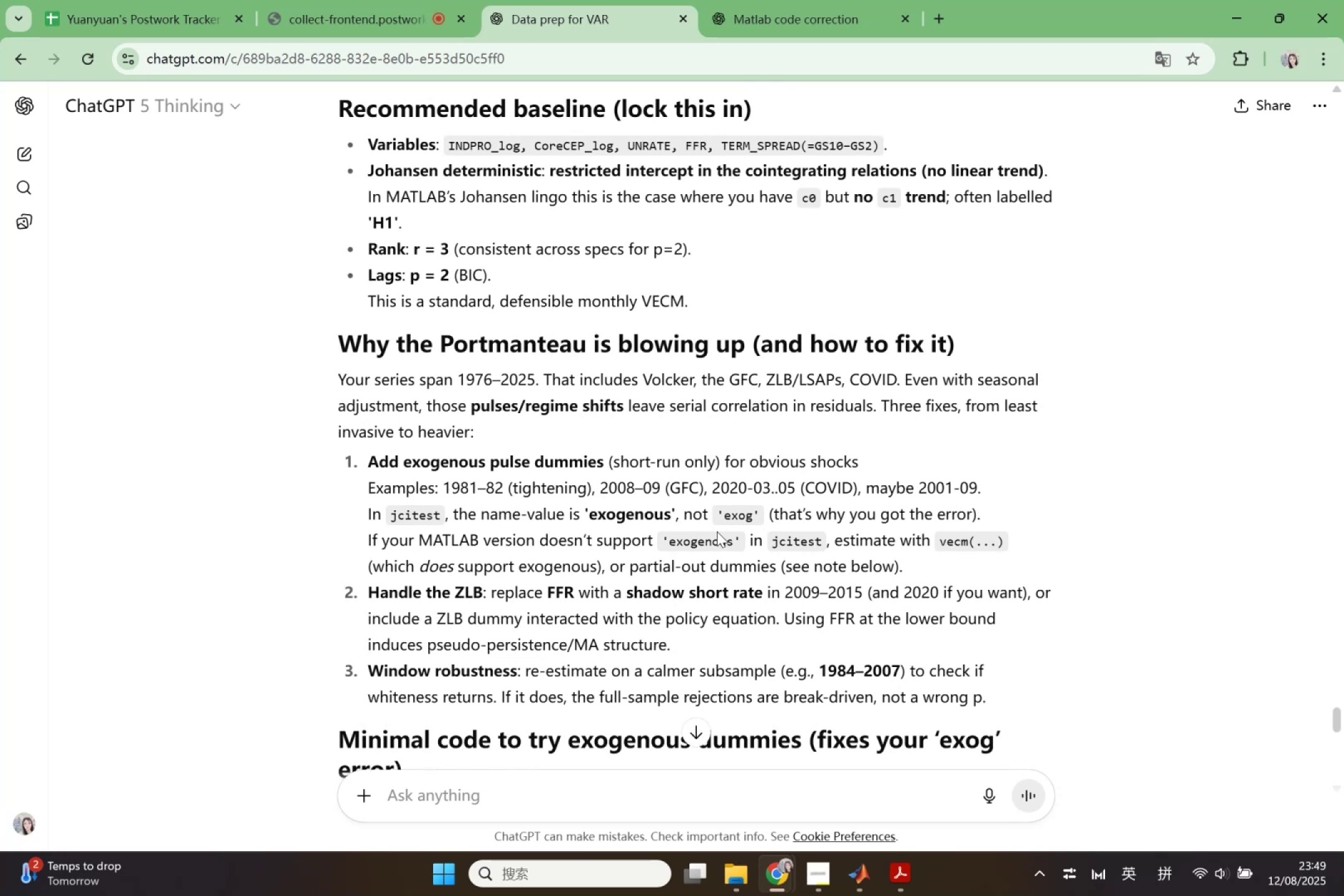 
wait(15.46)
 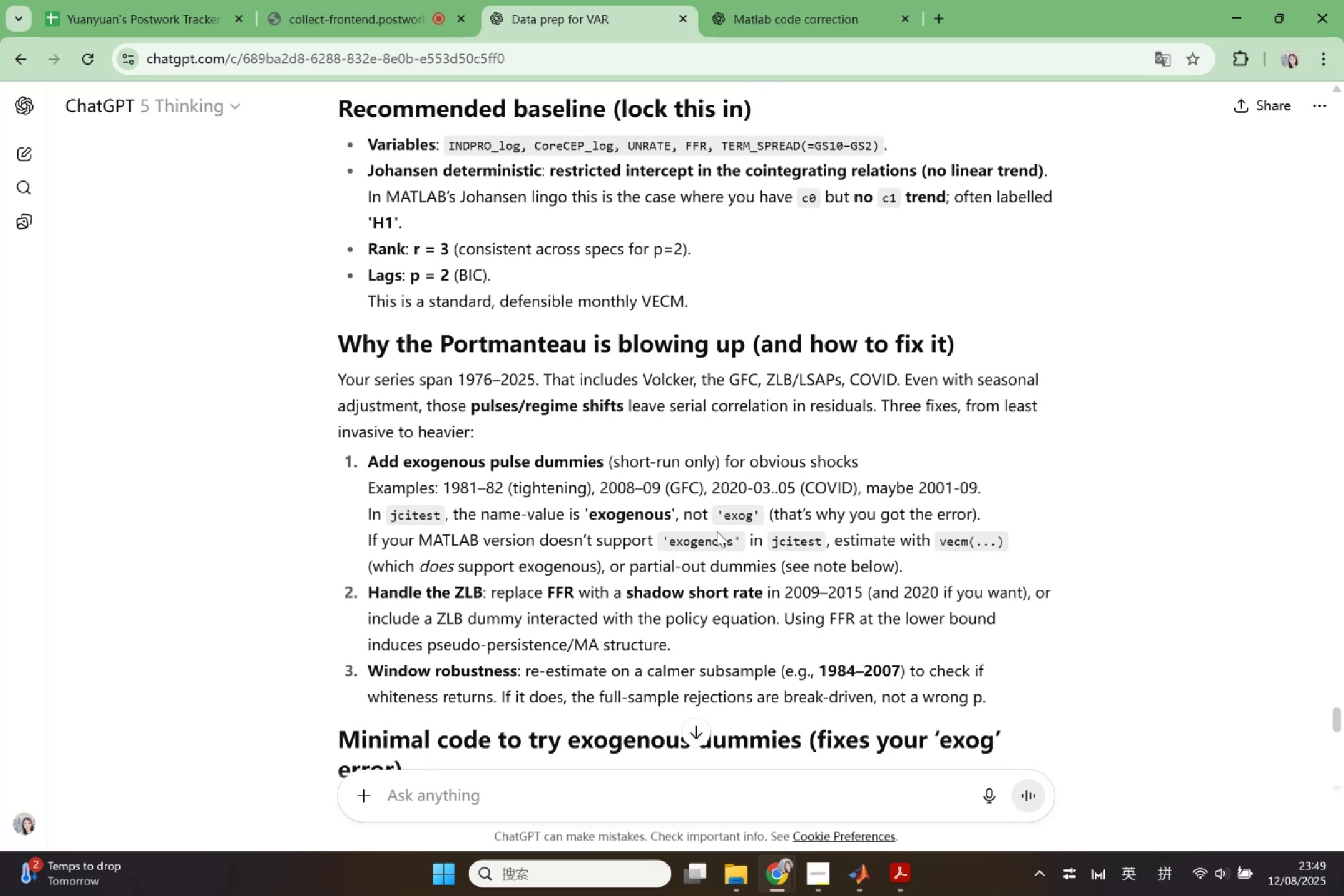 
scroll: coordinate [695, 580], scroll_direction: down, amount: 1.0
 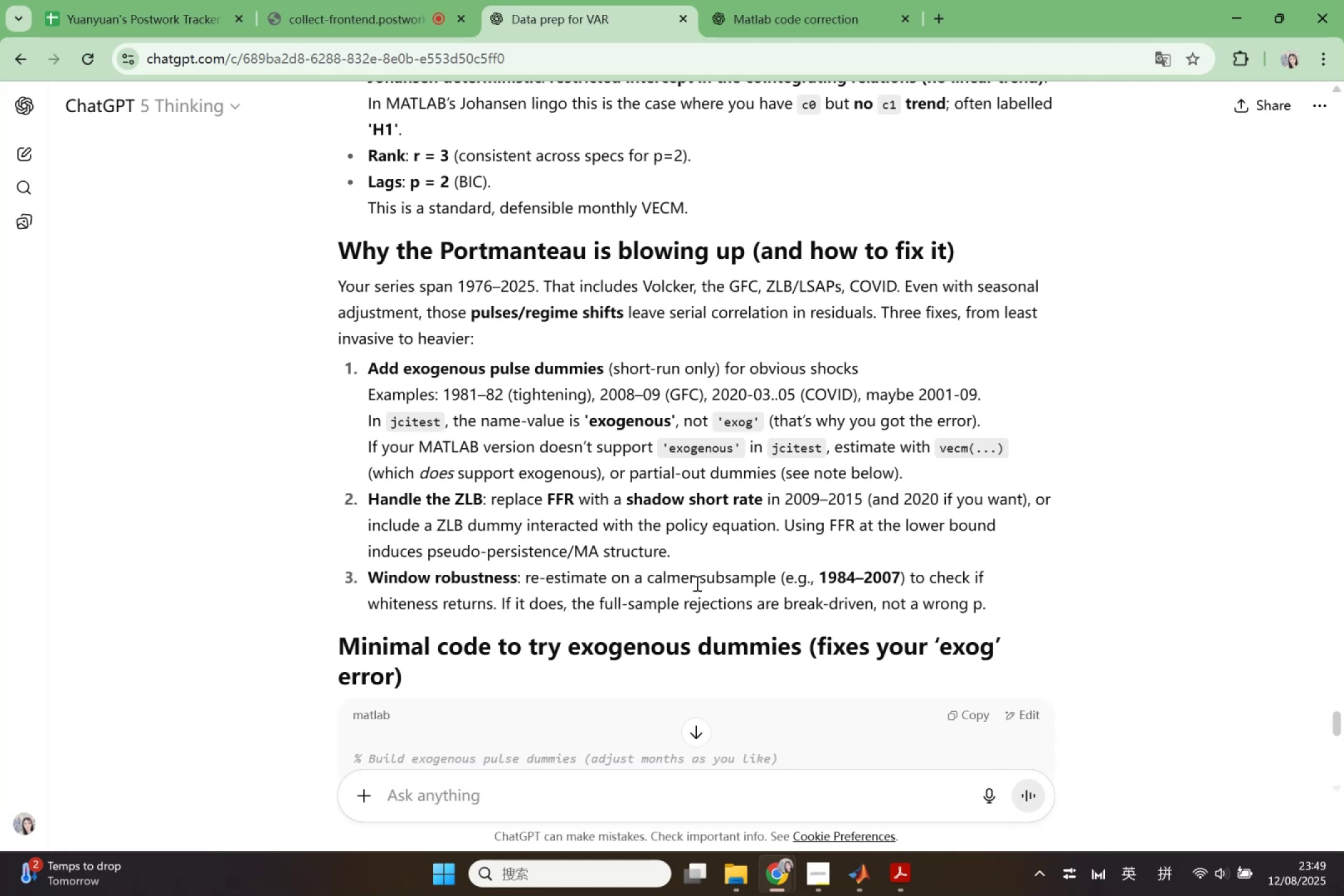 
wait(7.28)
 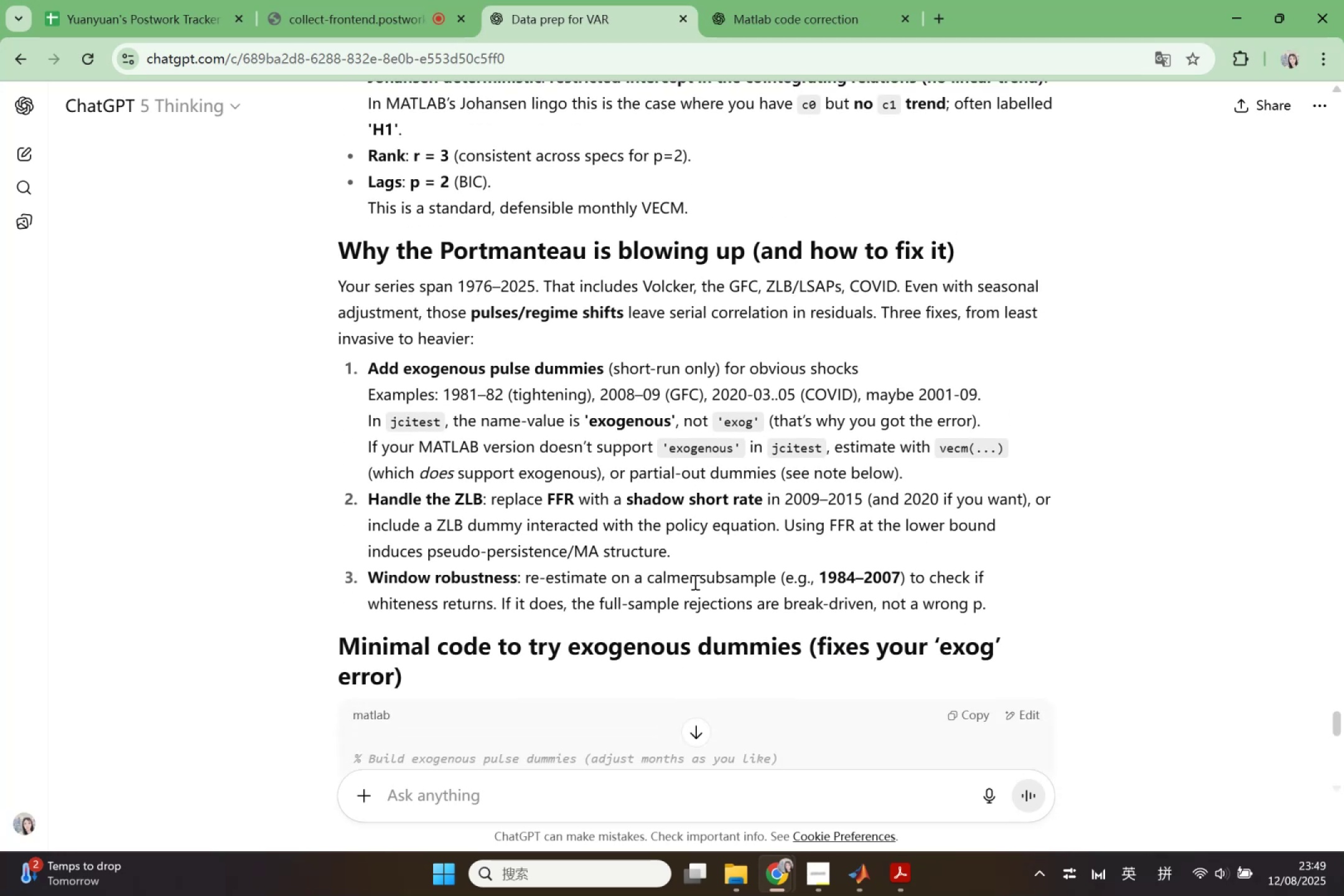 
scroll: coordinate [696, 583], scroll_direction: down, amount: 1.0
 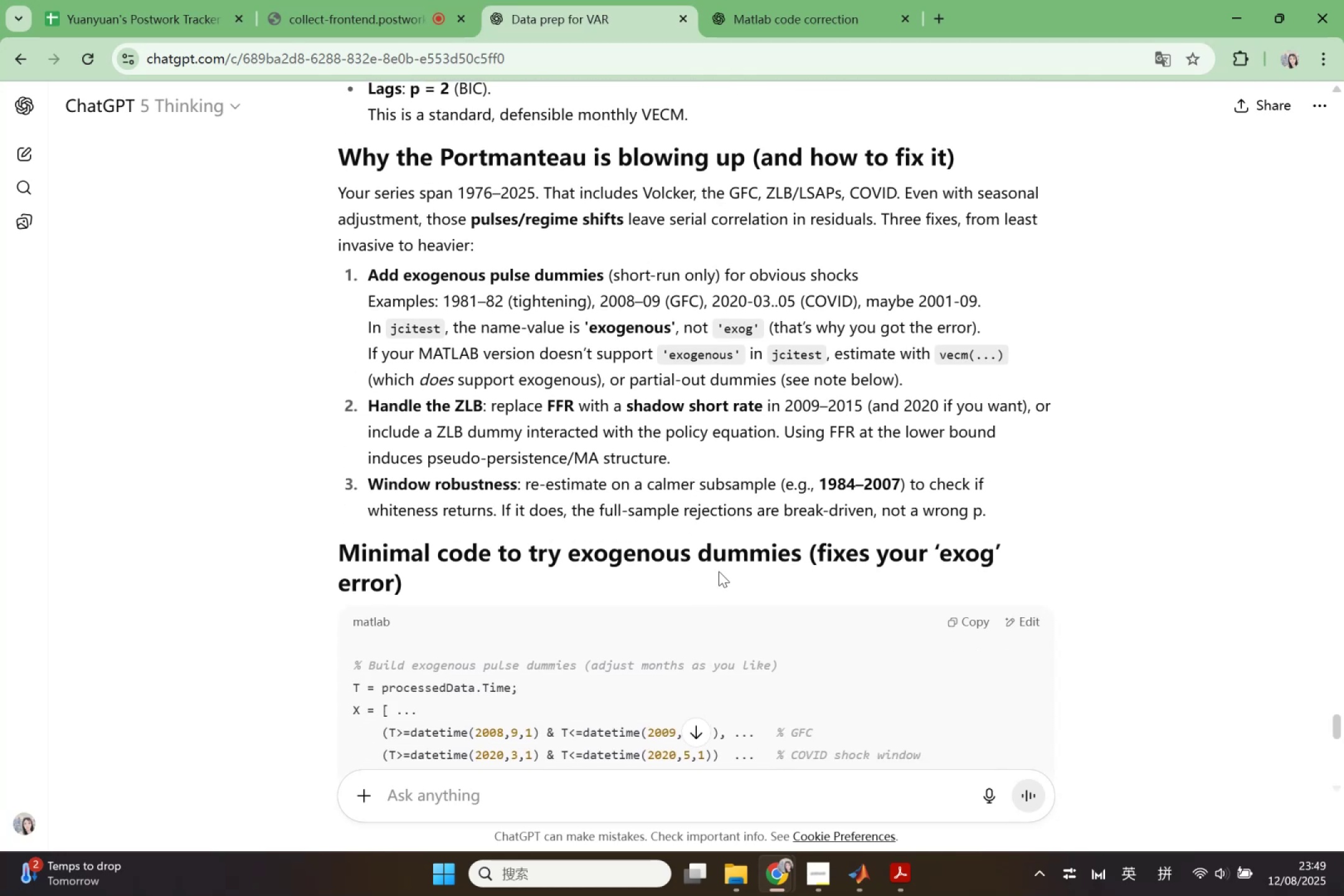 
wait(10.03)
 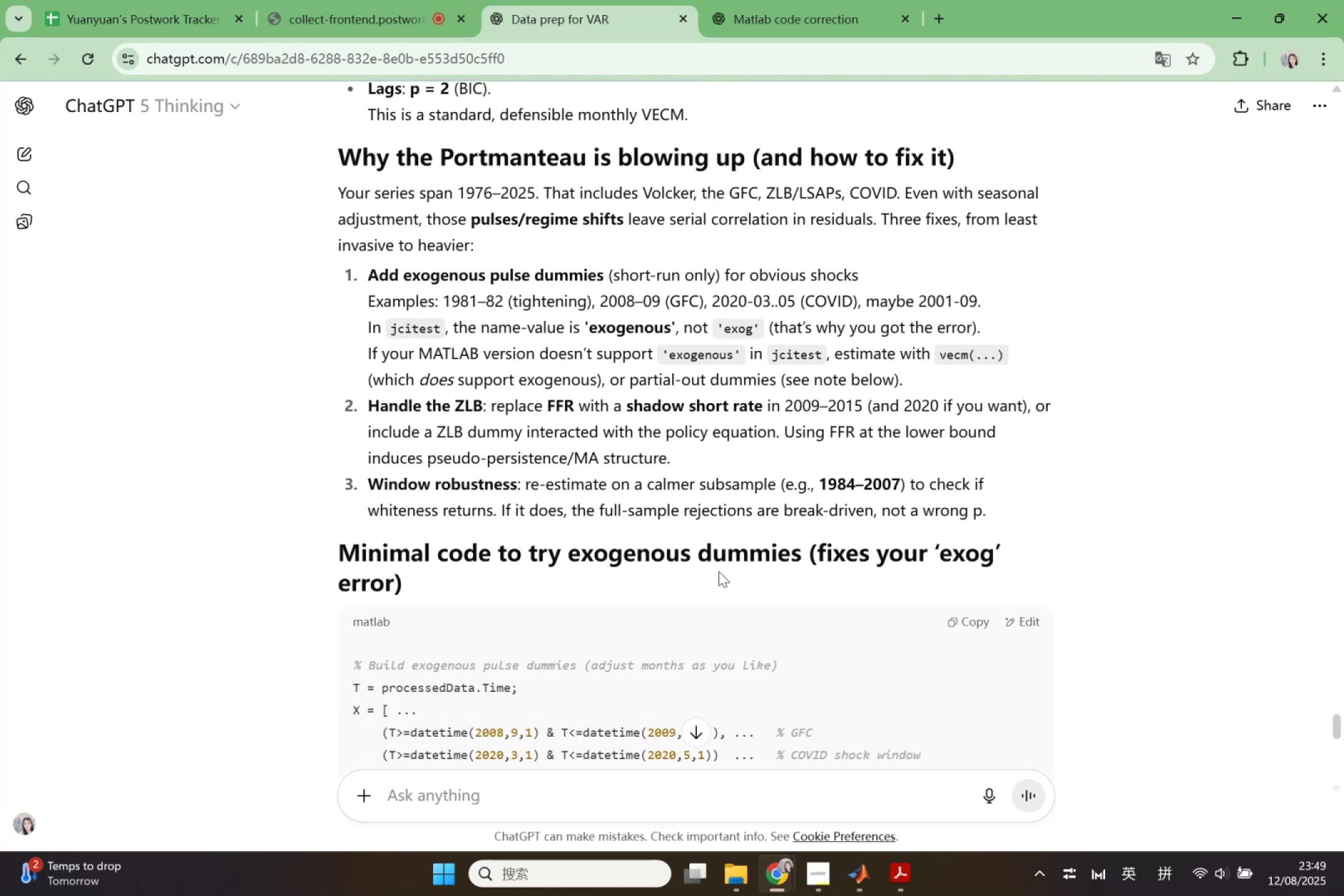 
scroll: coordinate [727, 571], scroll_direction: up, amount: 2.0
 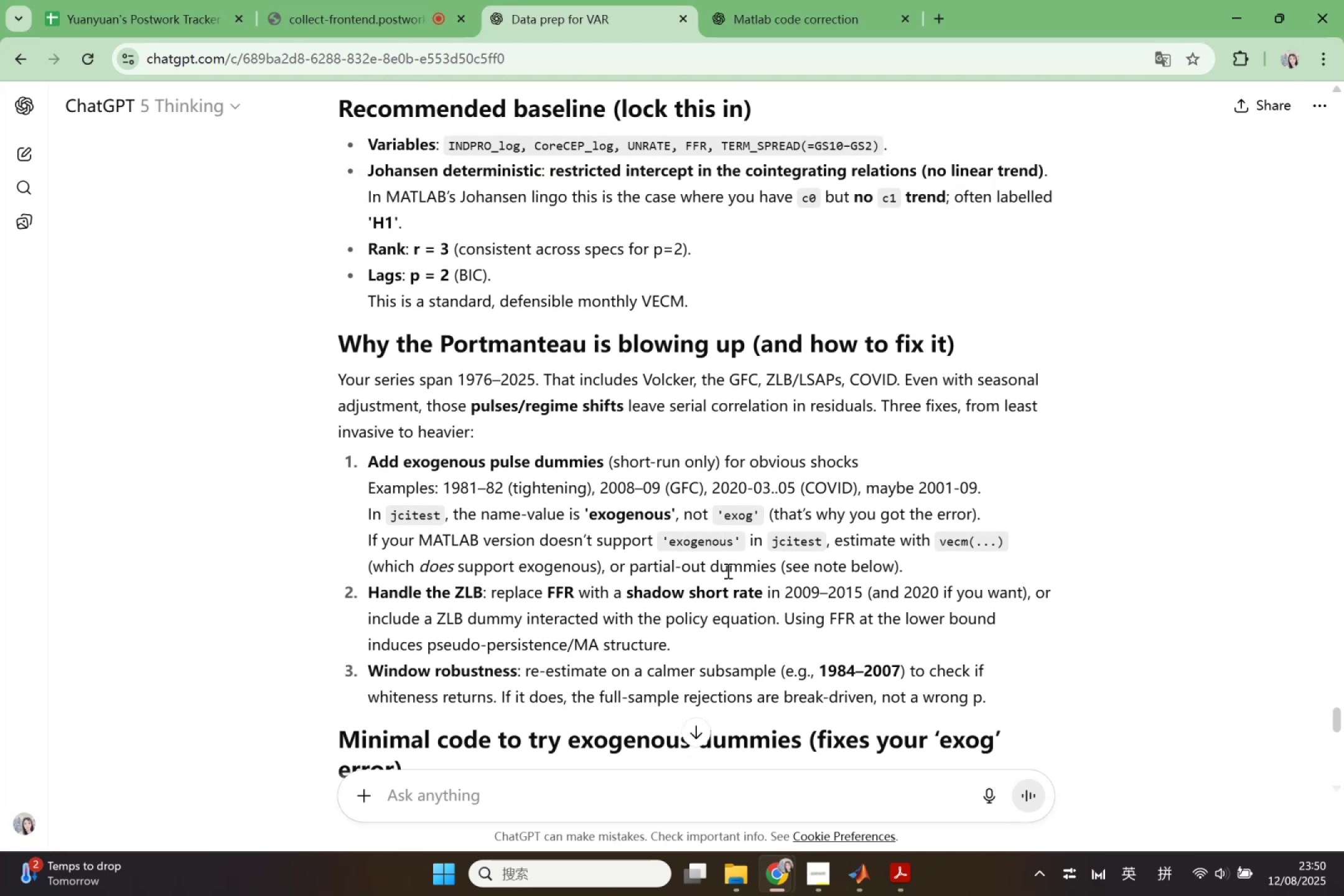 
scroll: coordinate [727, 573], scroll_direction: down, amount: 2.0
 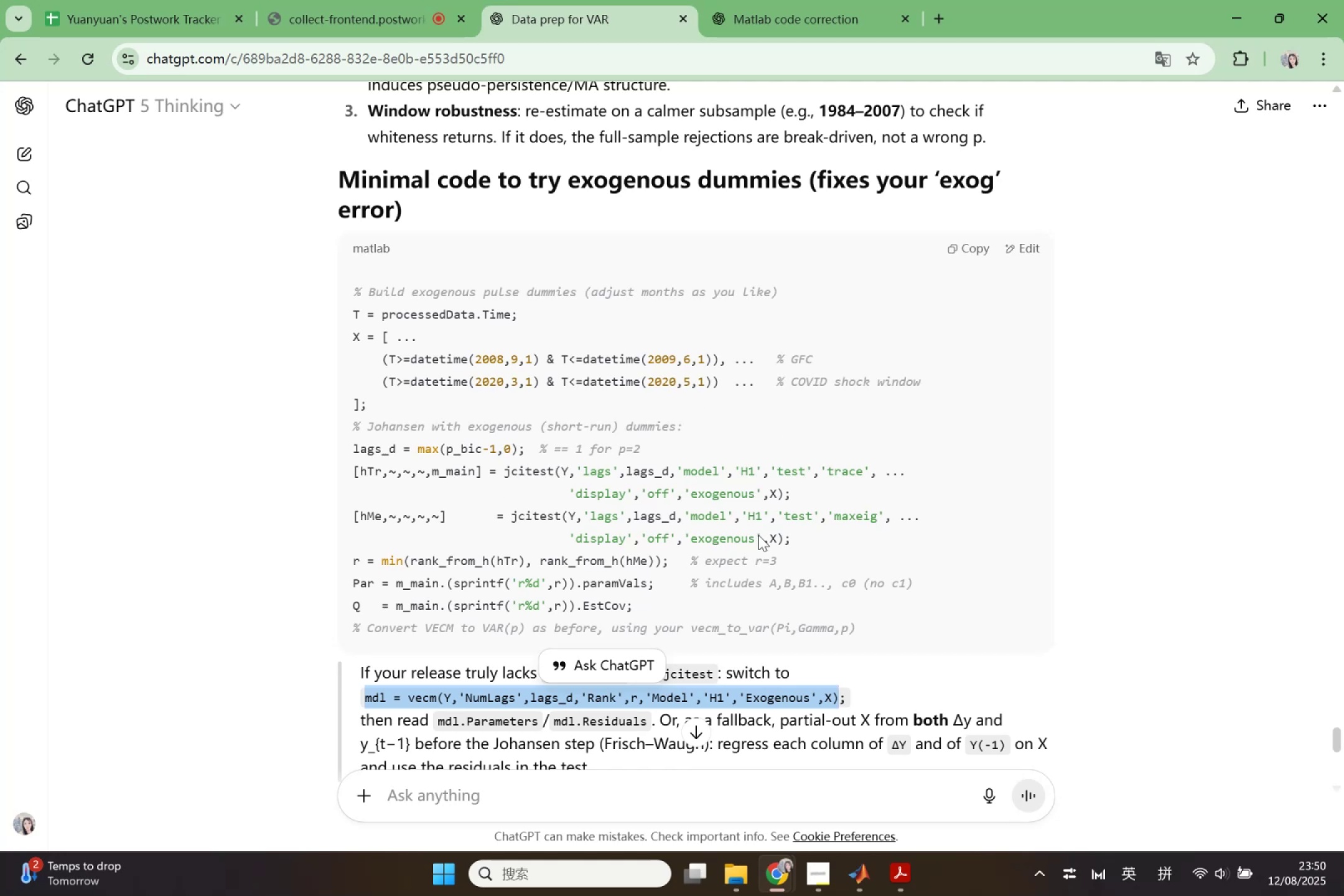 
left_click([808, 684])
 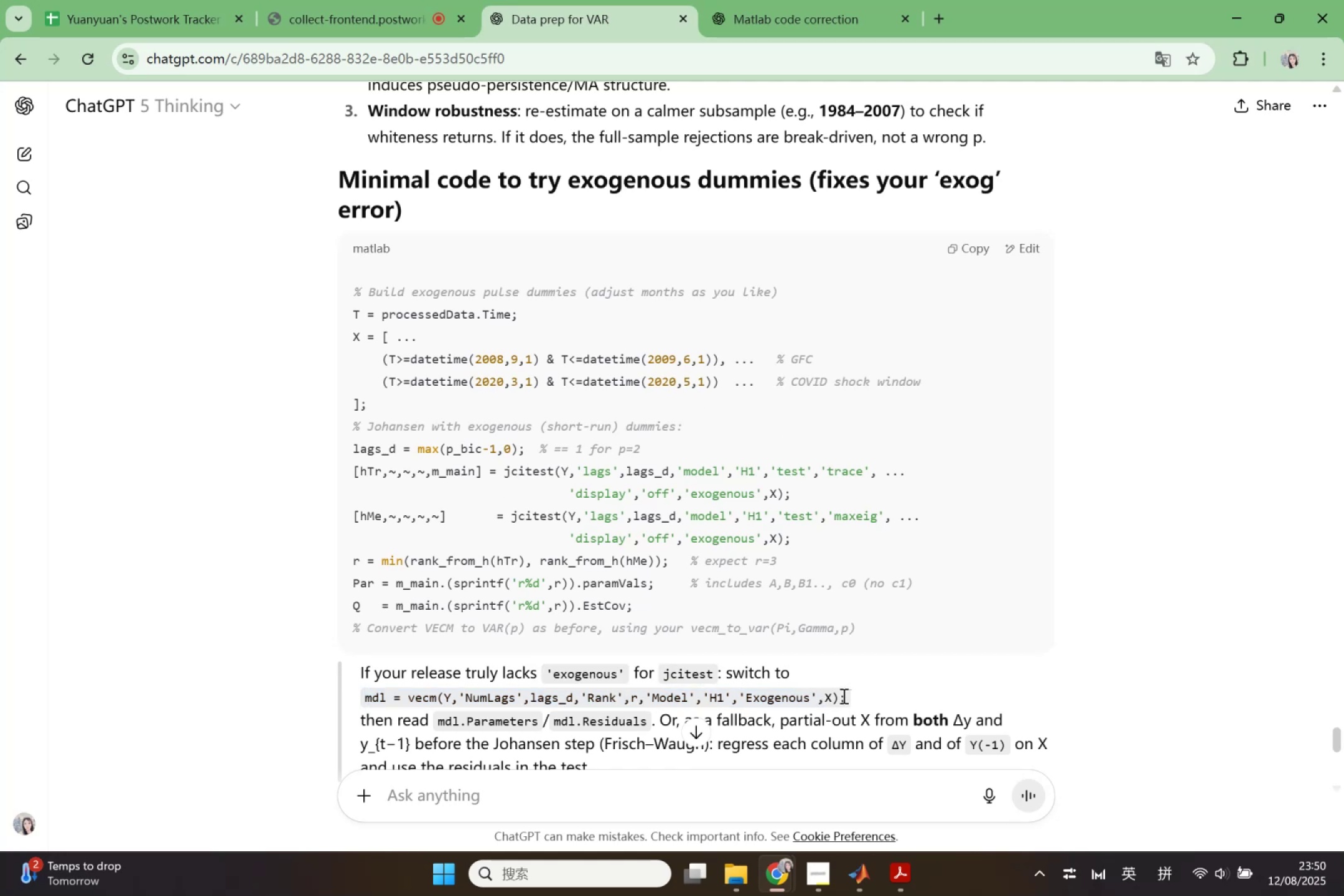 
wait(7.16)
 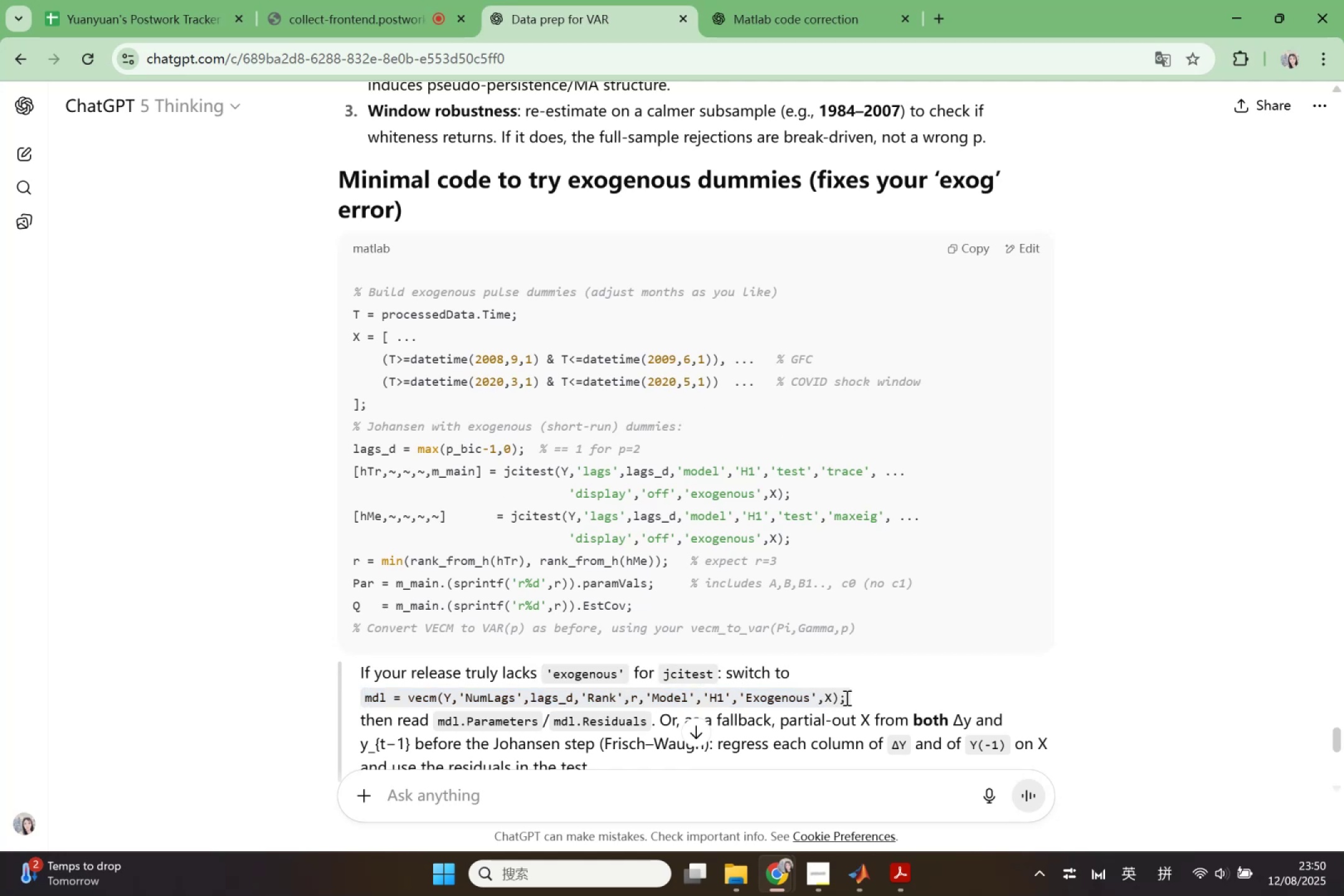 
left_click_drag(start_coordinate=[844, 696], to_coordinate=[364, 688])
 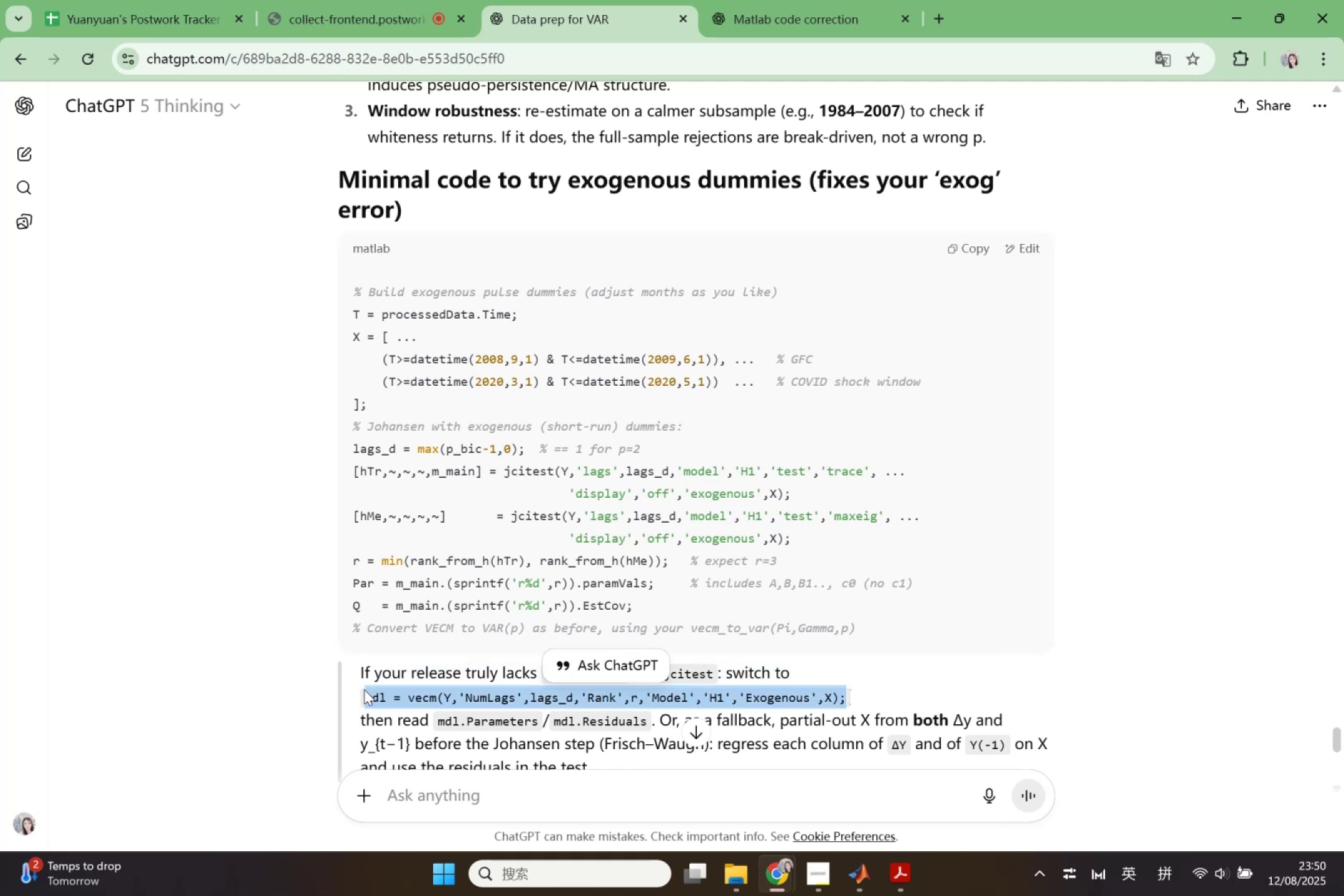 
key(Control+C)
 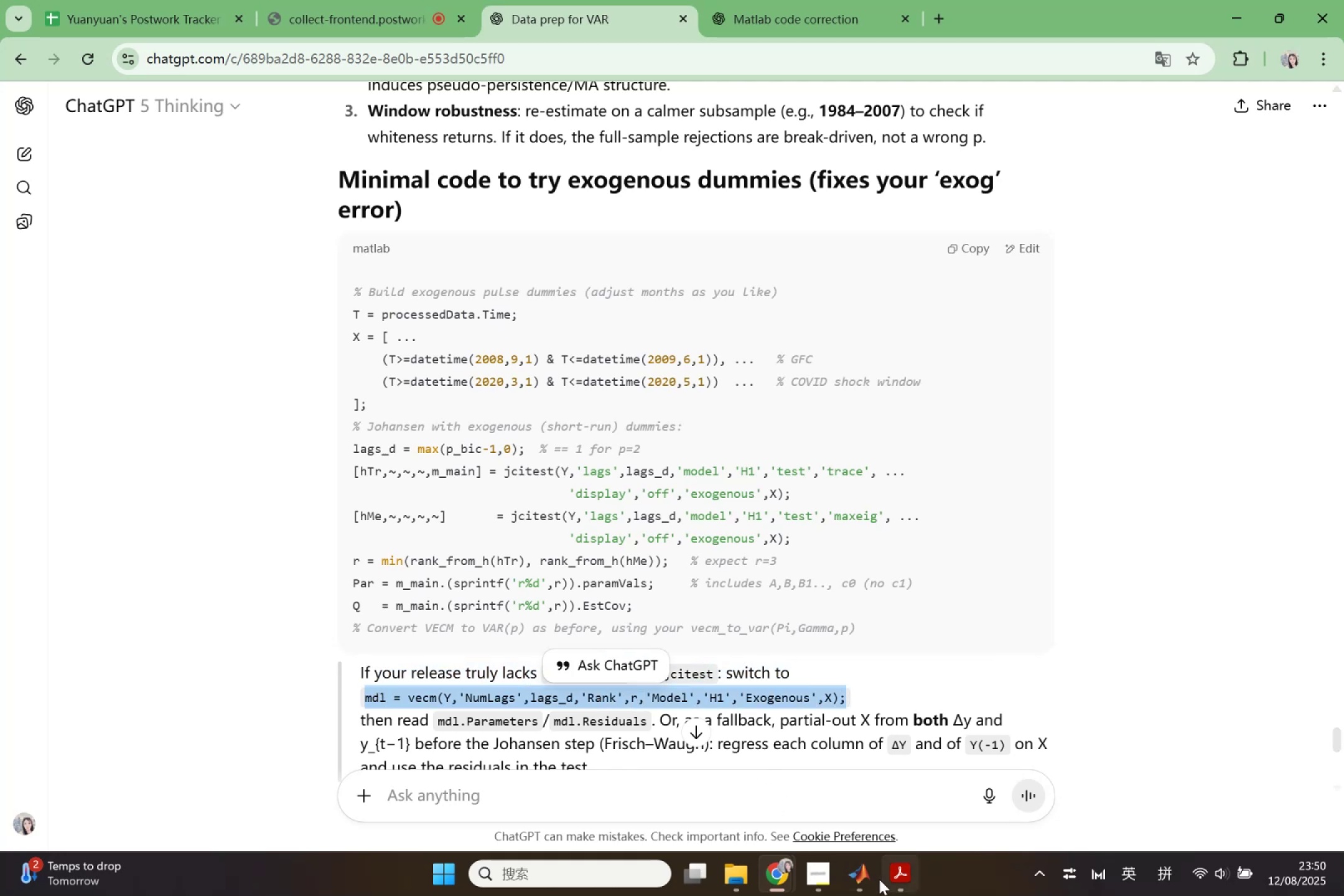 
left_click([857, 879])
 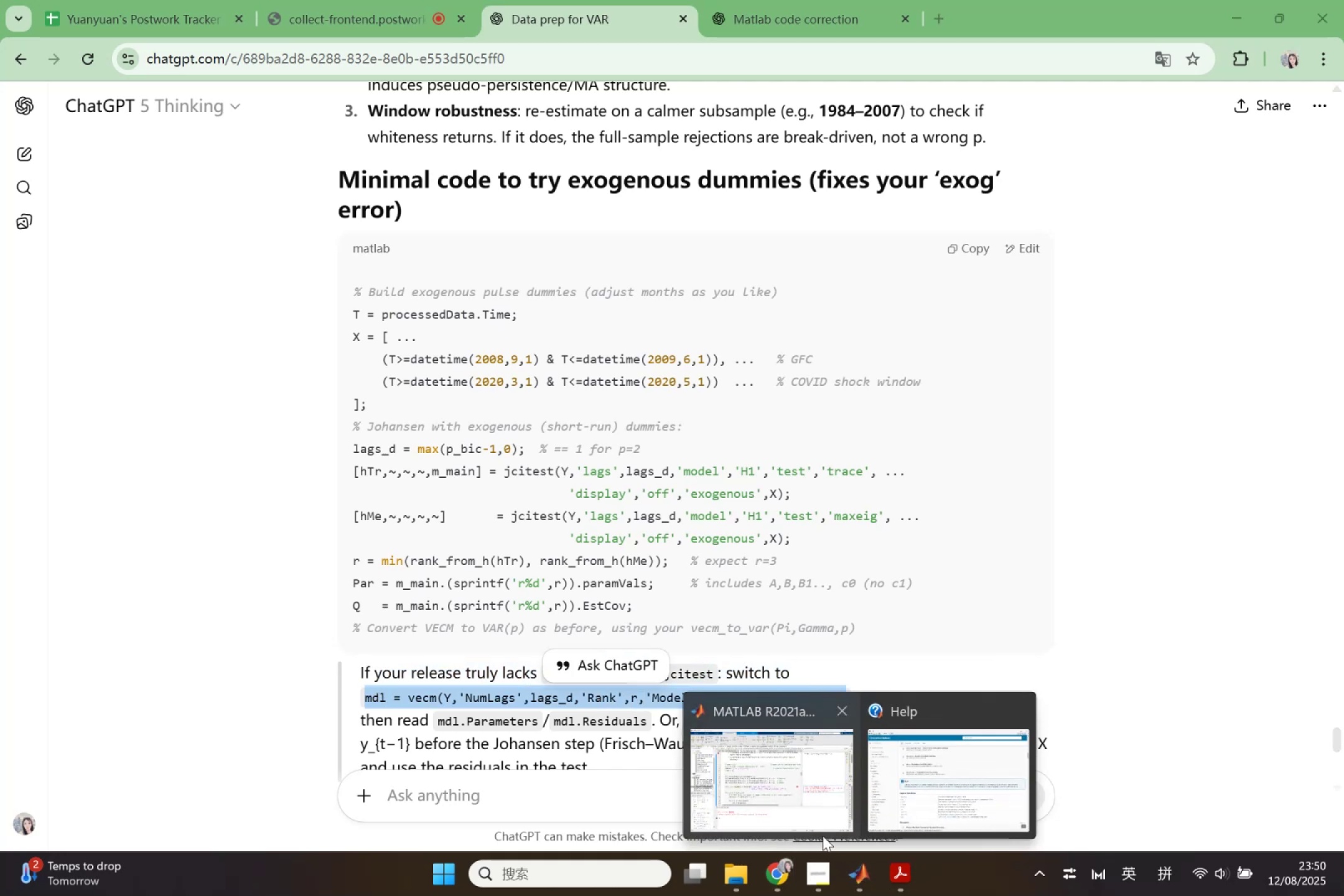 
left_click([823, 836])
 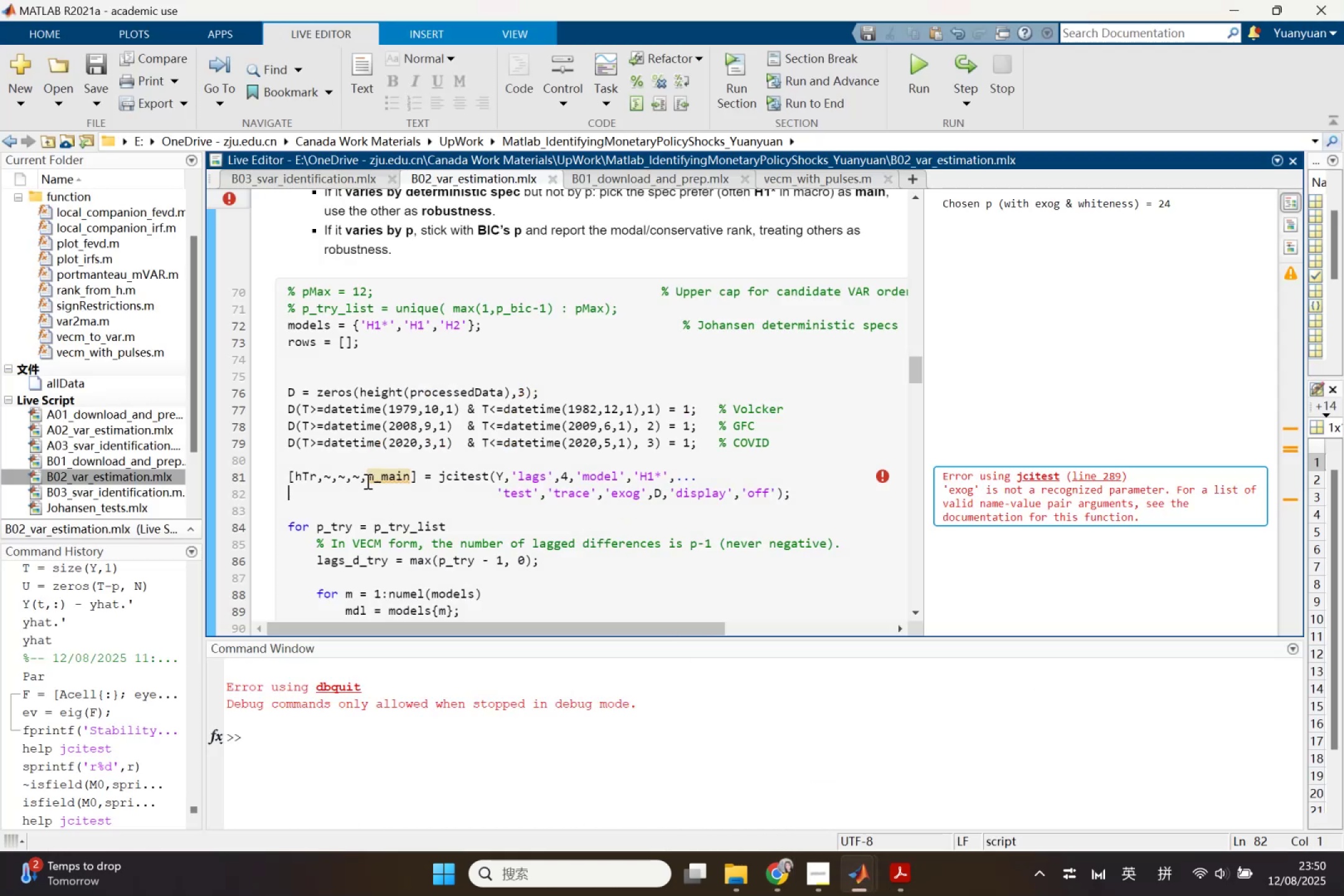 
left_click_drag(start_coordinate=[290, 476], to_coordinate=[826, 493])
 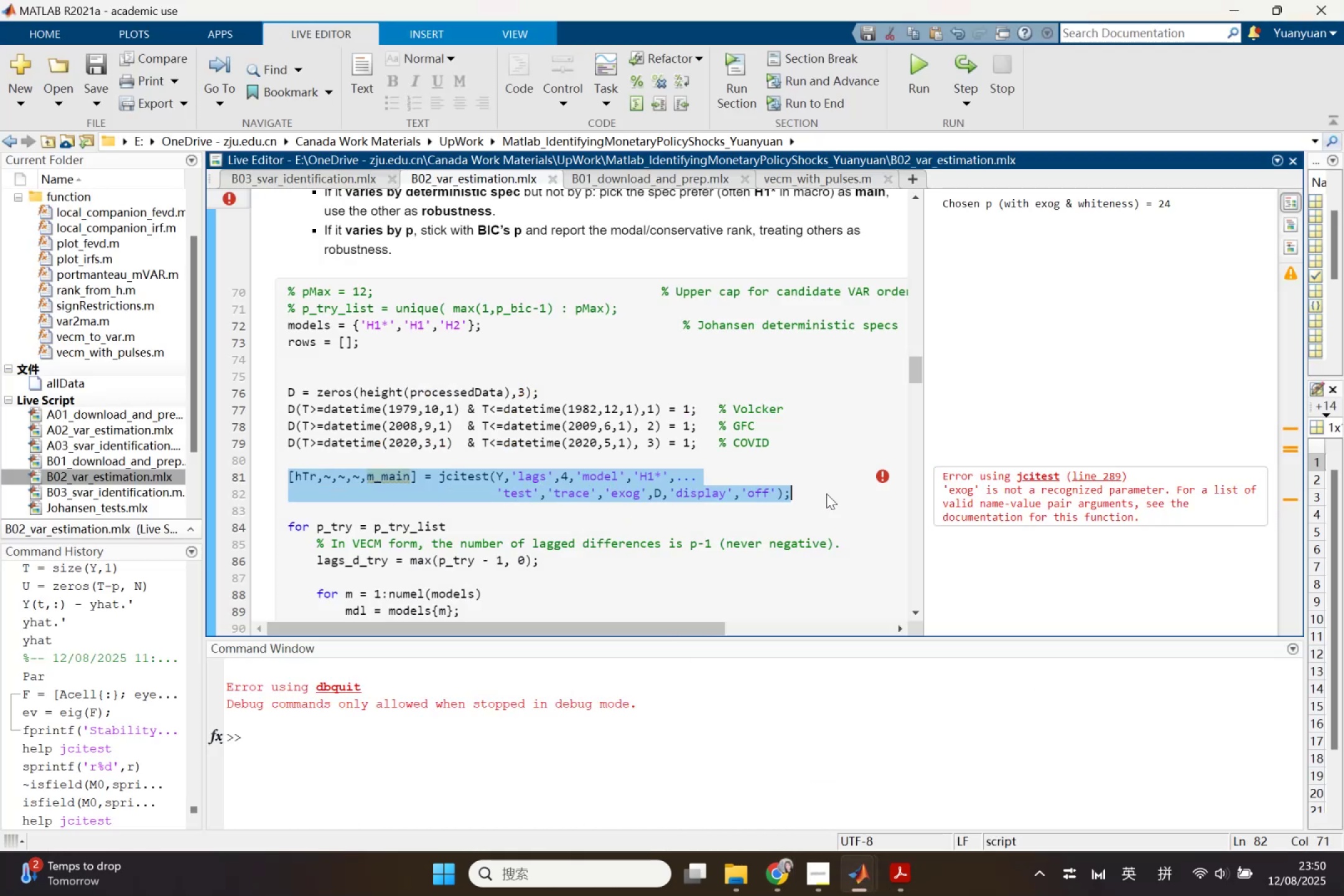 
key(Control+V)
 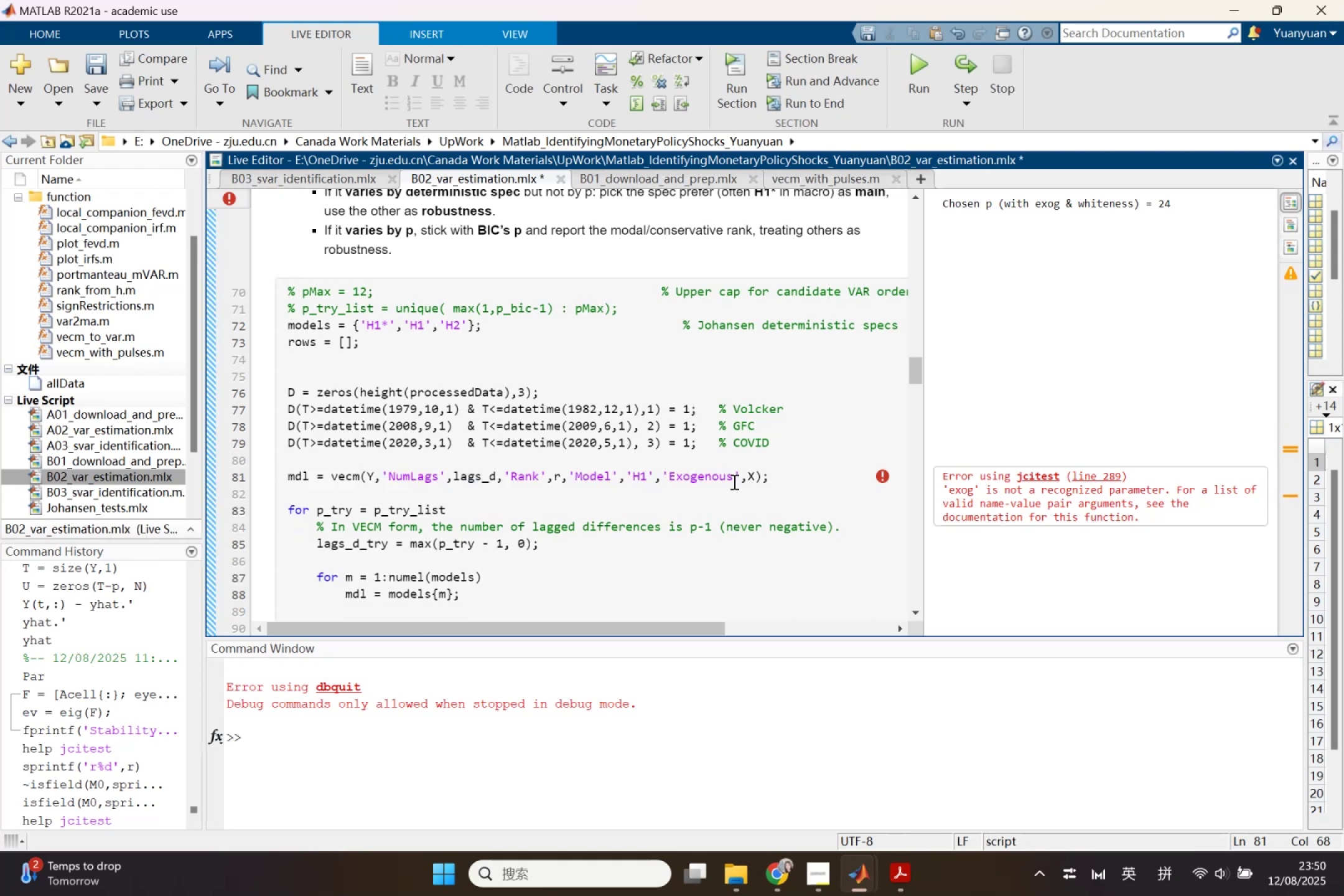 
left_click_drag(start_coordinate=[747, 482], to_coordinate=[753, 482])
 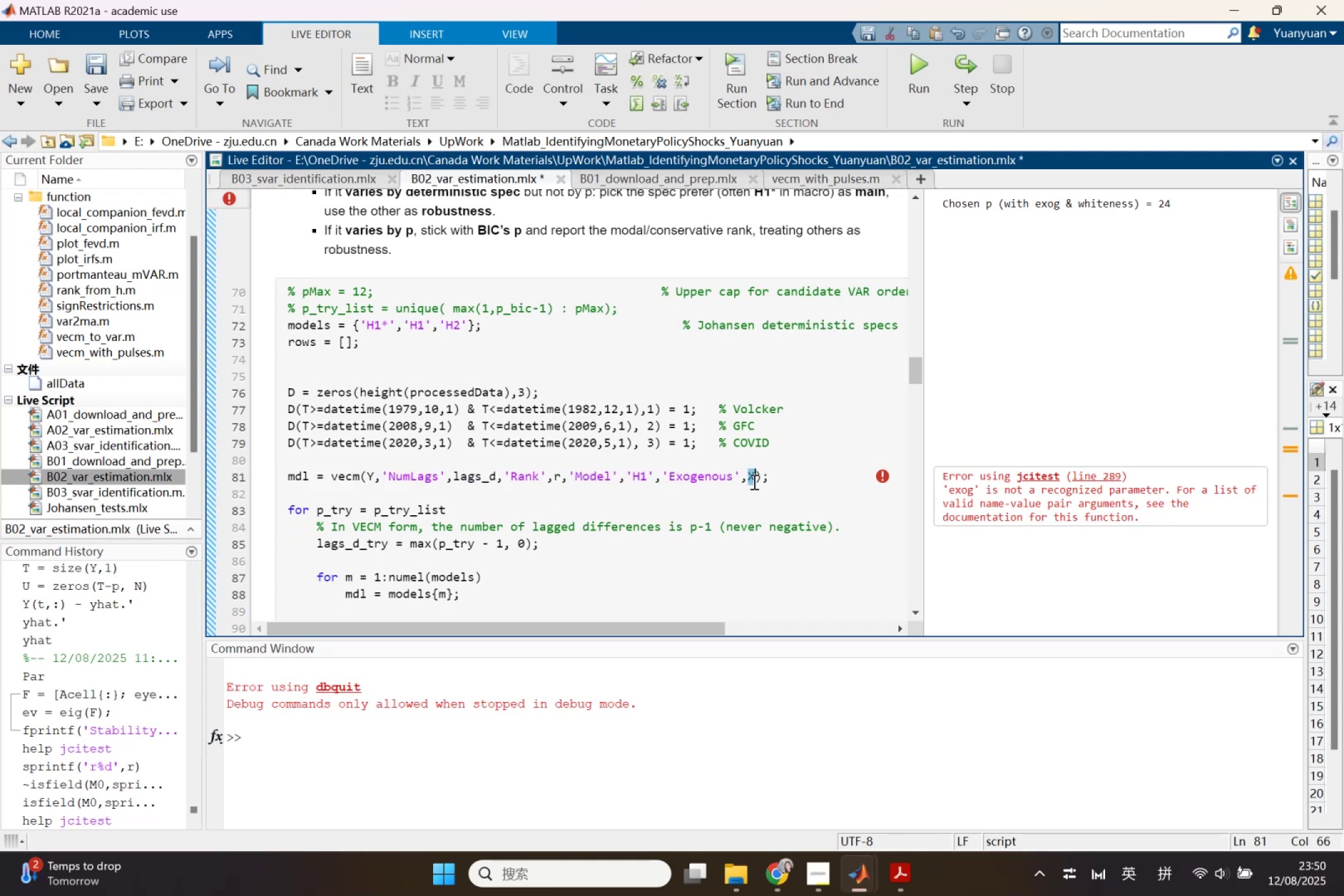 
key(Control+D)
 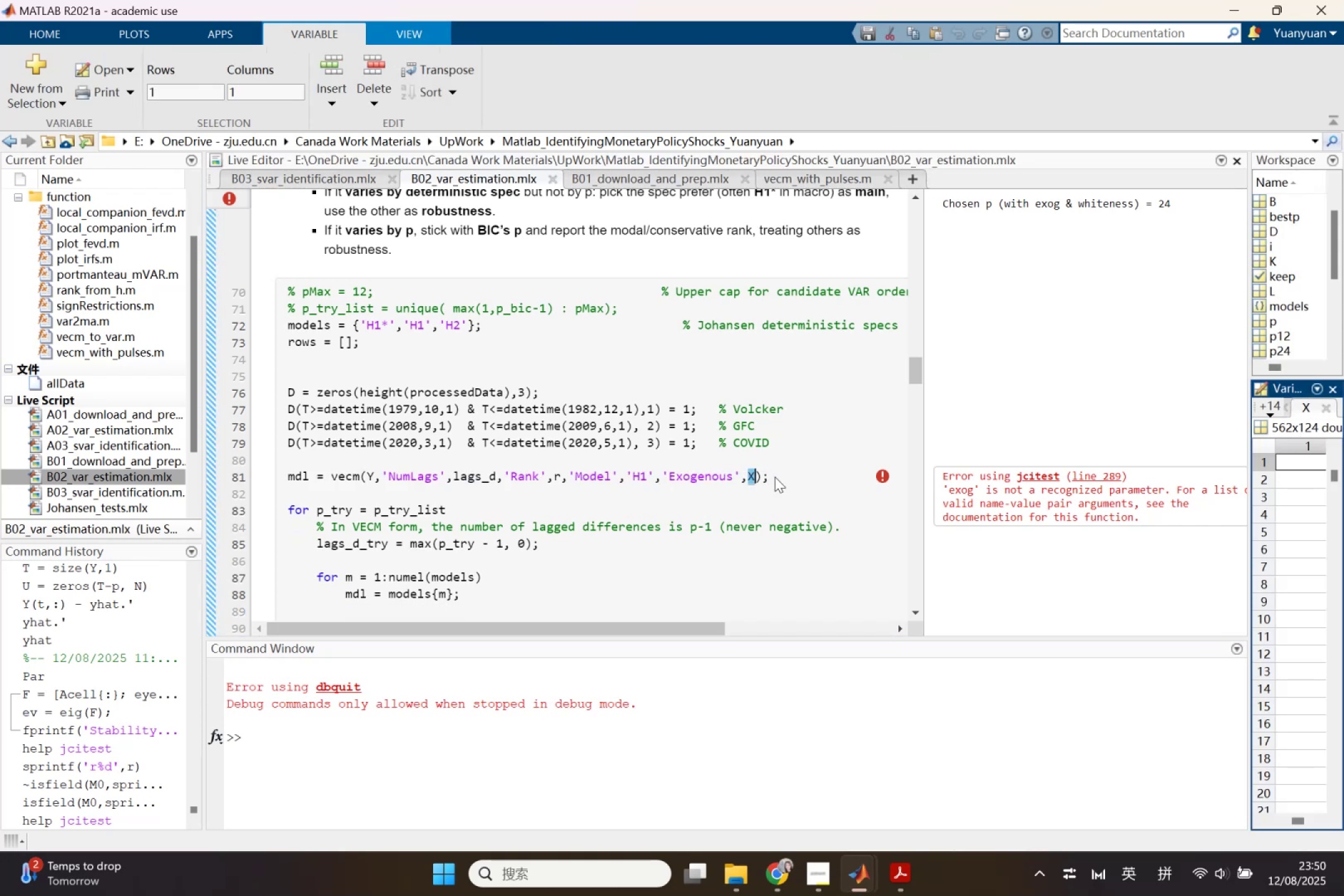 
left_click([775, 477])
 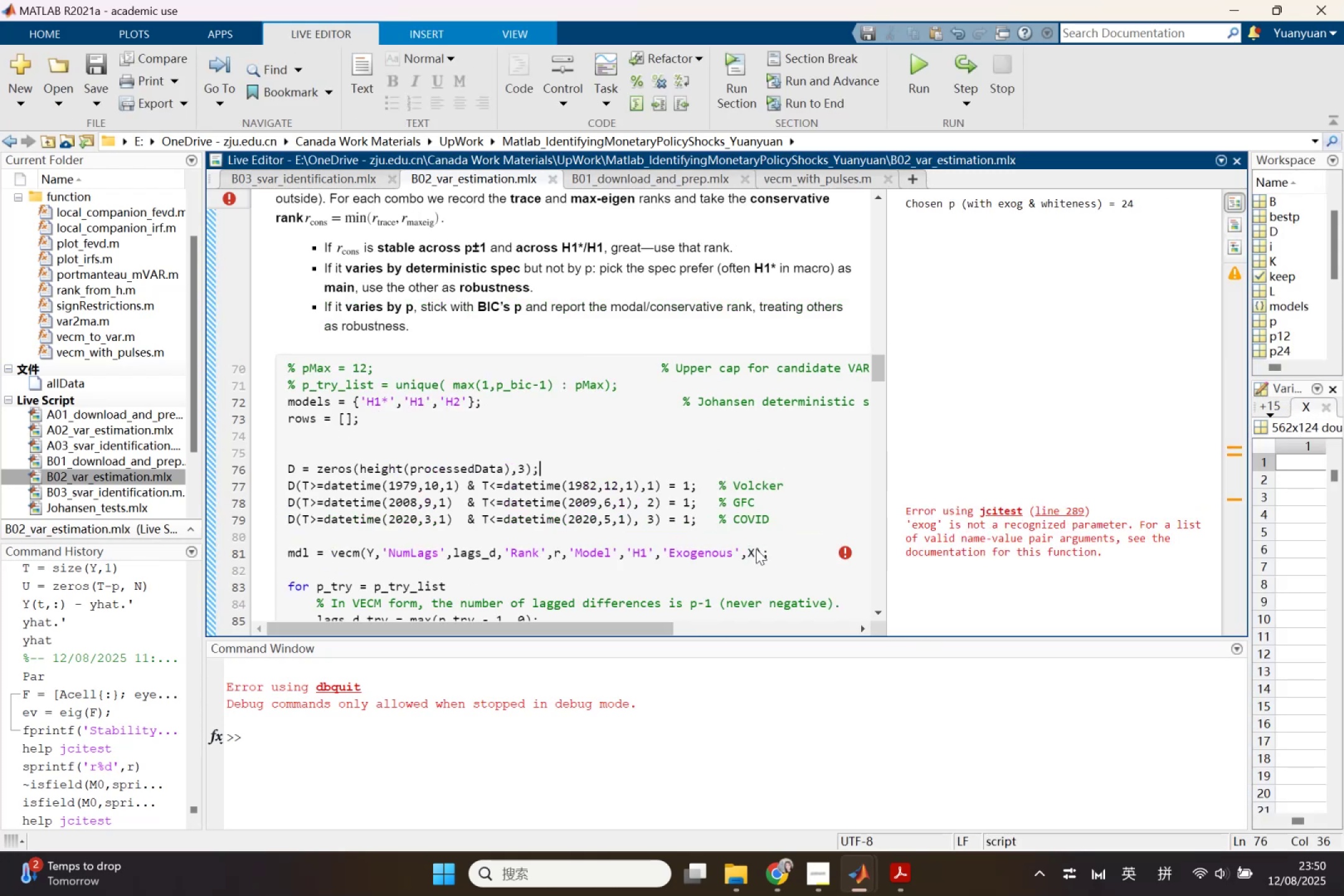 
left_click([756, 549])
 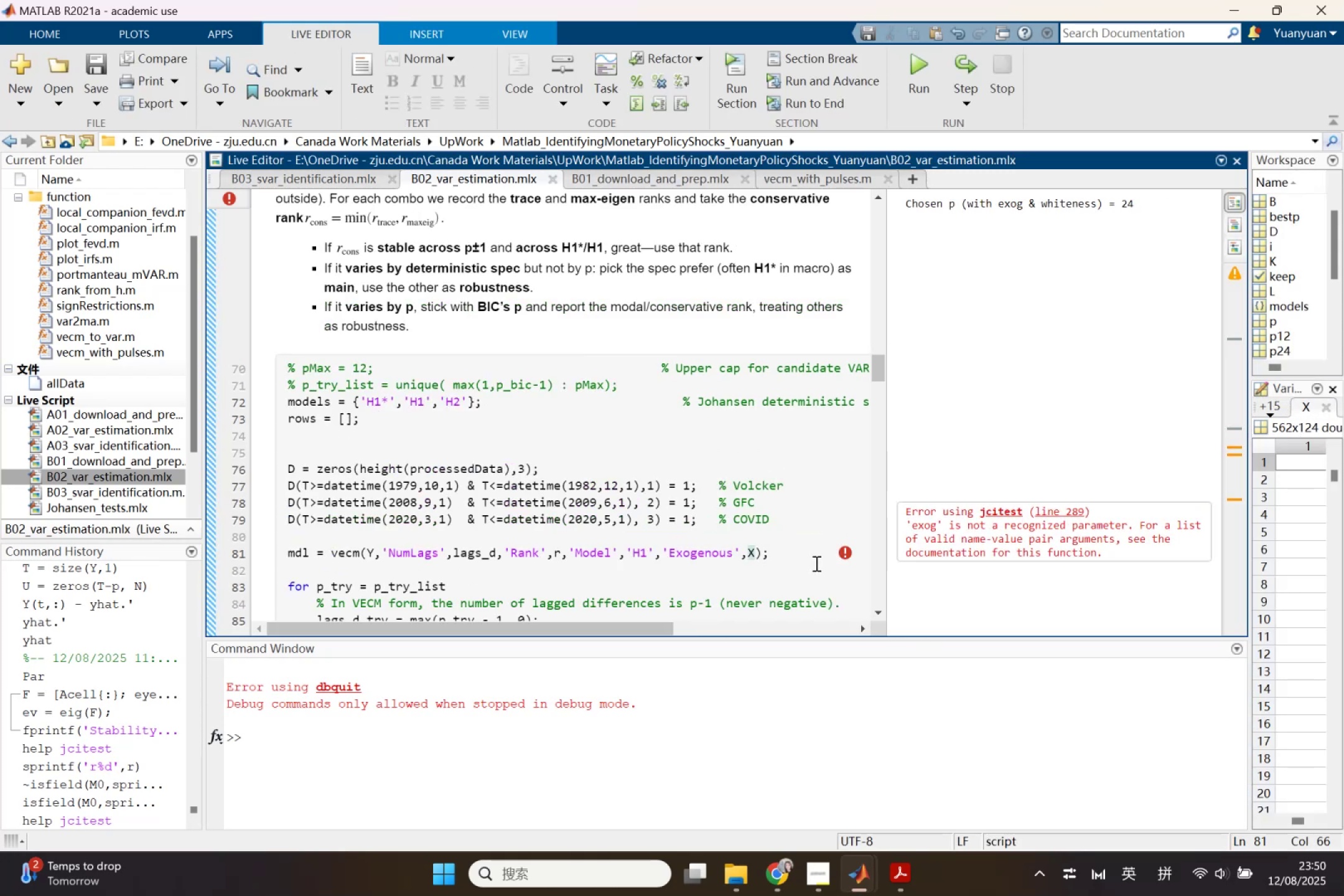 
key(Backspace)
 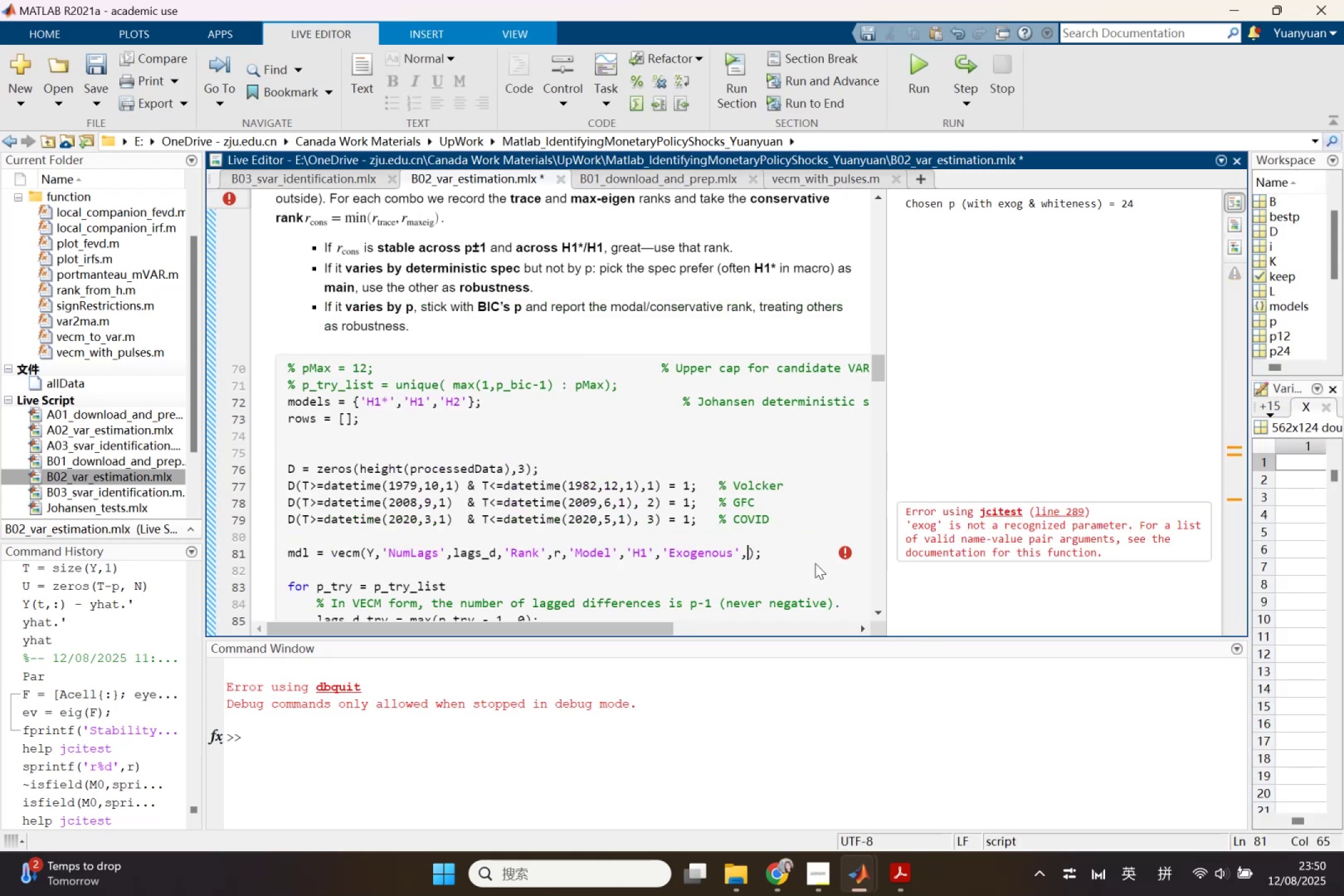 
key(Control+D)
 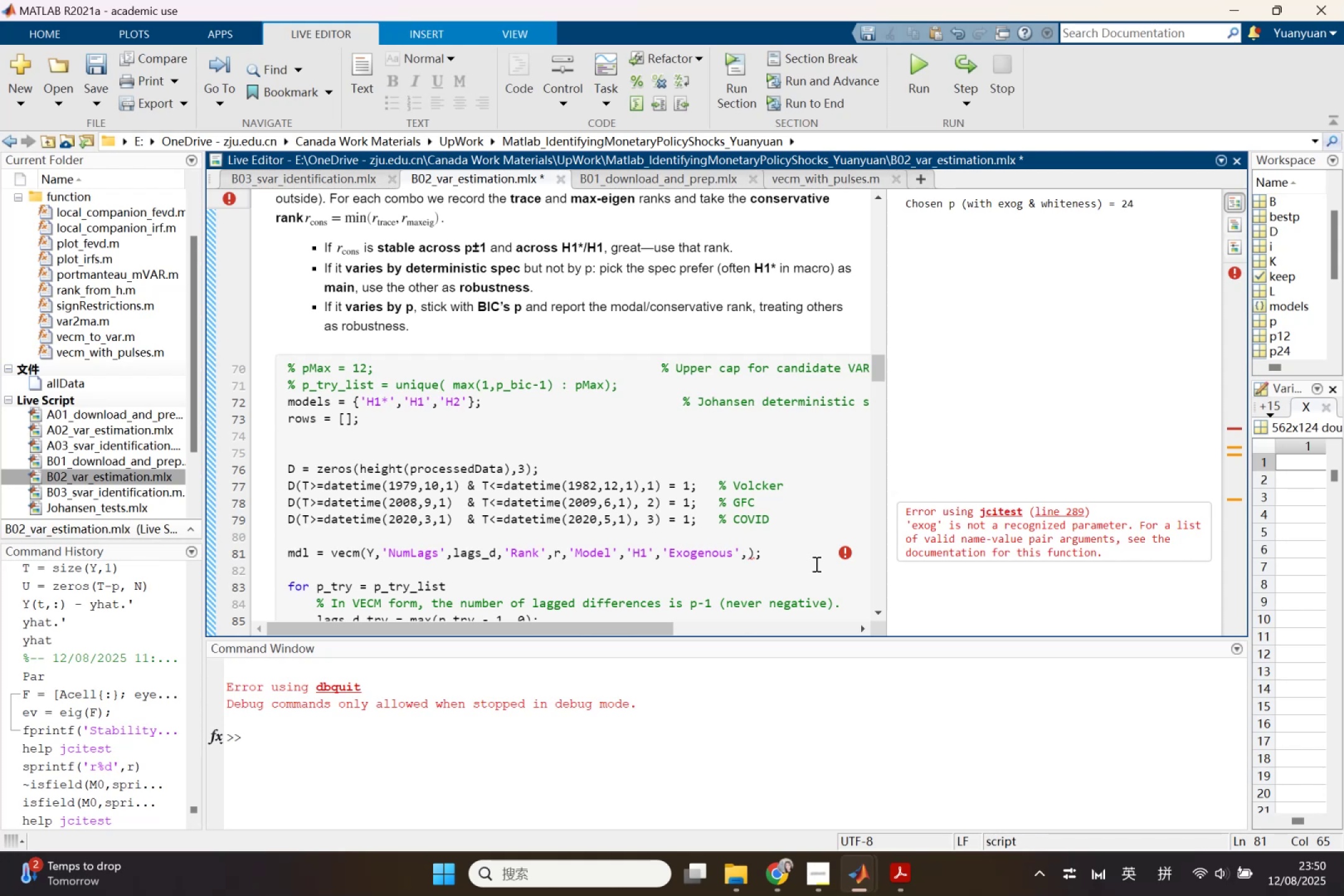 
key(Shift+D)
 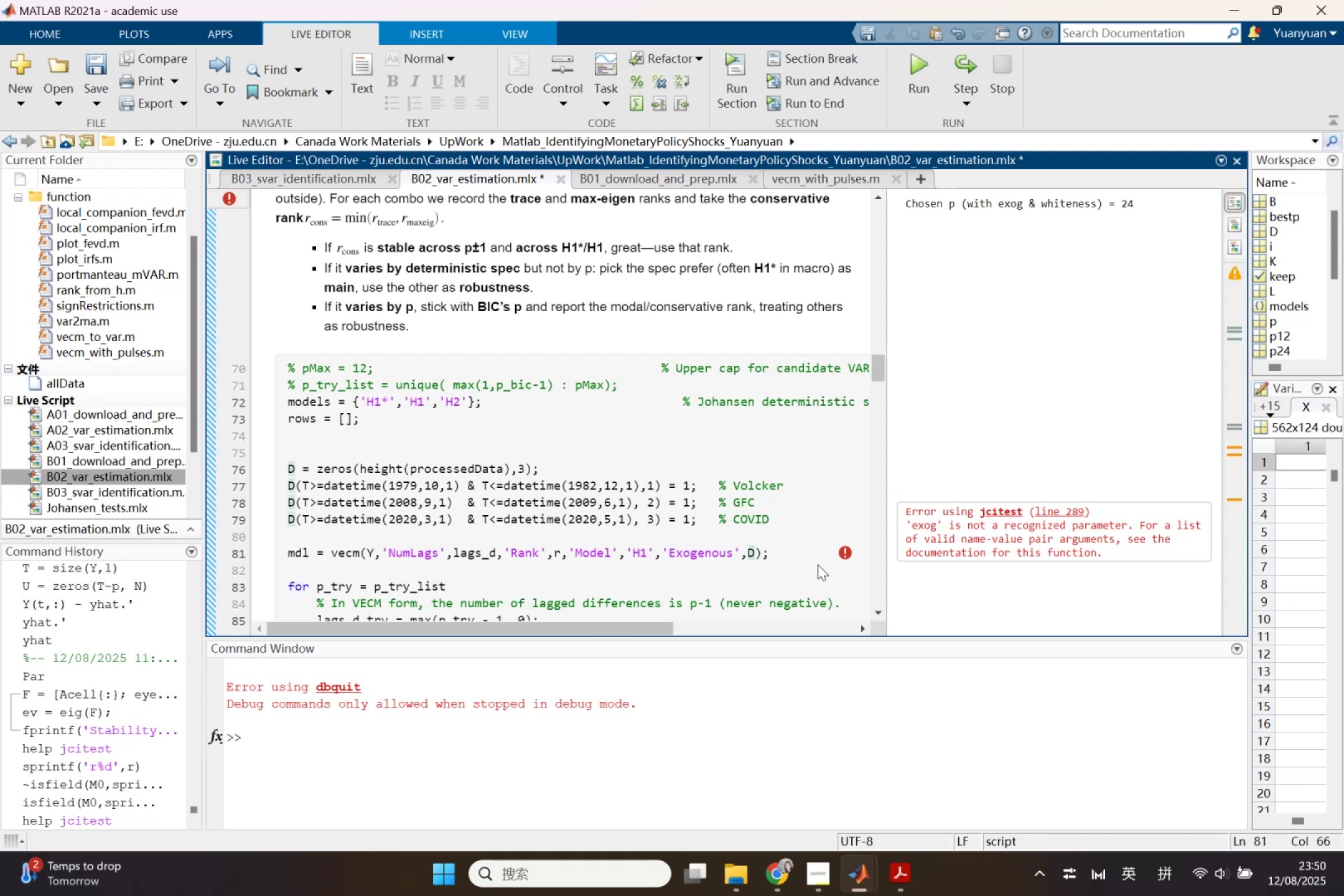 
left_click([818, 564])
 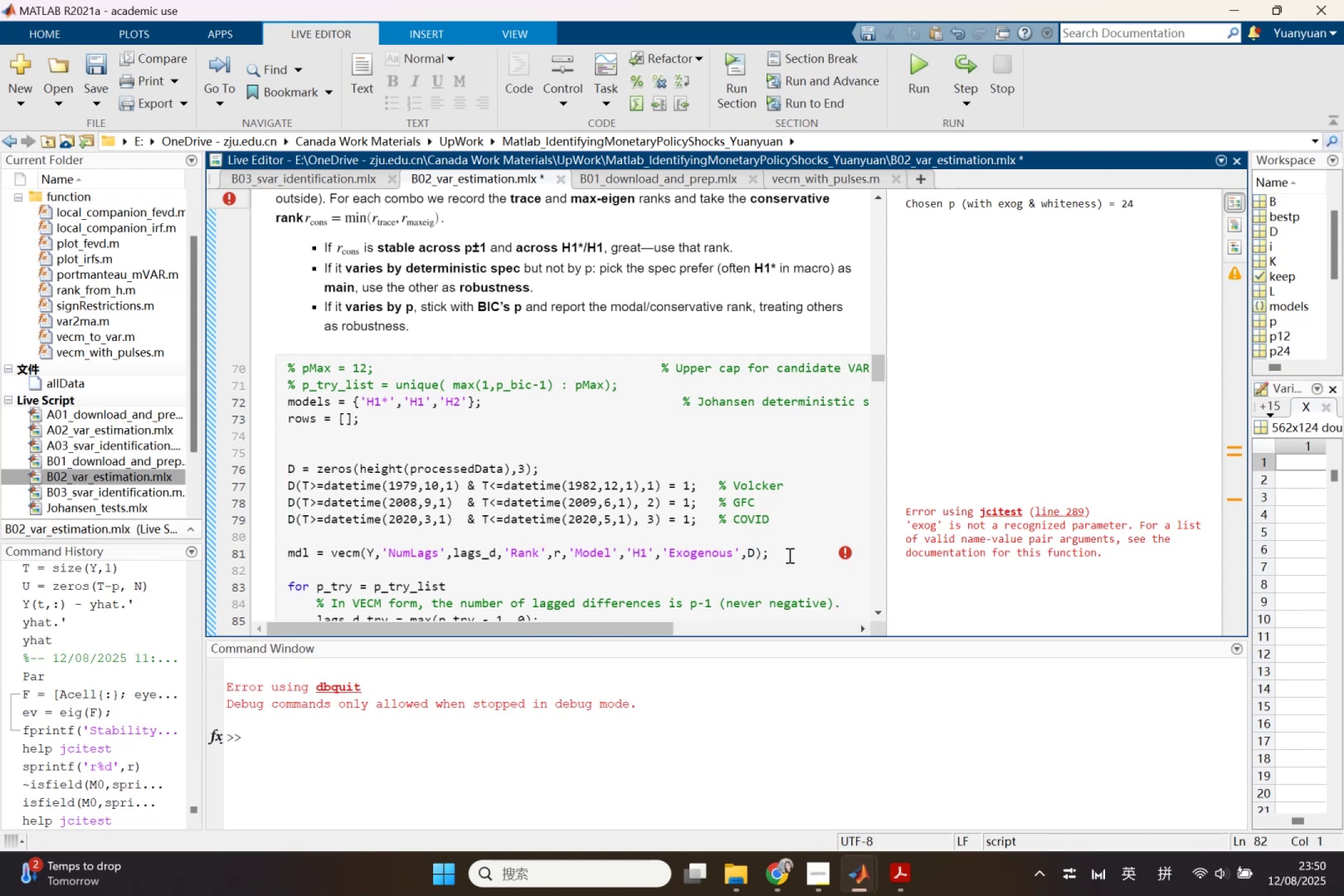 
wait(10.63)
 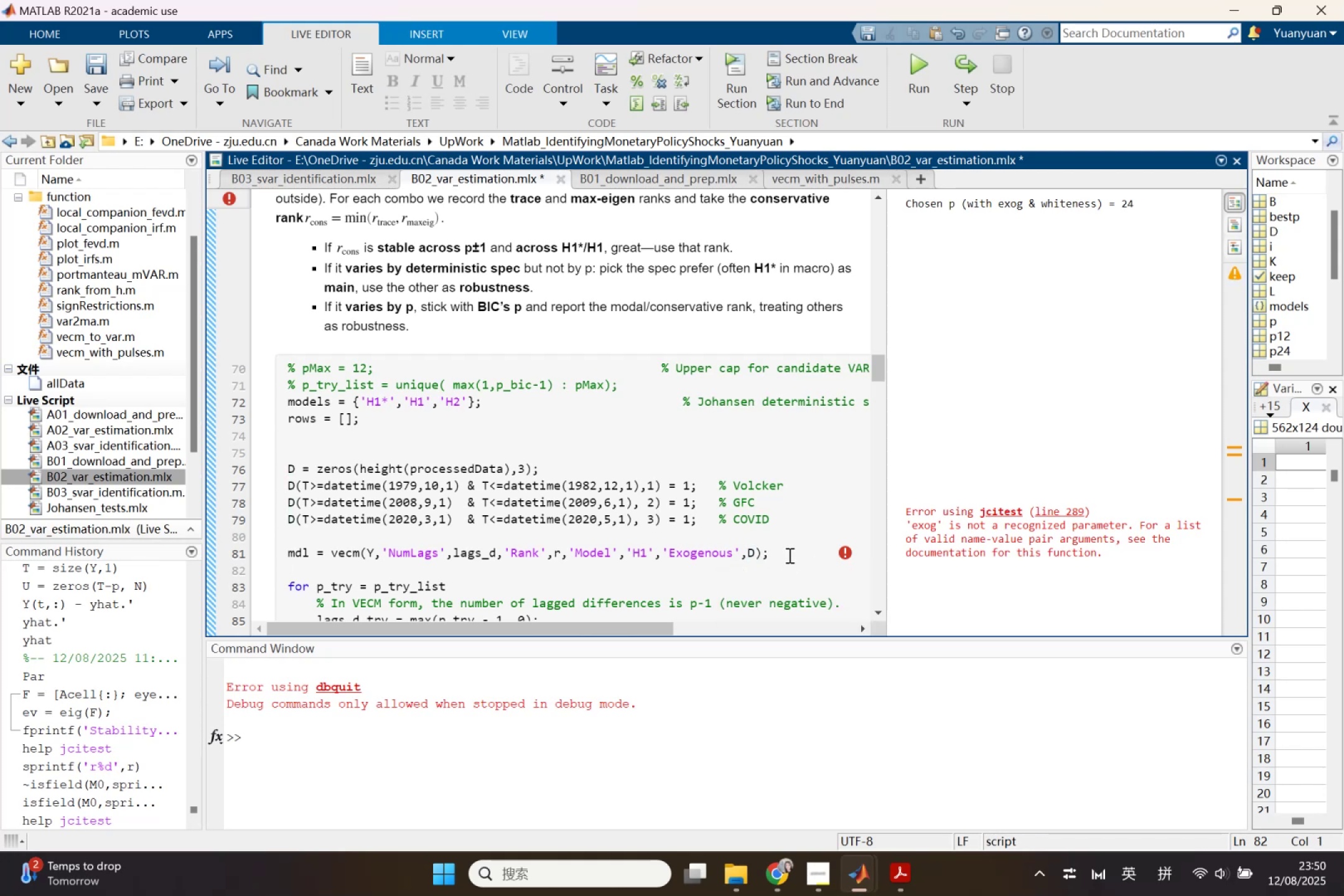 
scroll: coordinate [760, 503], scroll_direction: down, amount: 1.0
 